 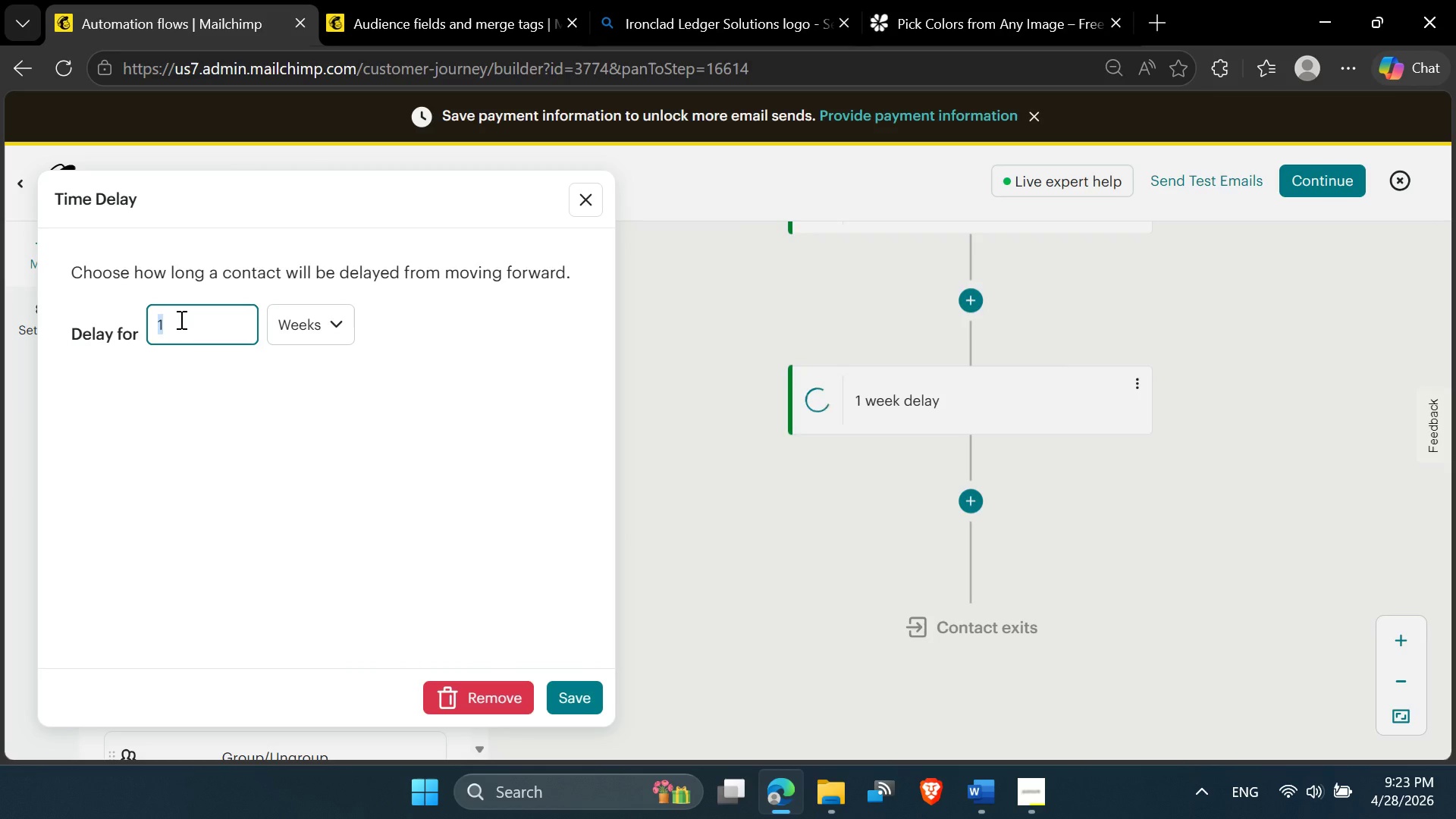 
scroll: coordinate [180, 319], scroll_direction: up, amount: 3.0
 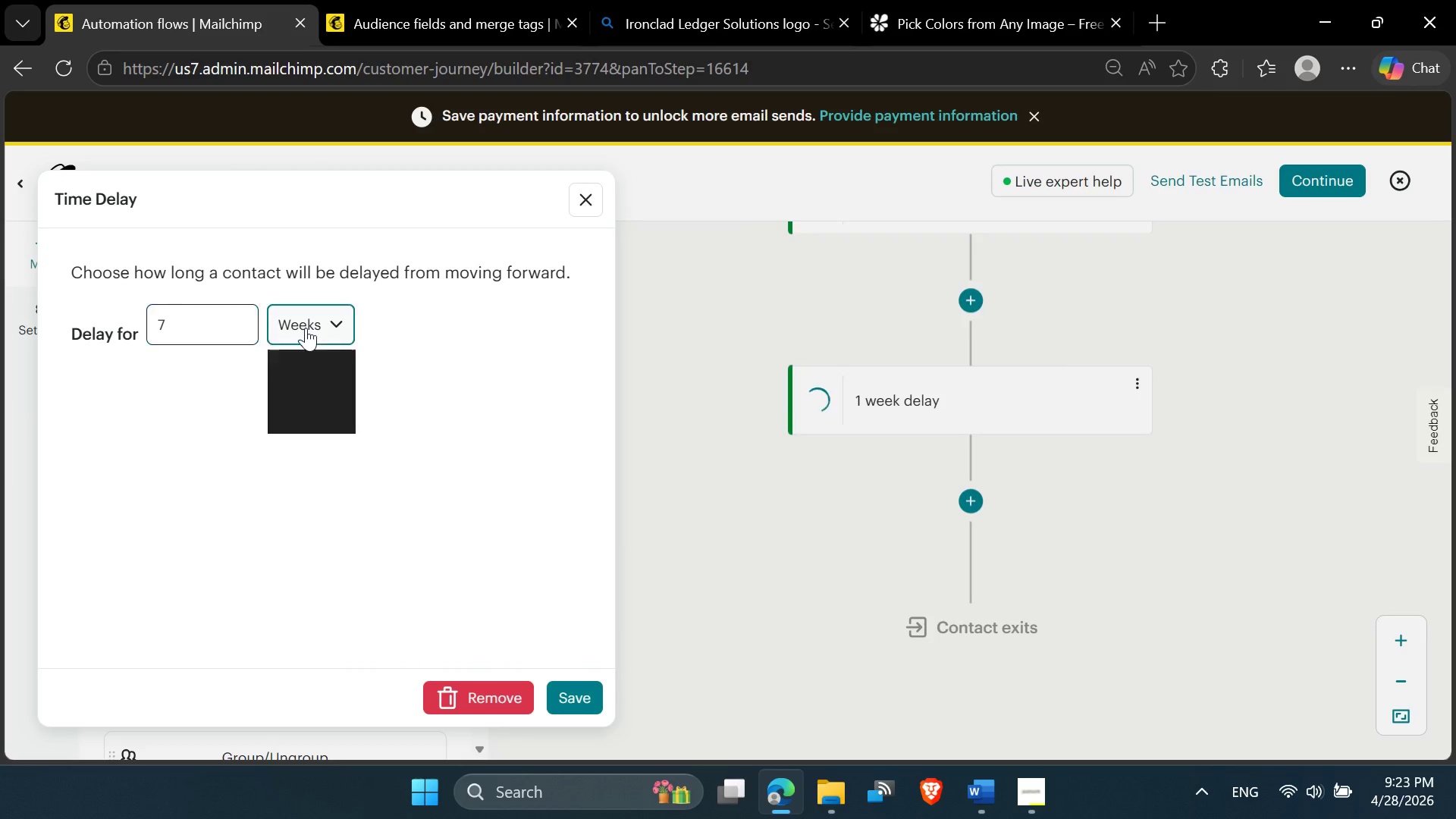 
left_click([311, 383])
 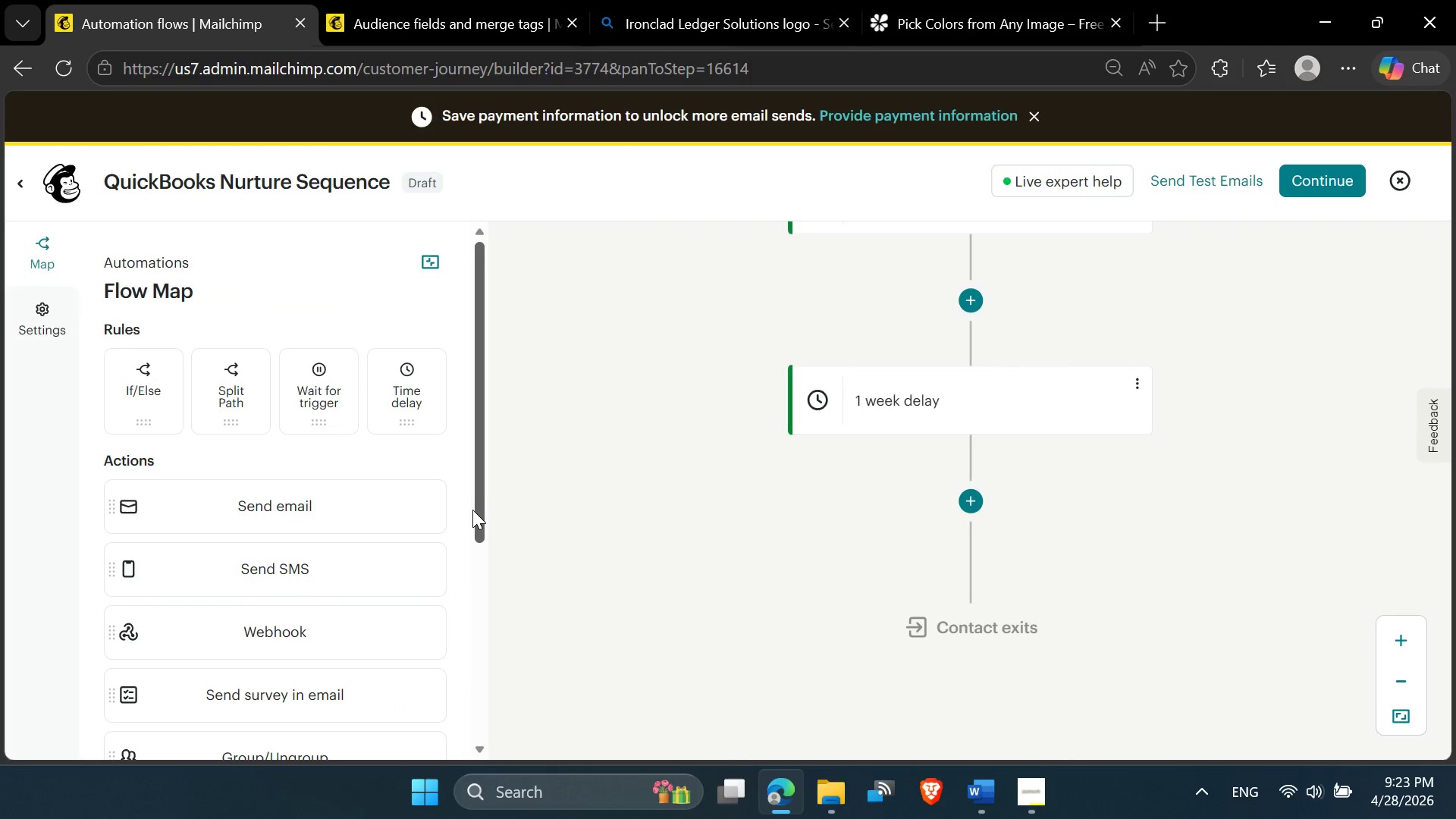 
scroll: coordinate [956, 428], scroll_direction: up, amount: 6.0
 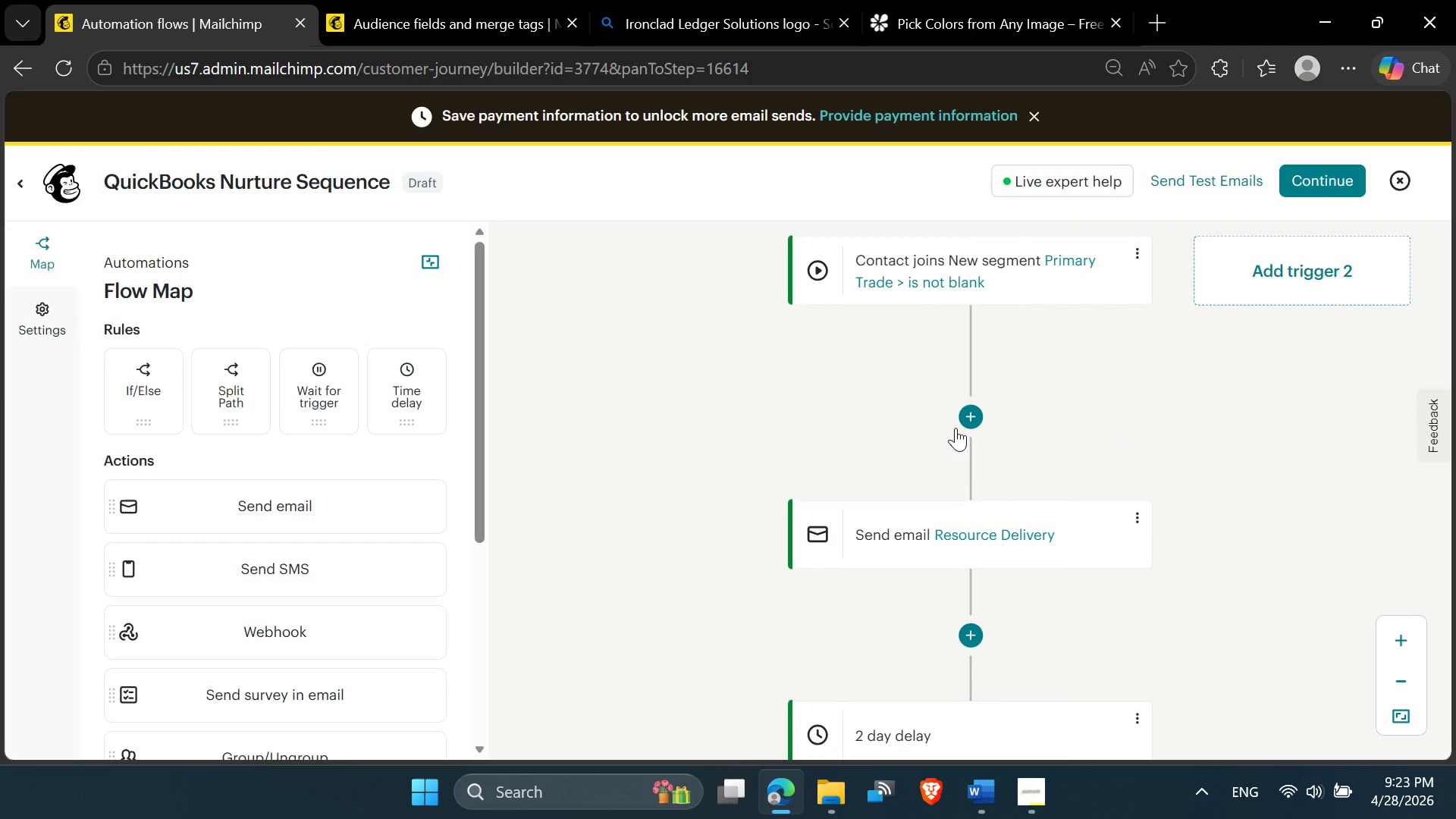 
scroll: coordinate [955, 428], scroll_direction: down, amount: 11.0
 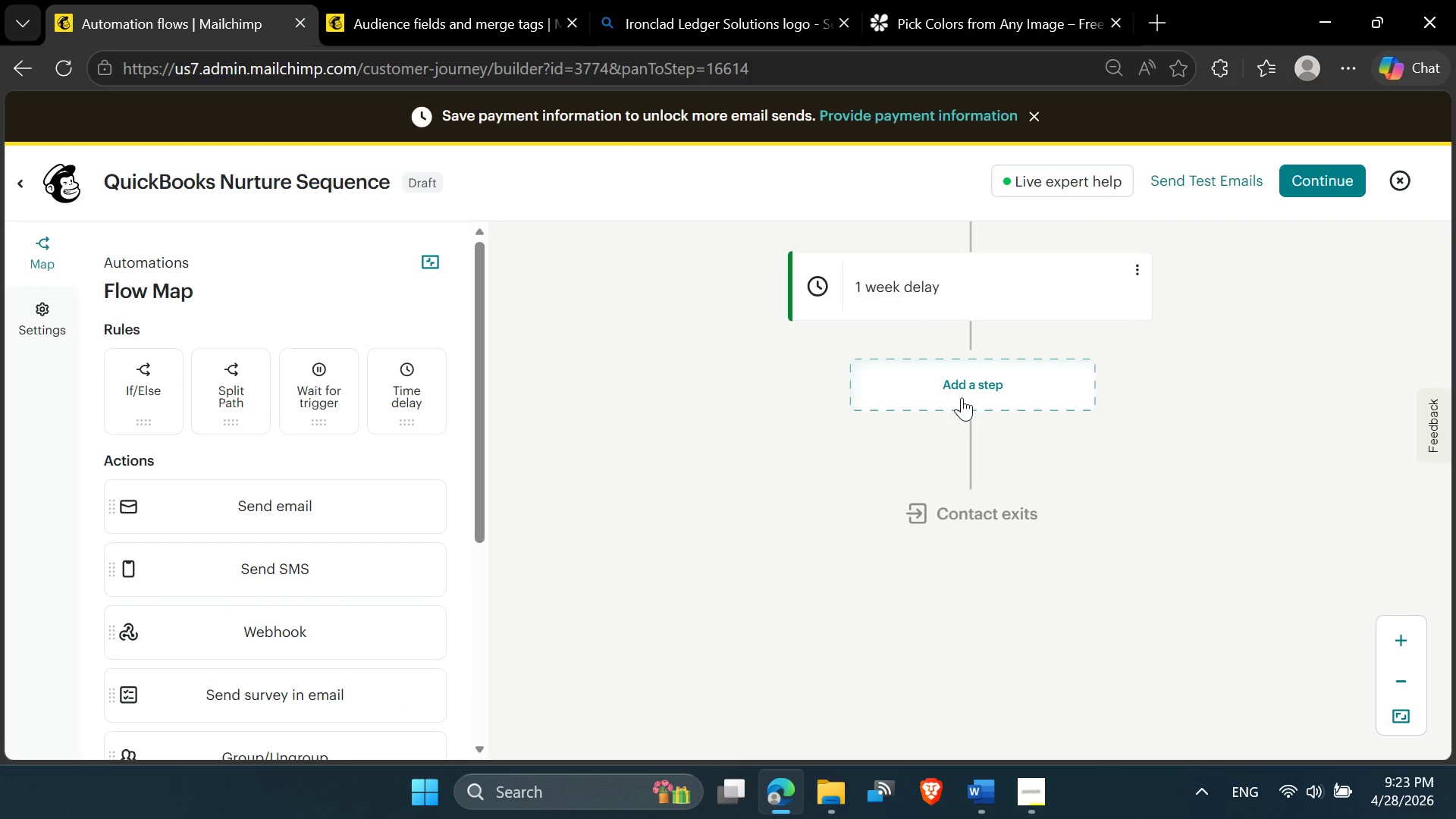 
left_click([963, 396])
 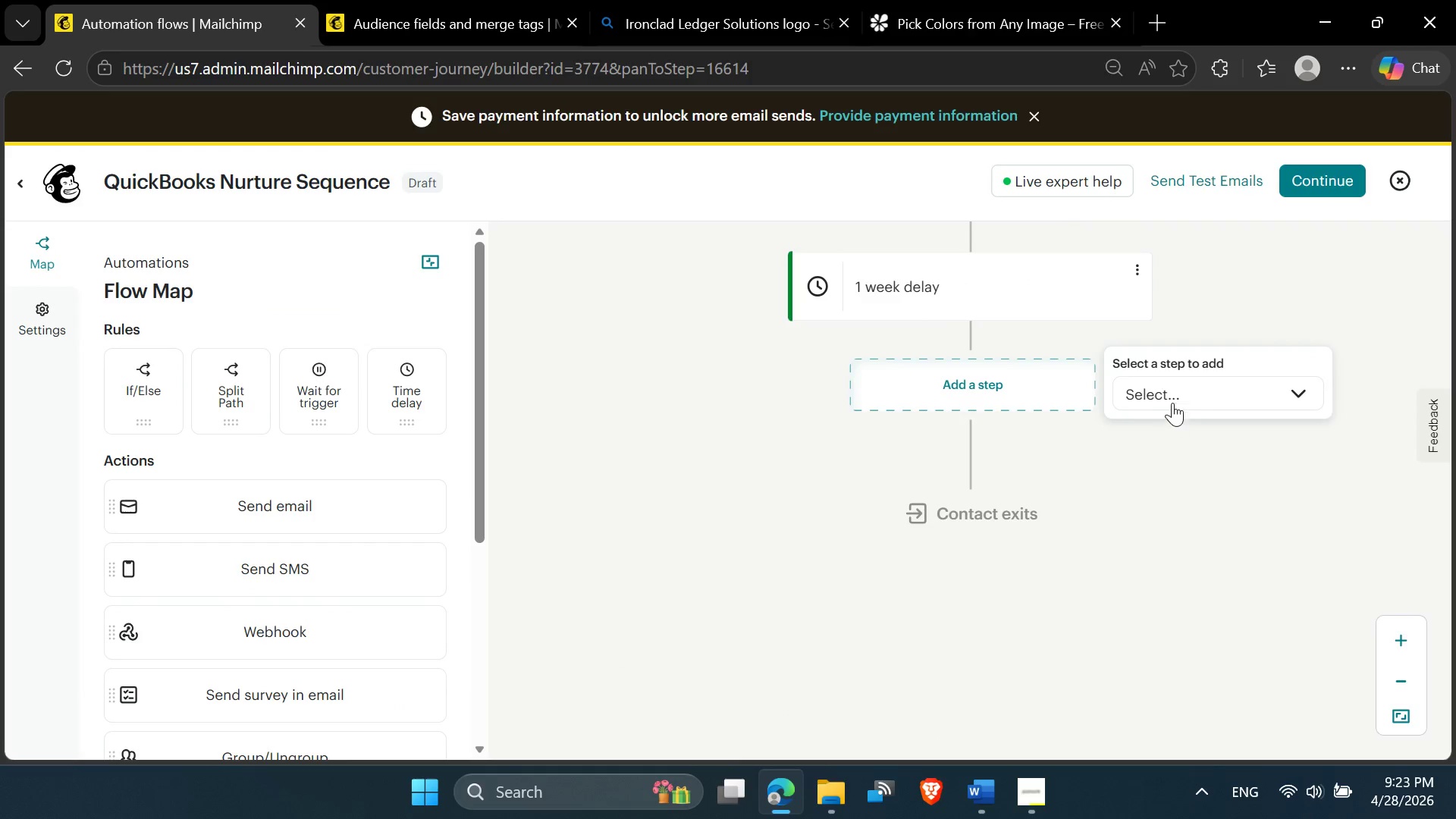 
left_click([1173, 394])
 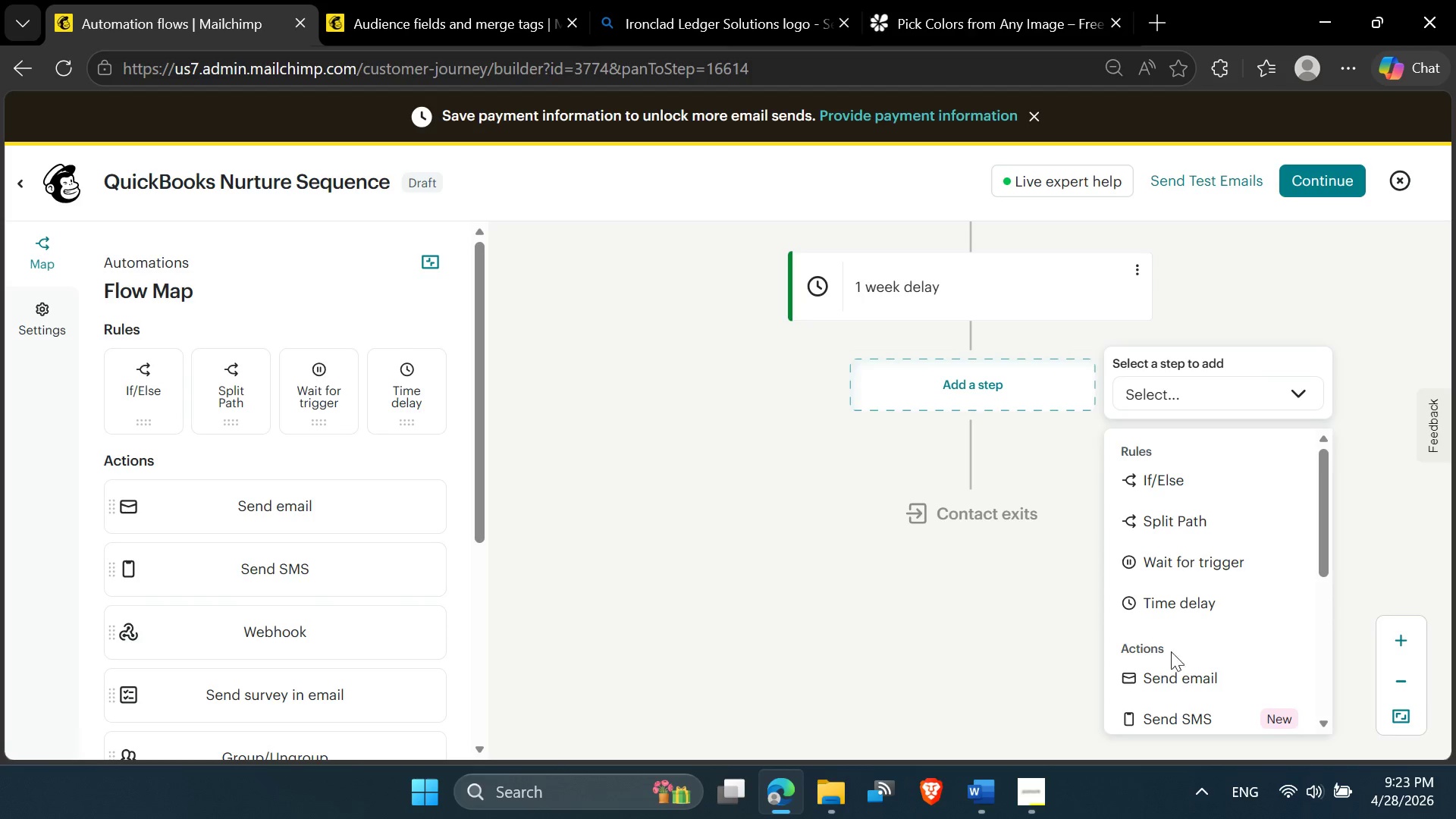 
left_click([1173, 670])
 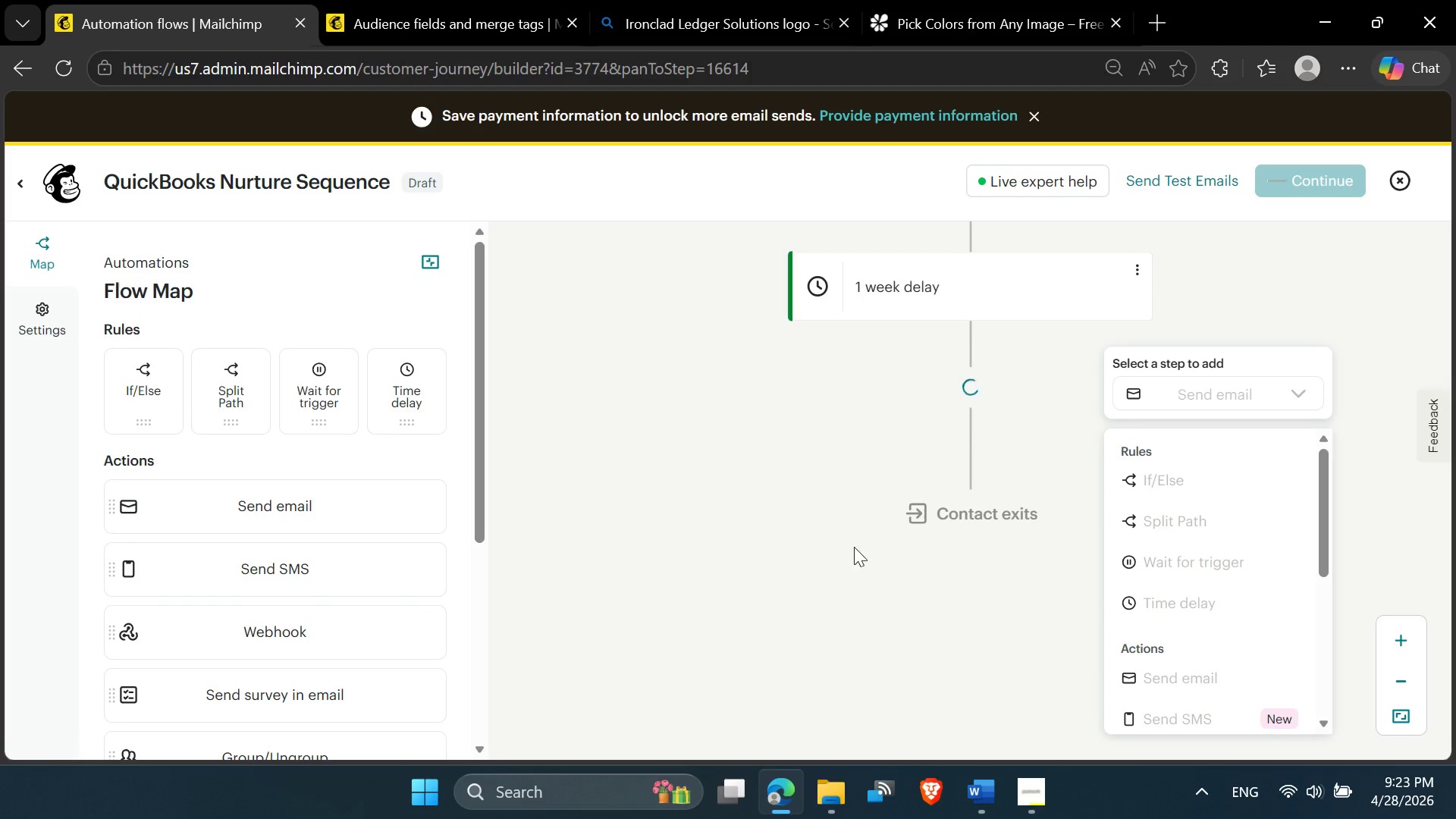 
mouse_move([826, 500])
 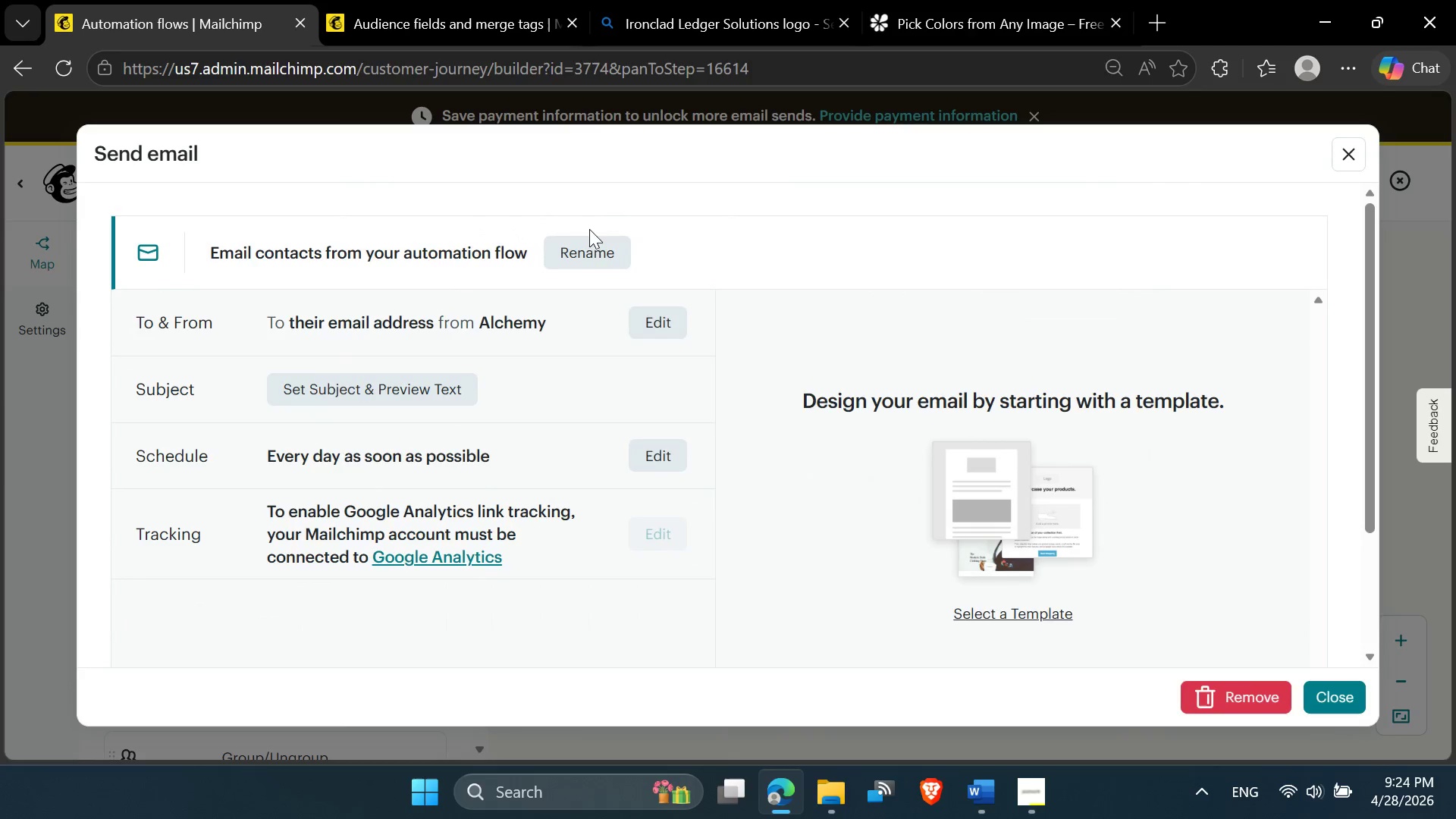 
left_click([585, 246])
 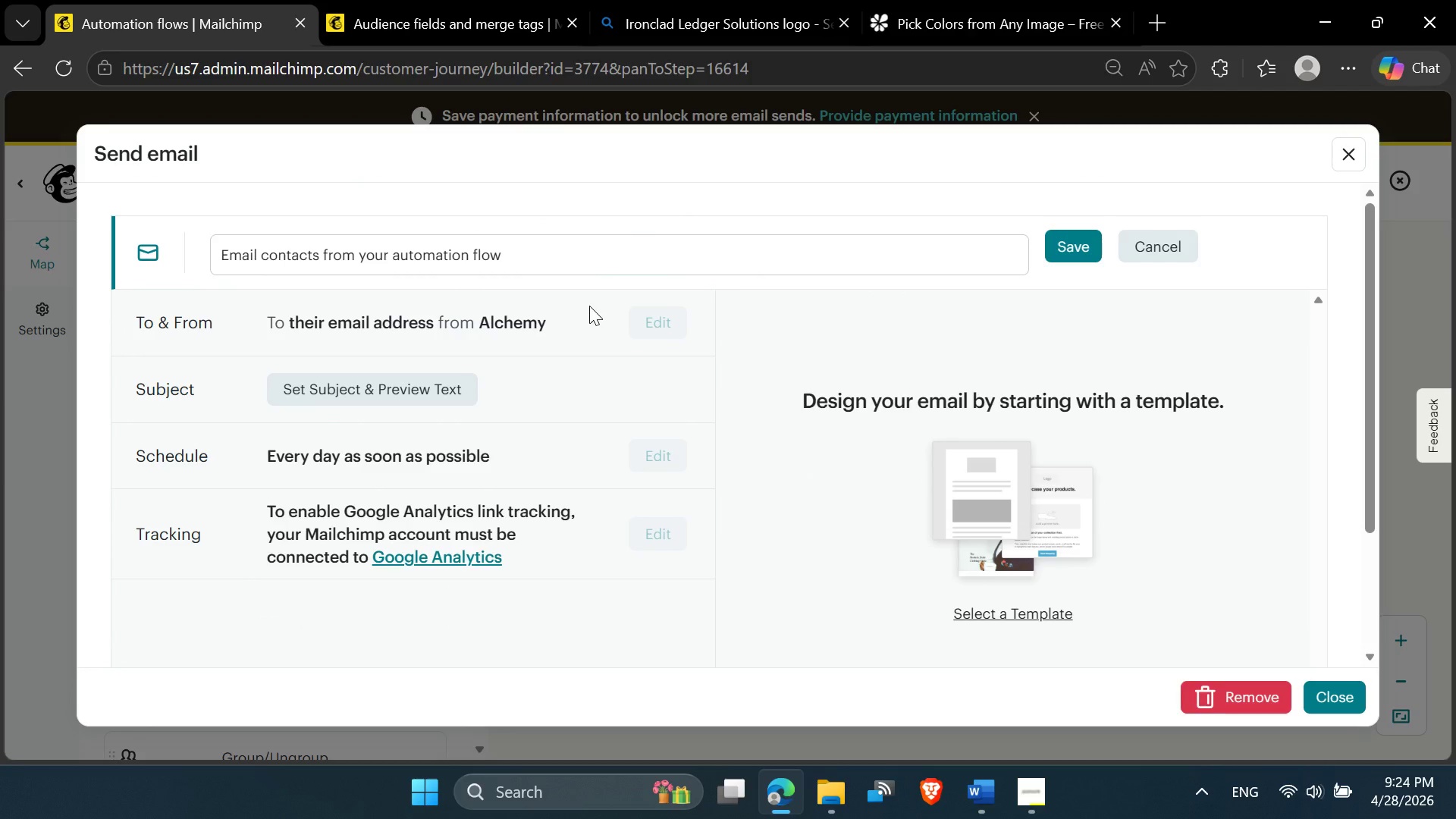 
left_click_drag(start_coordinate=[566, 252], to_coordinate=[132, 251])
 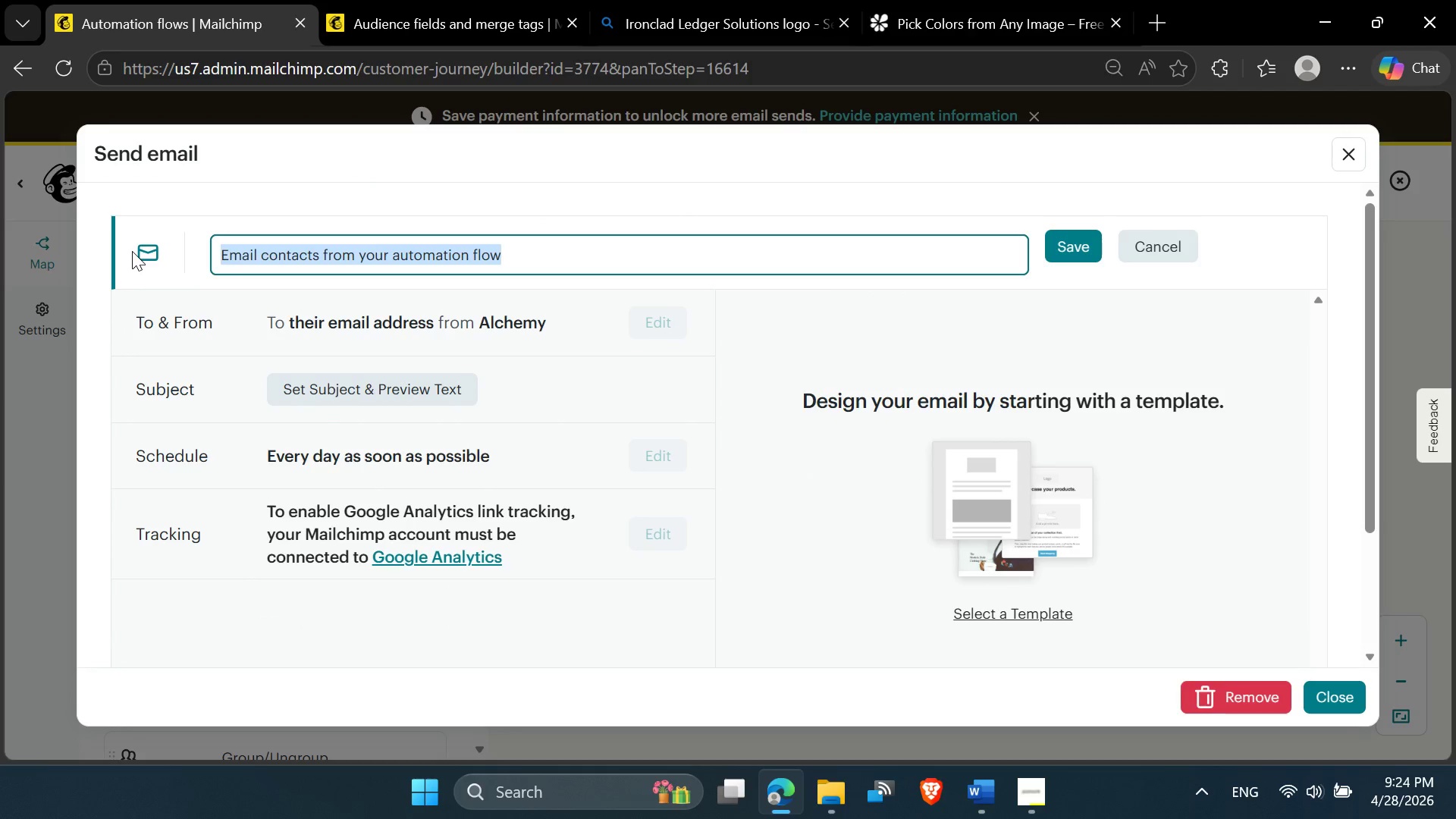 
key(Control+V)
 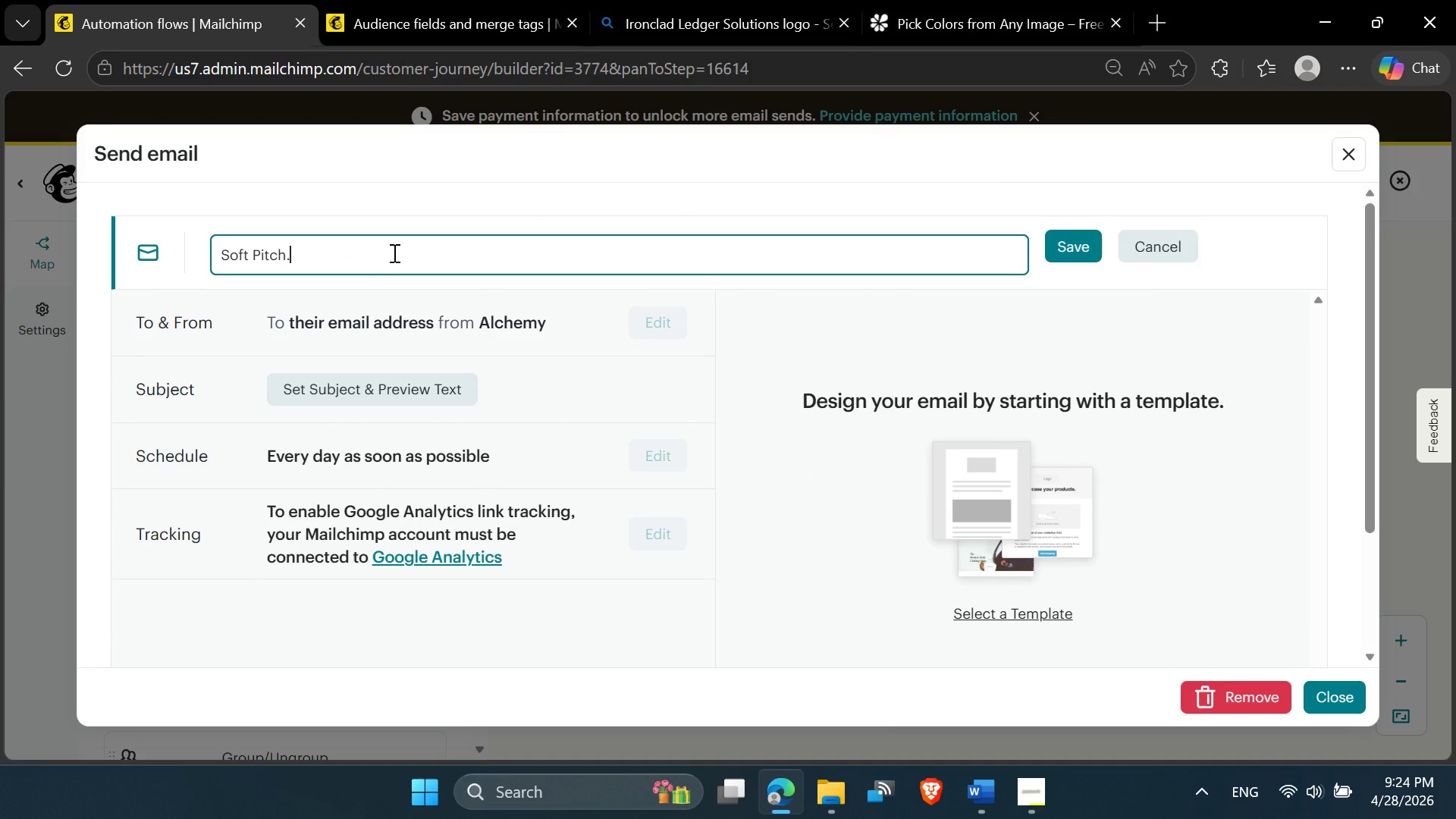 
key(Backspace)
 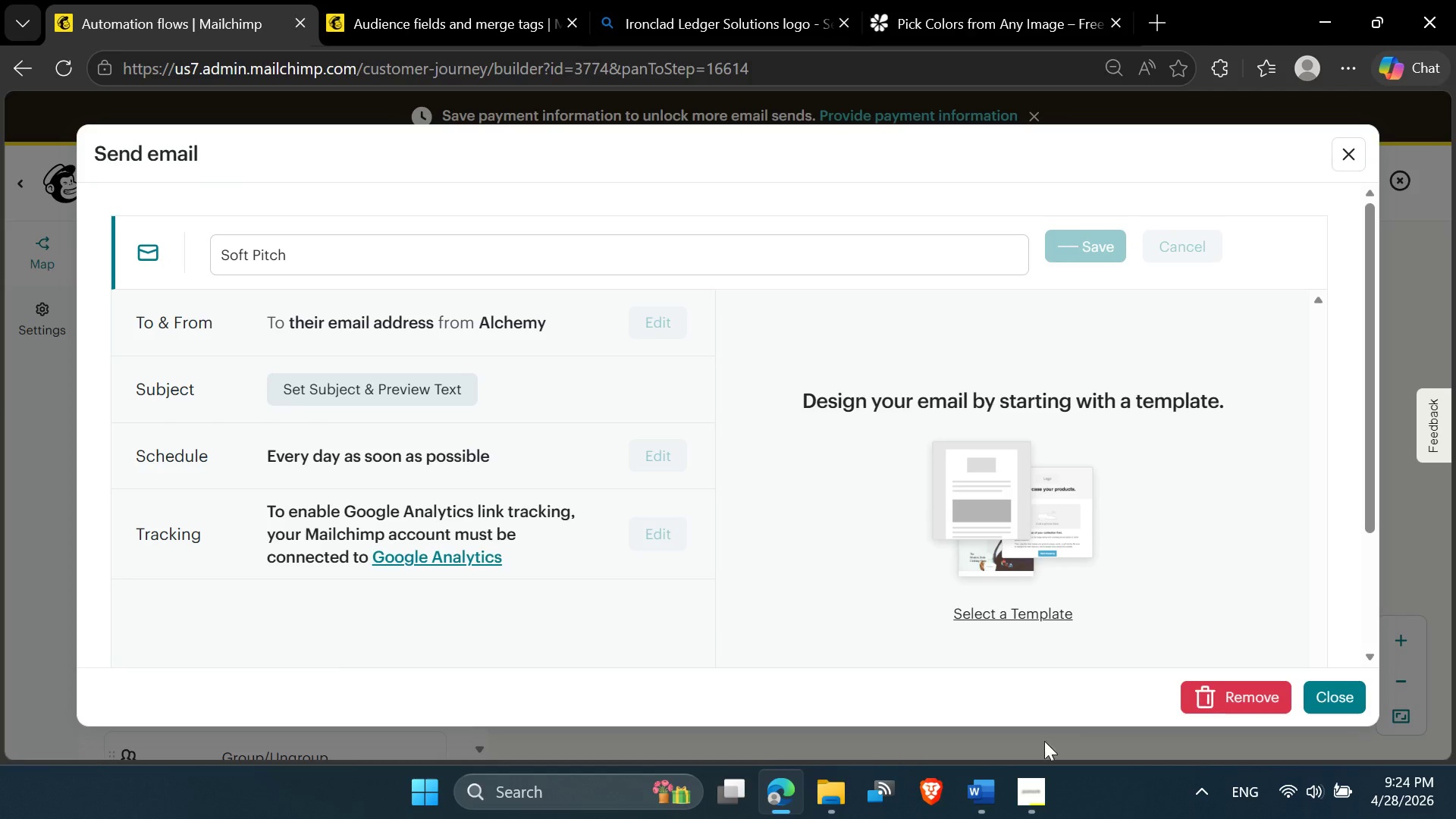 
left_click([977, 790])
 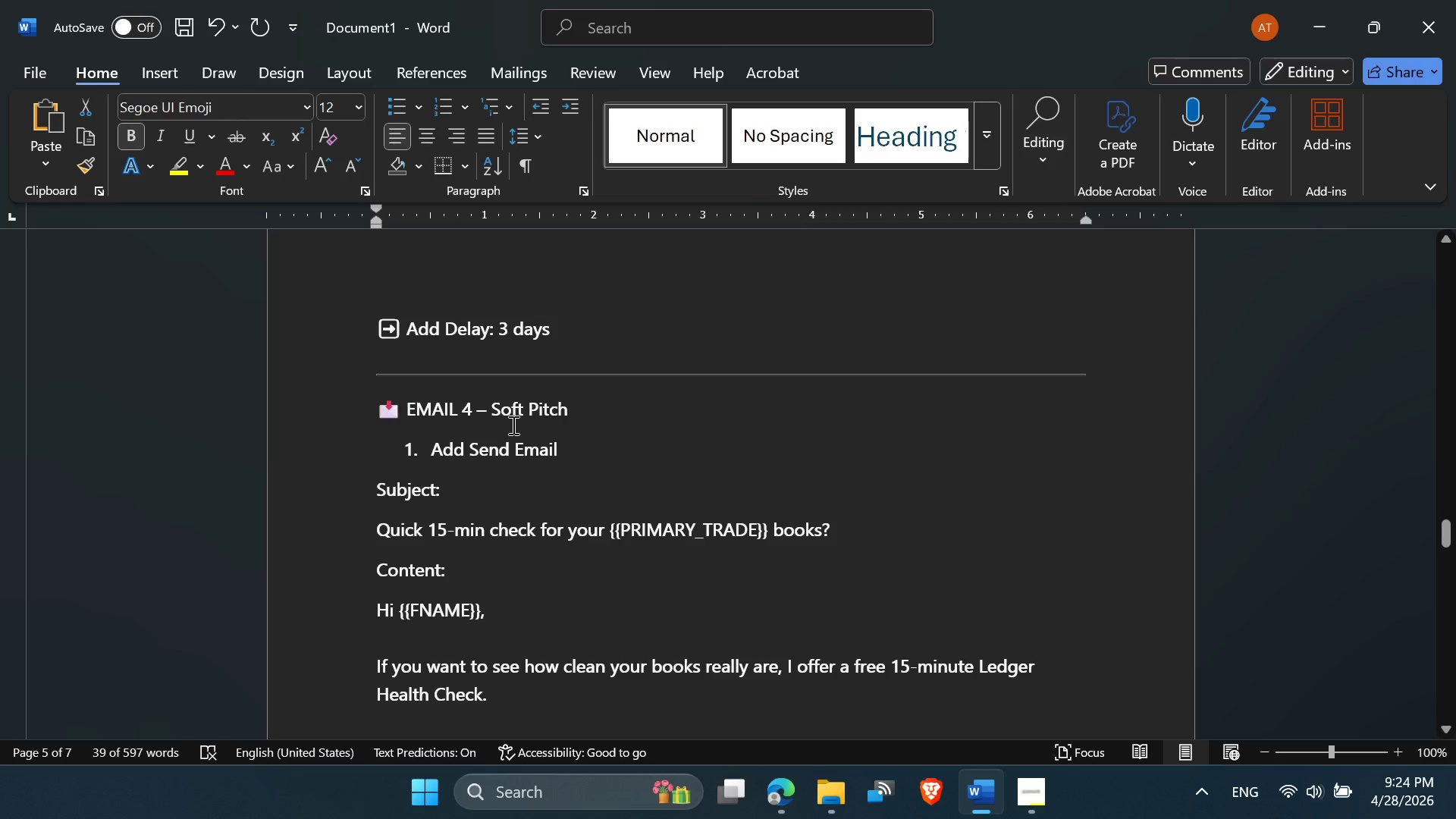 
scroll: coordinate [510, 428], scroll_direction: down, amount: 2.0
 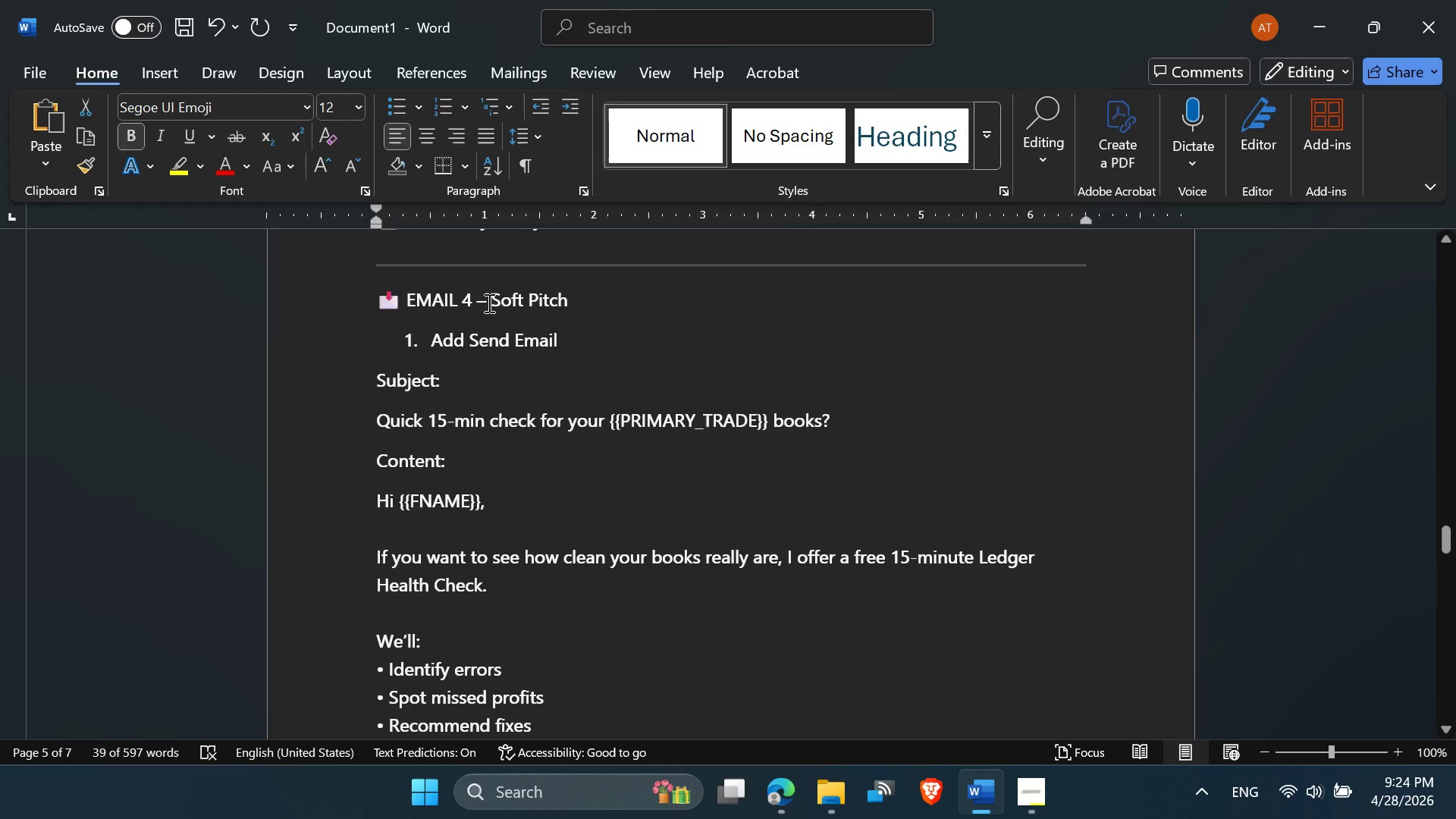 
left_click_drag(start_coordinate=[489, 302], to_coordinate=[569, 299])
 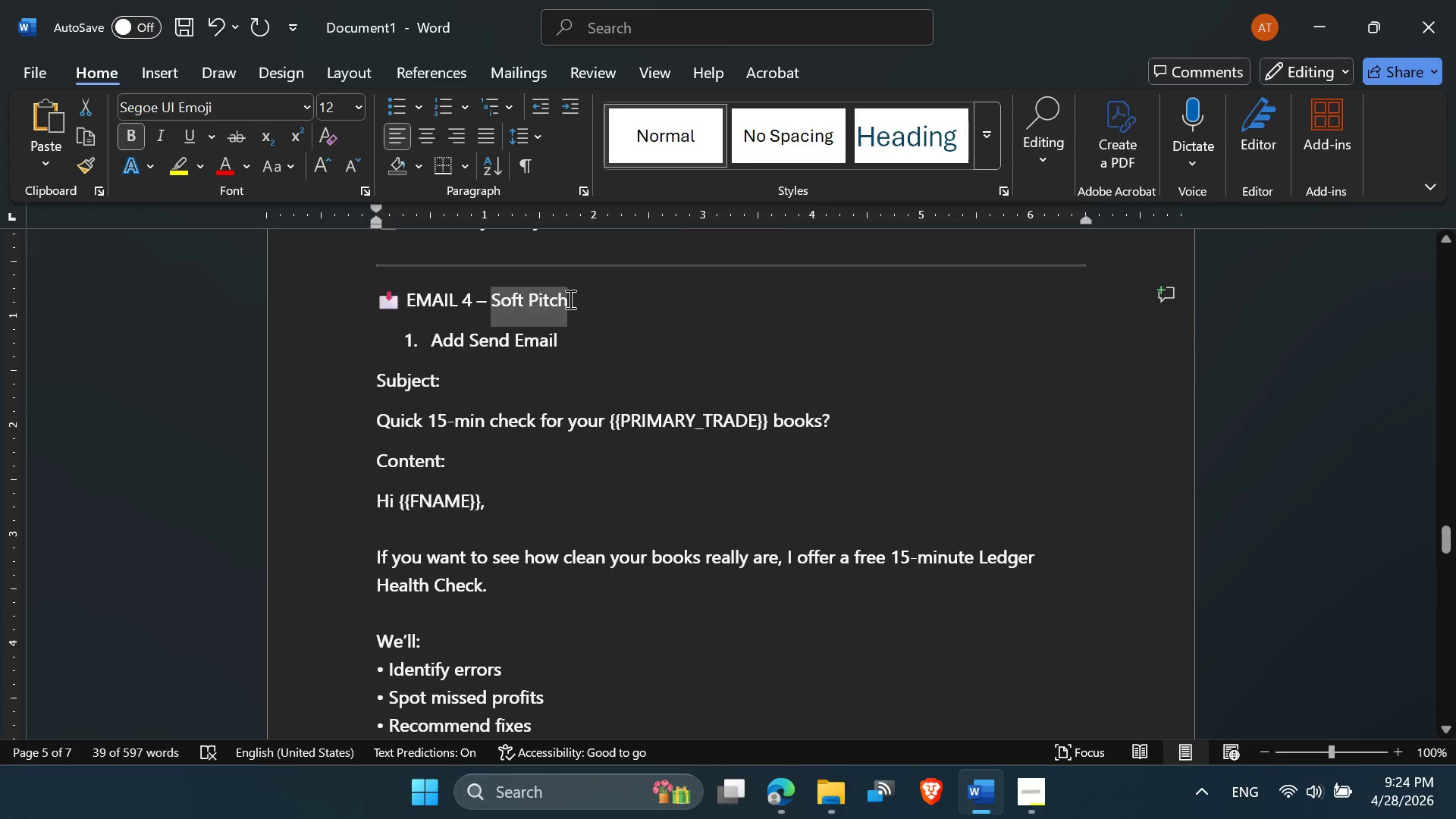 
key(Control+C)
 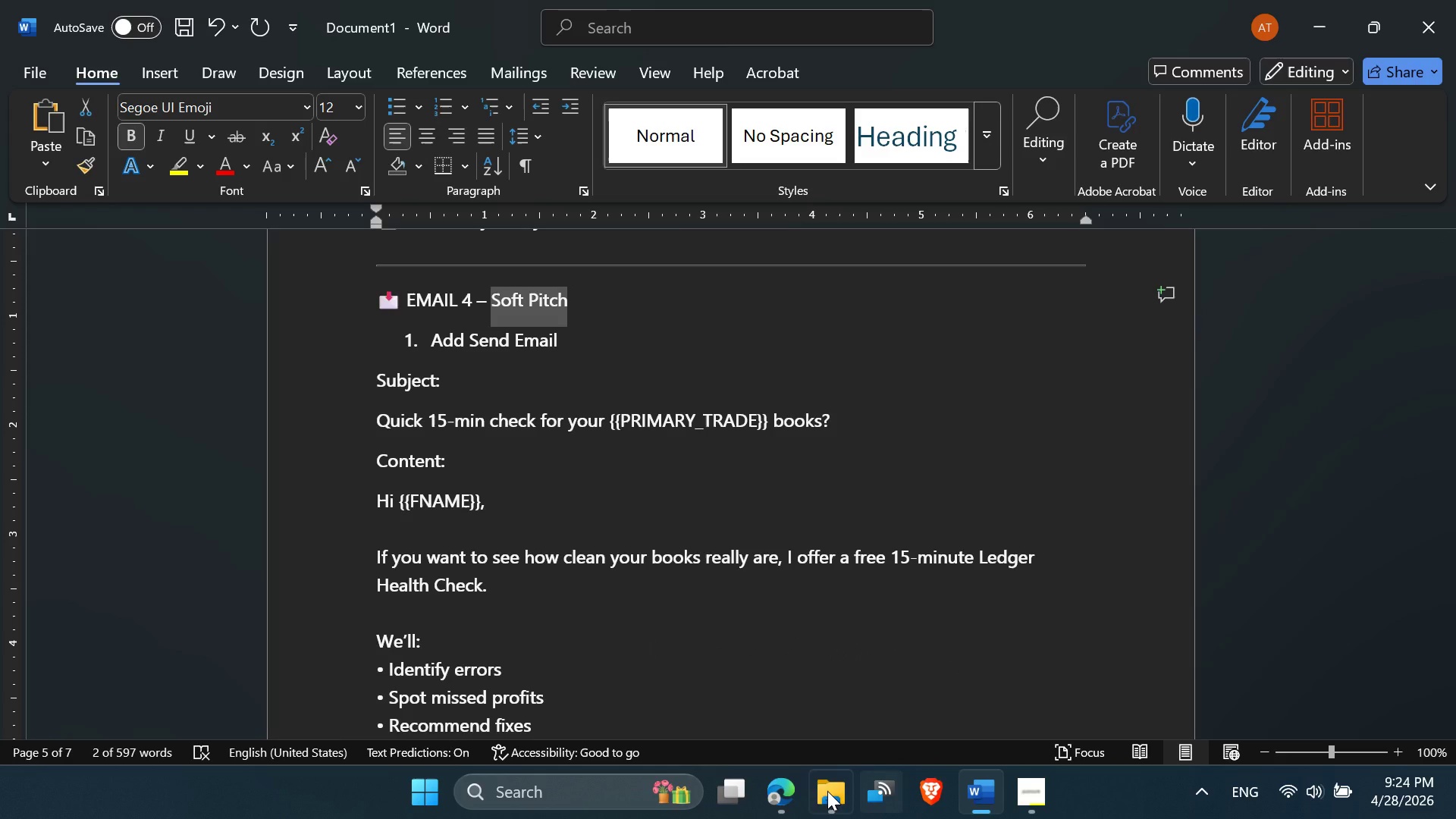 
left_click([796, 799])
 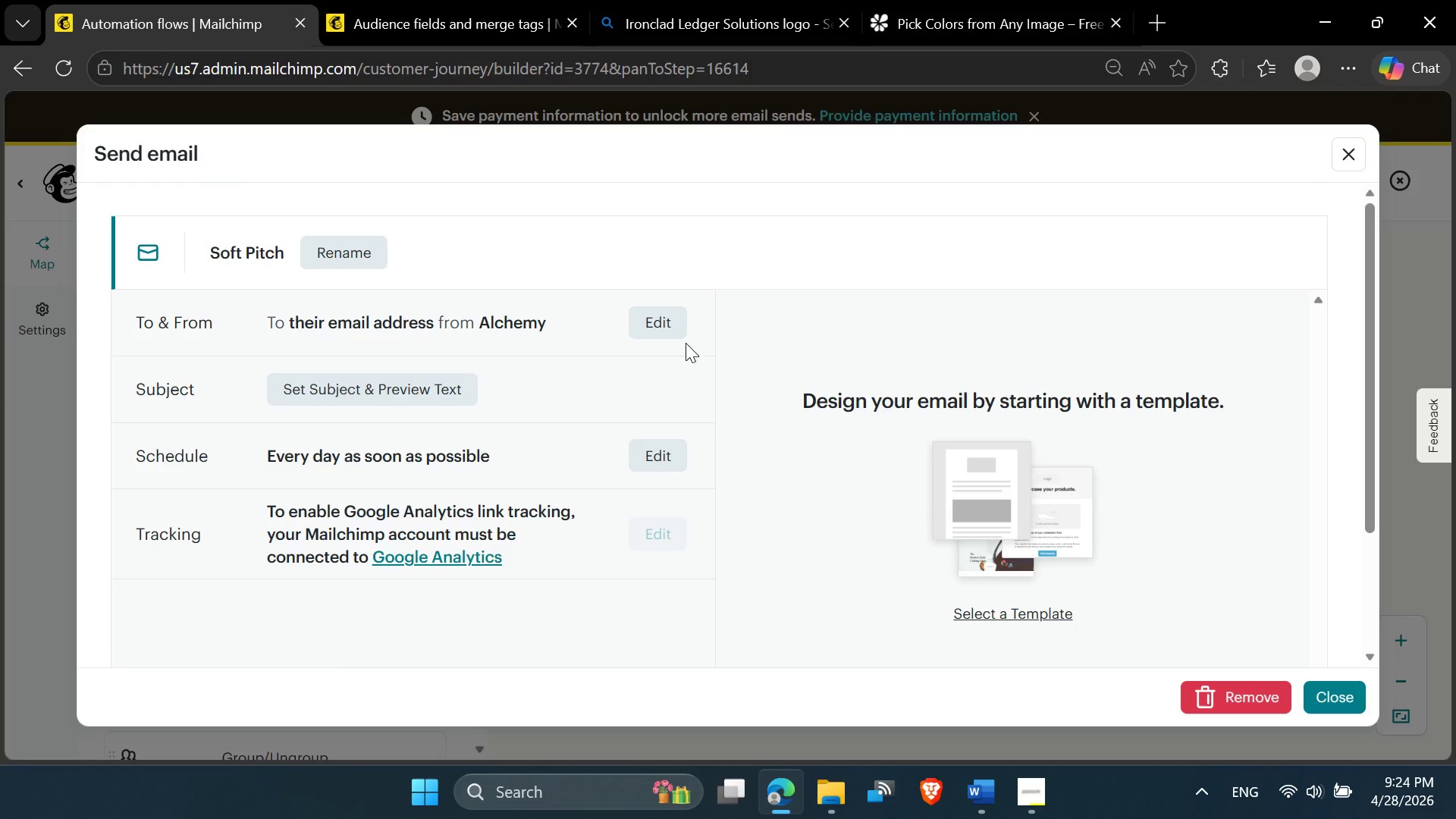 
left_click([669, 328])
 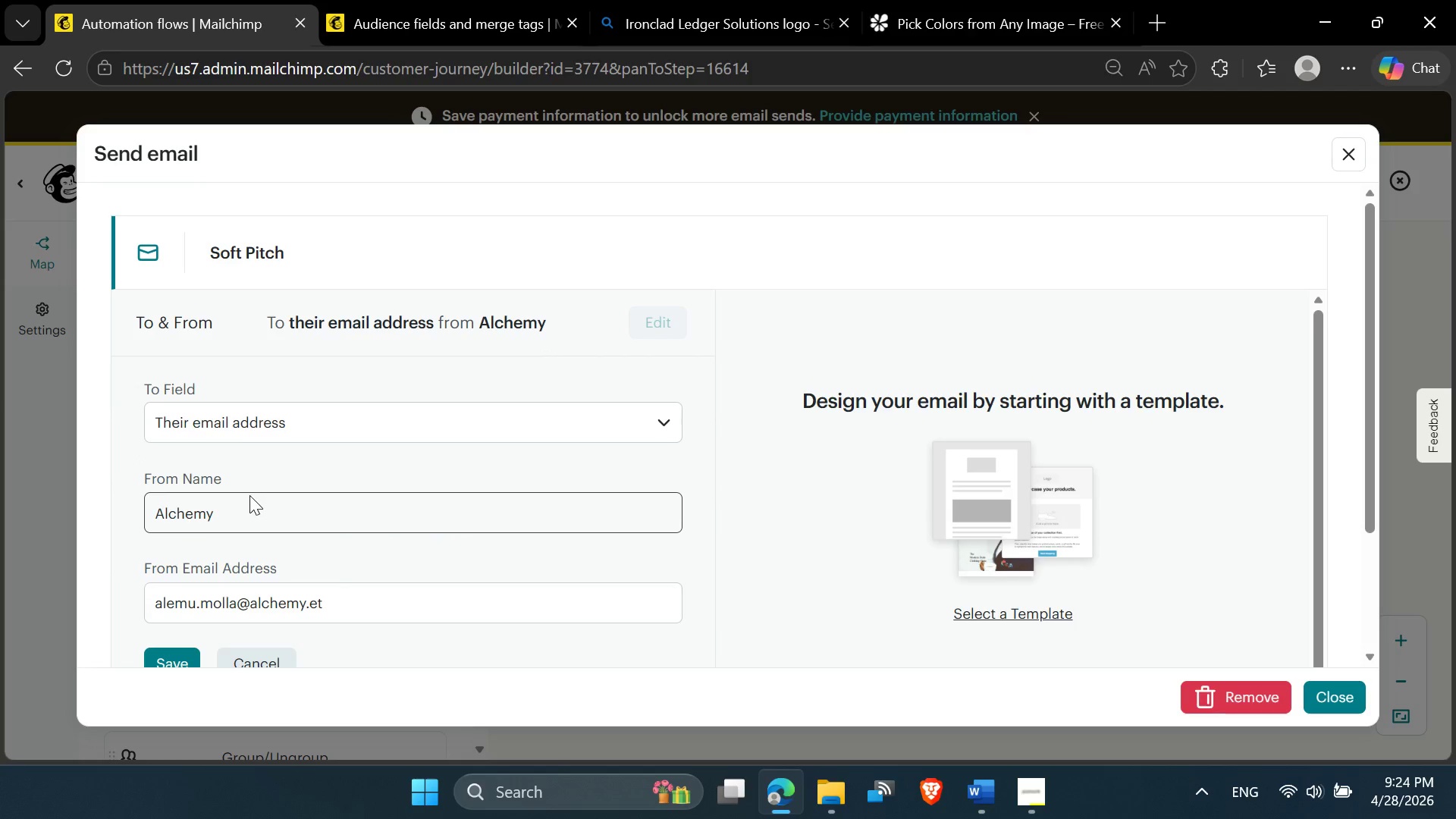 
left_click_drag(start_coordinate=[230, 510], to_coordinate=[117, 513])
 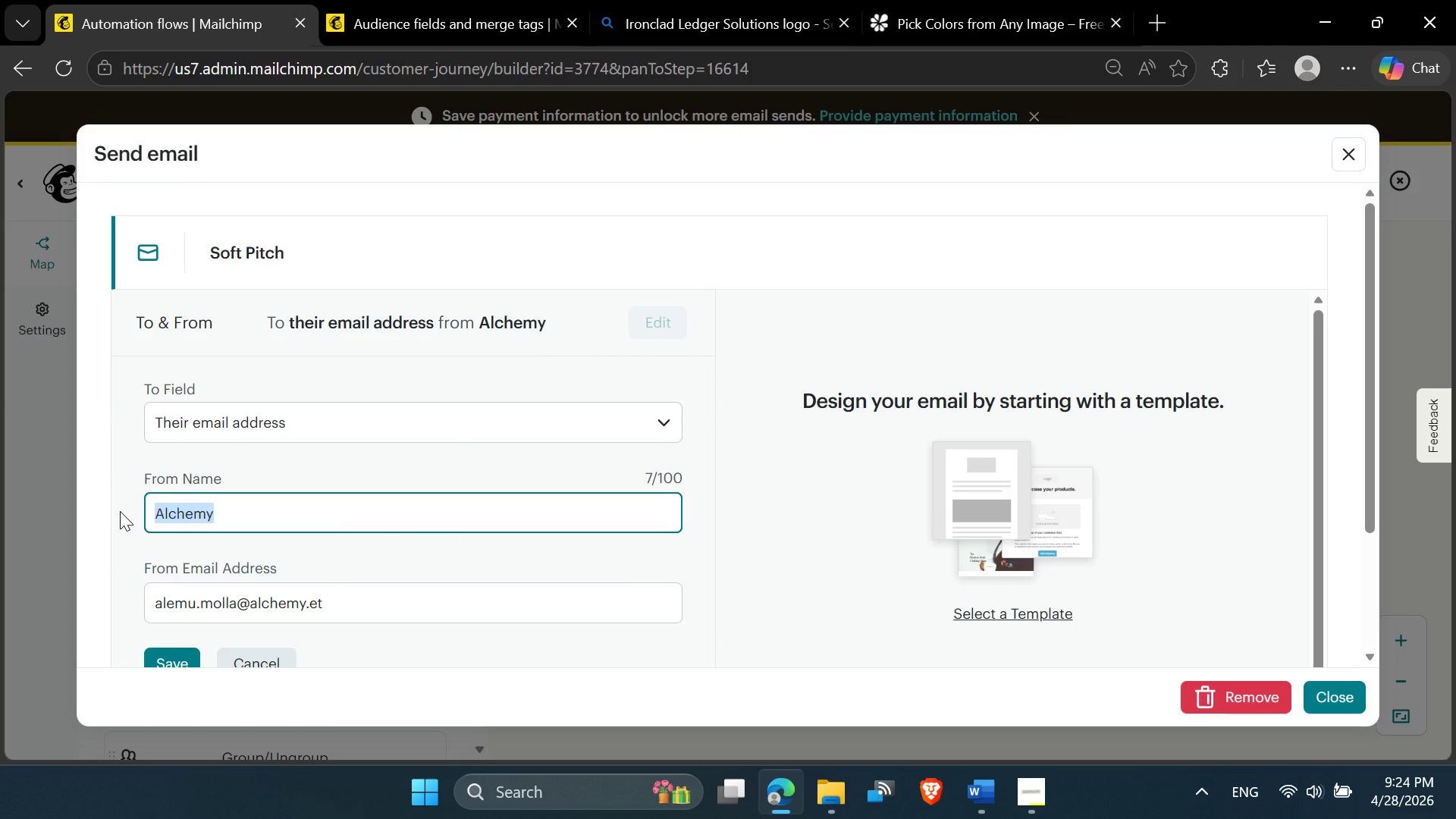 
key(Meta+V)
 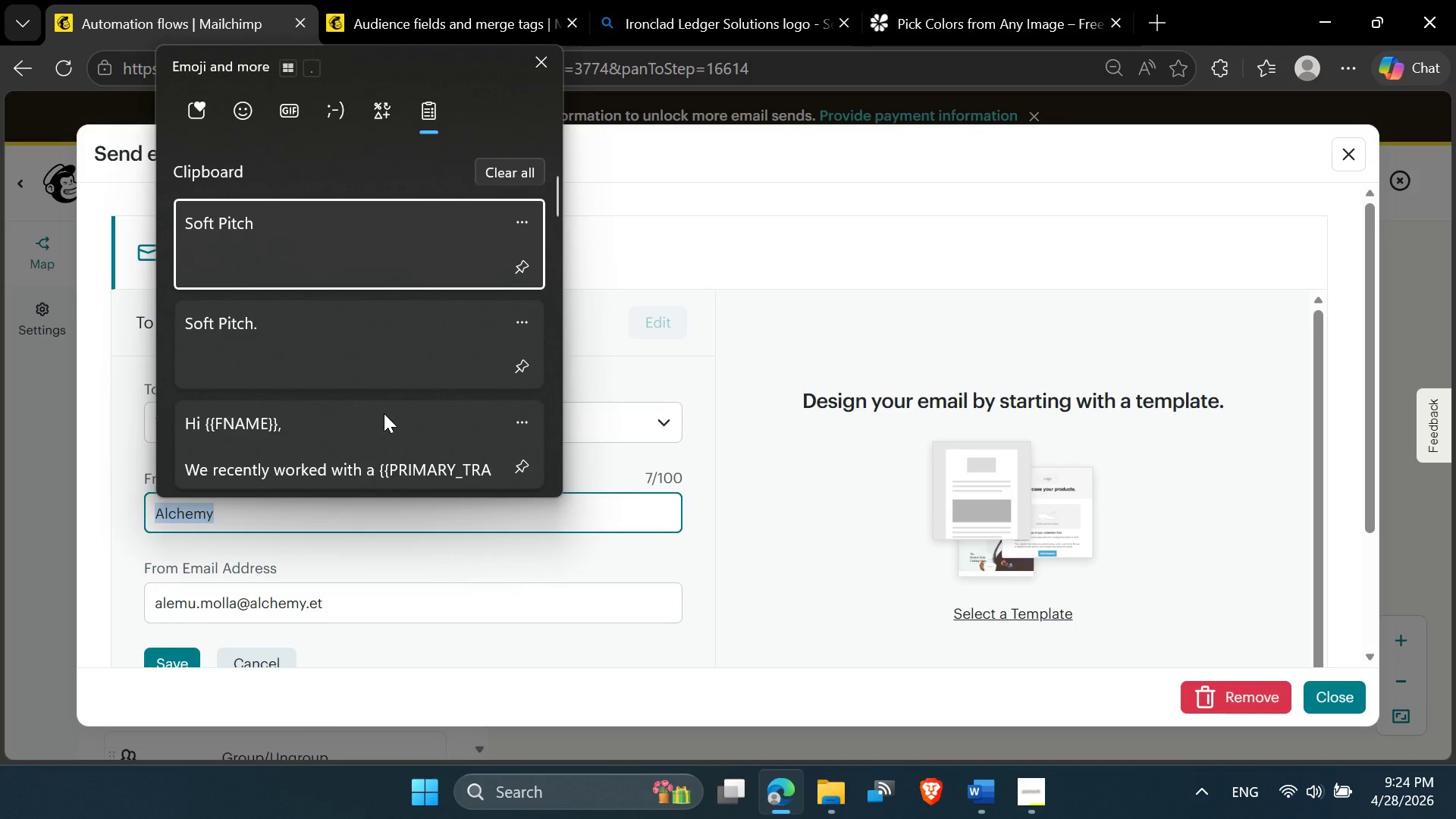 
scroll: coordinate [301, 390], scroll_direction: down, amount: 13.0
 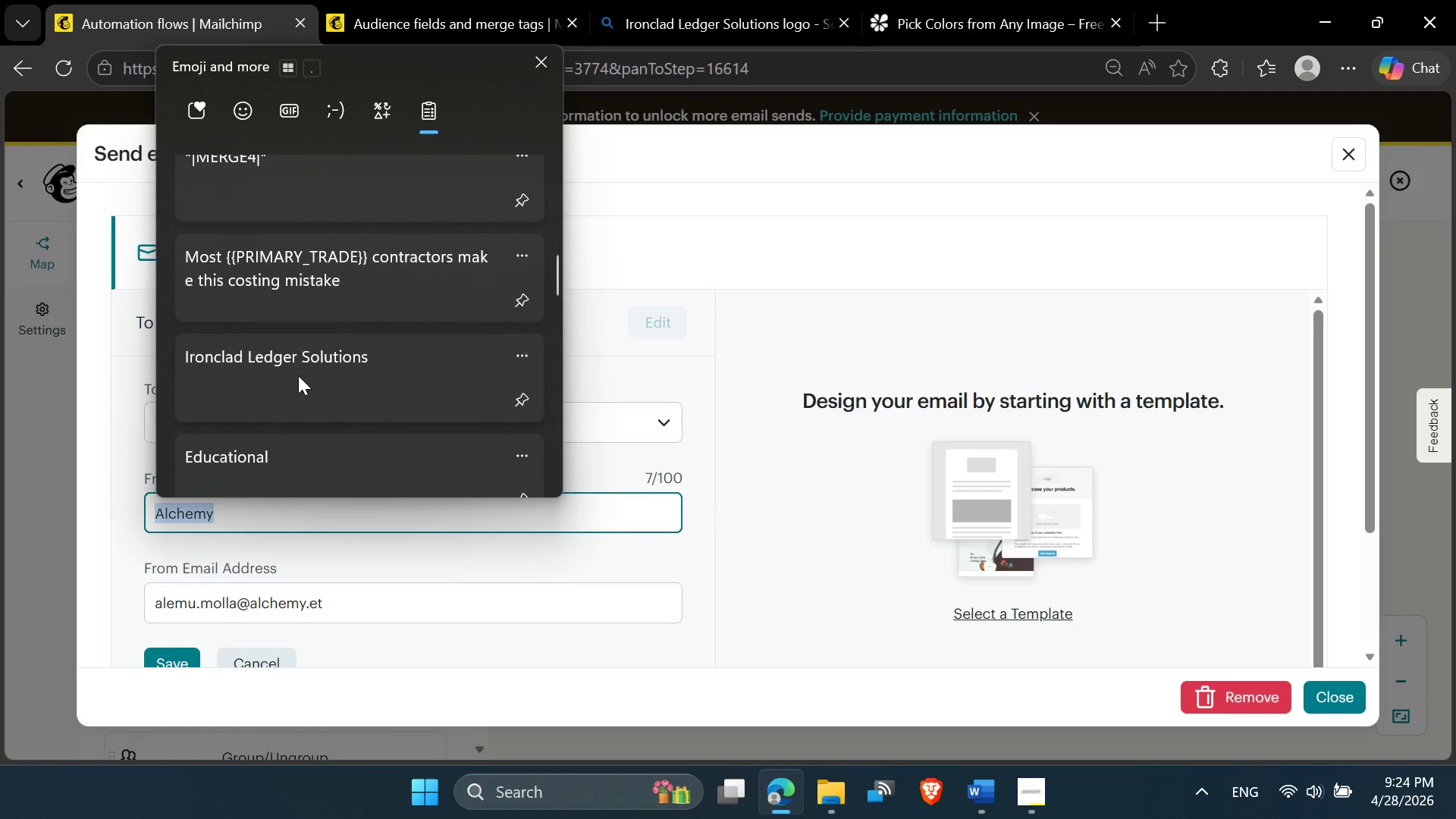 
left_click([298, 375])
 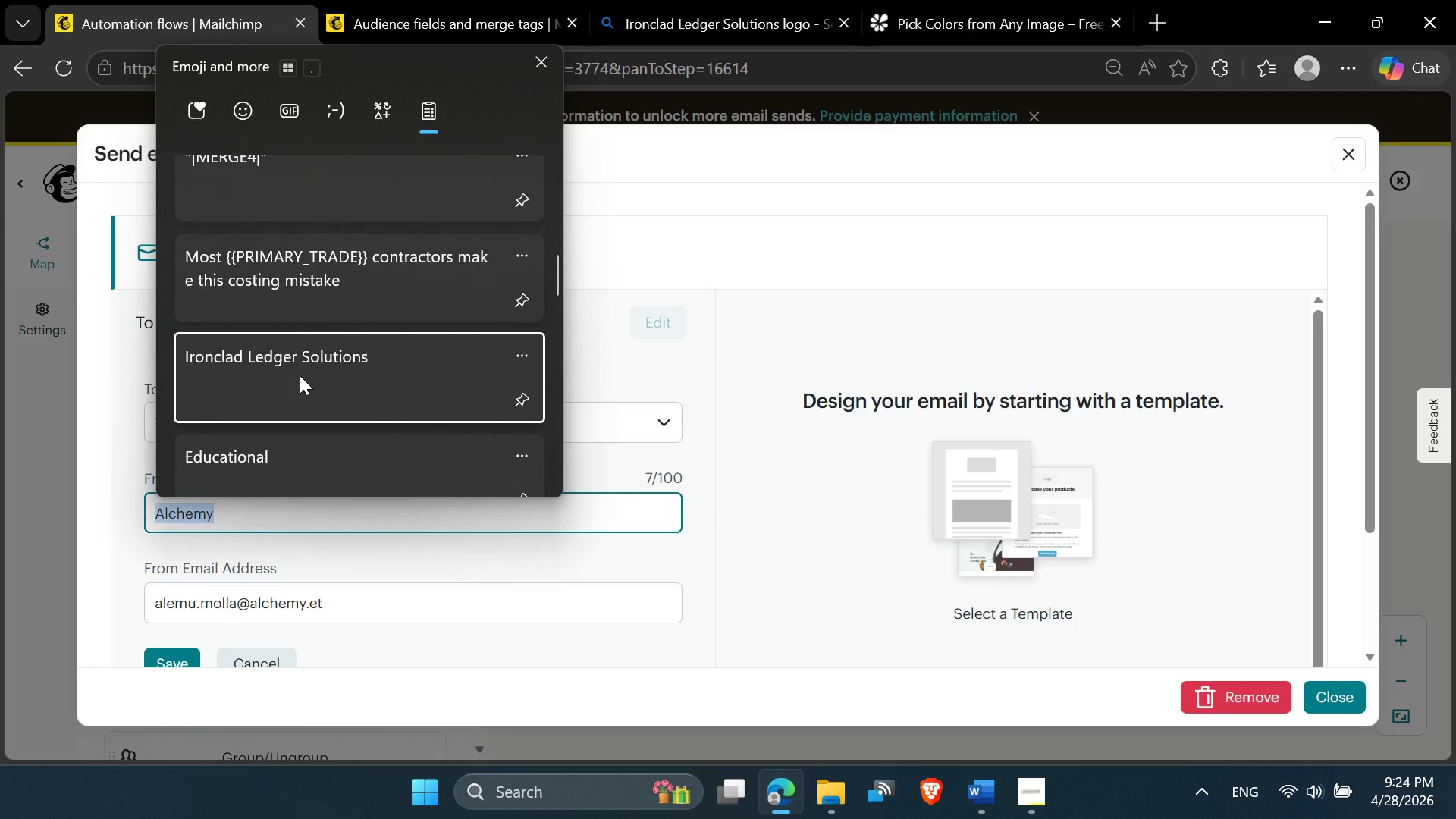 
key(Control+ControlLeft)
 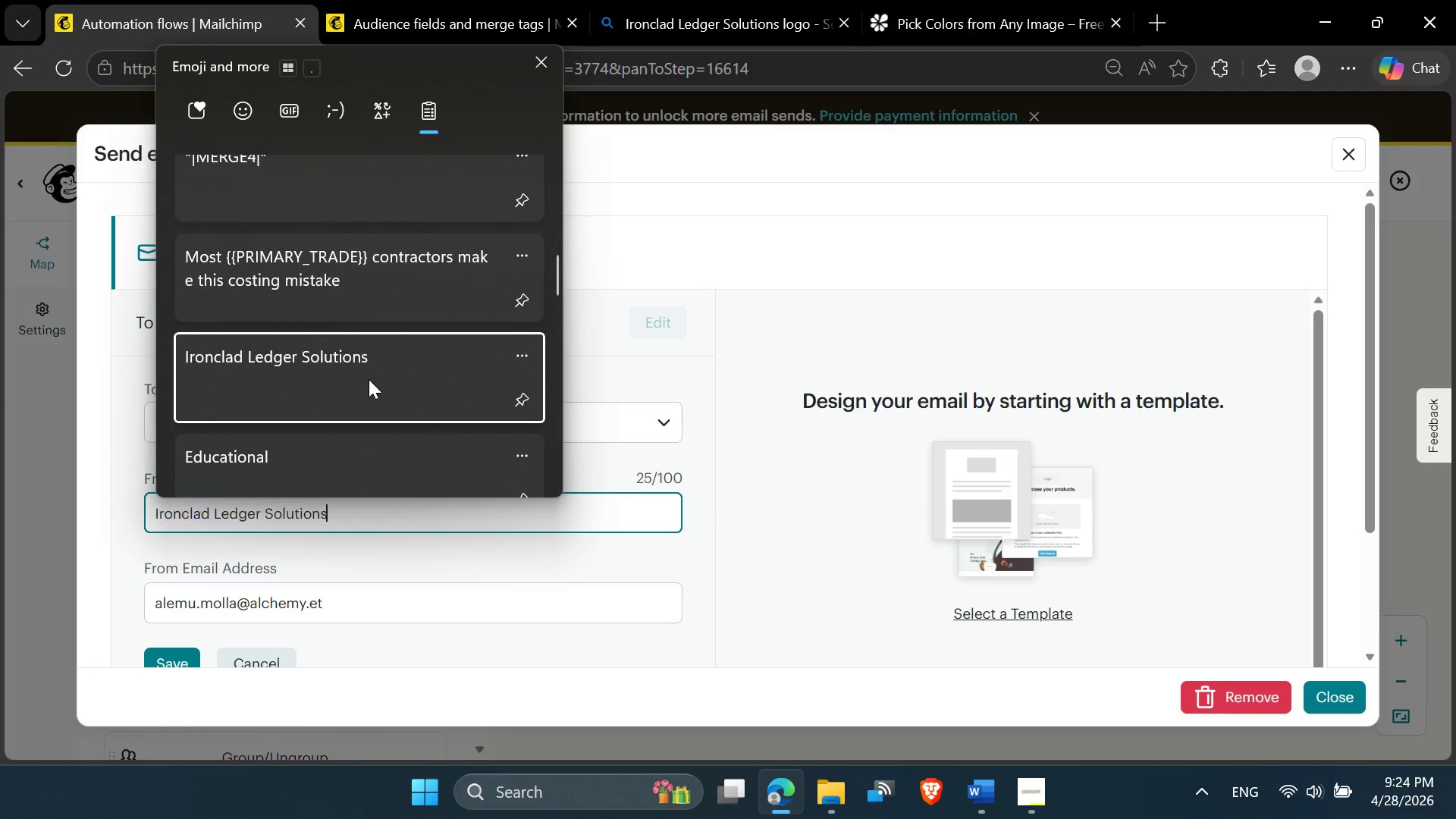 
scroll: coordinate [205, 614], scroll_direction: down, amount: 2.0
 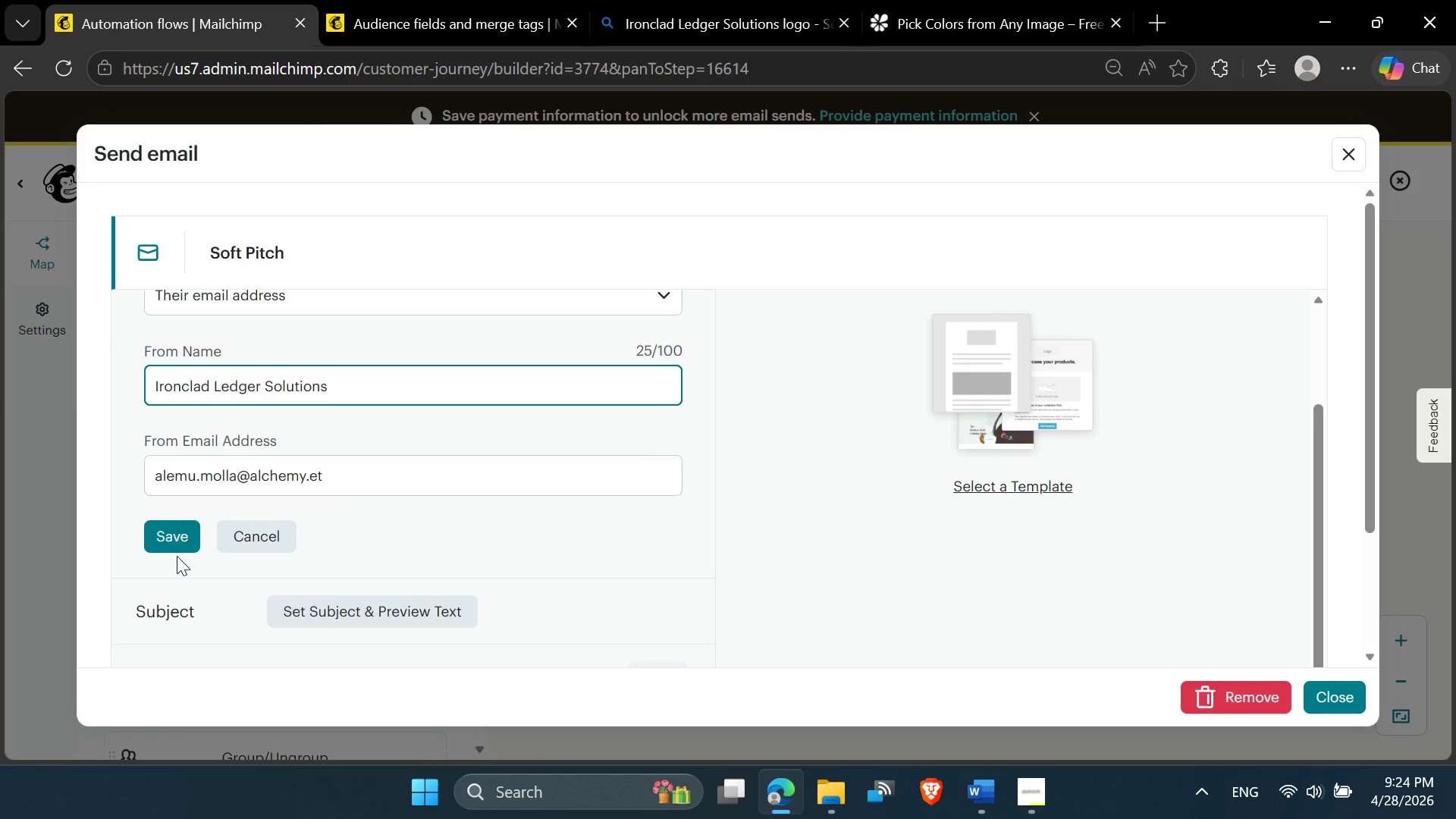 
left_click([177, 544])
 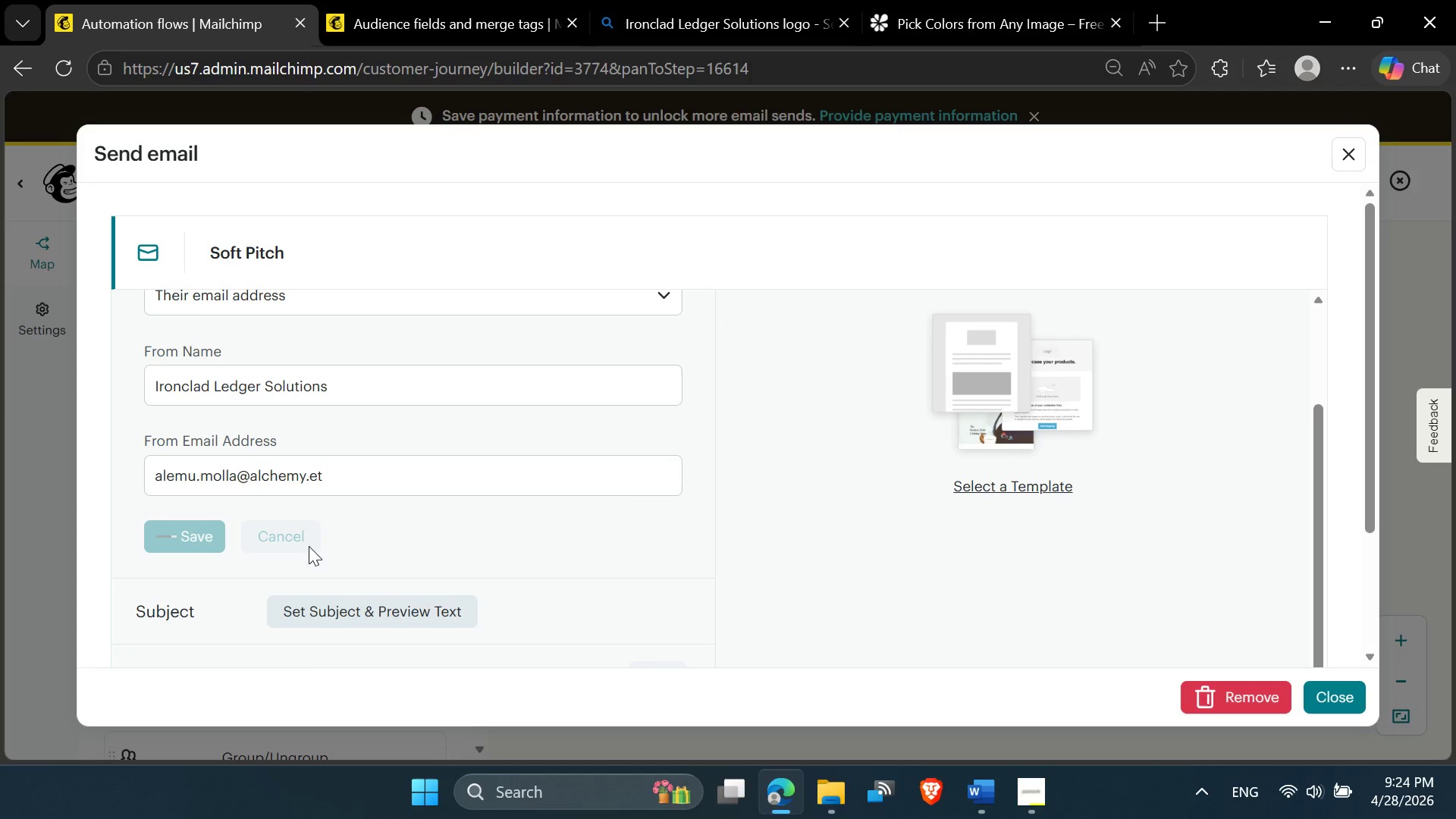 
wait(11.22)
 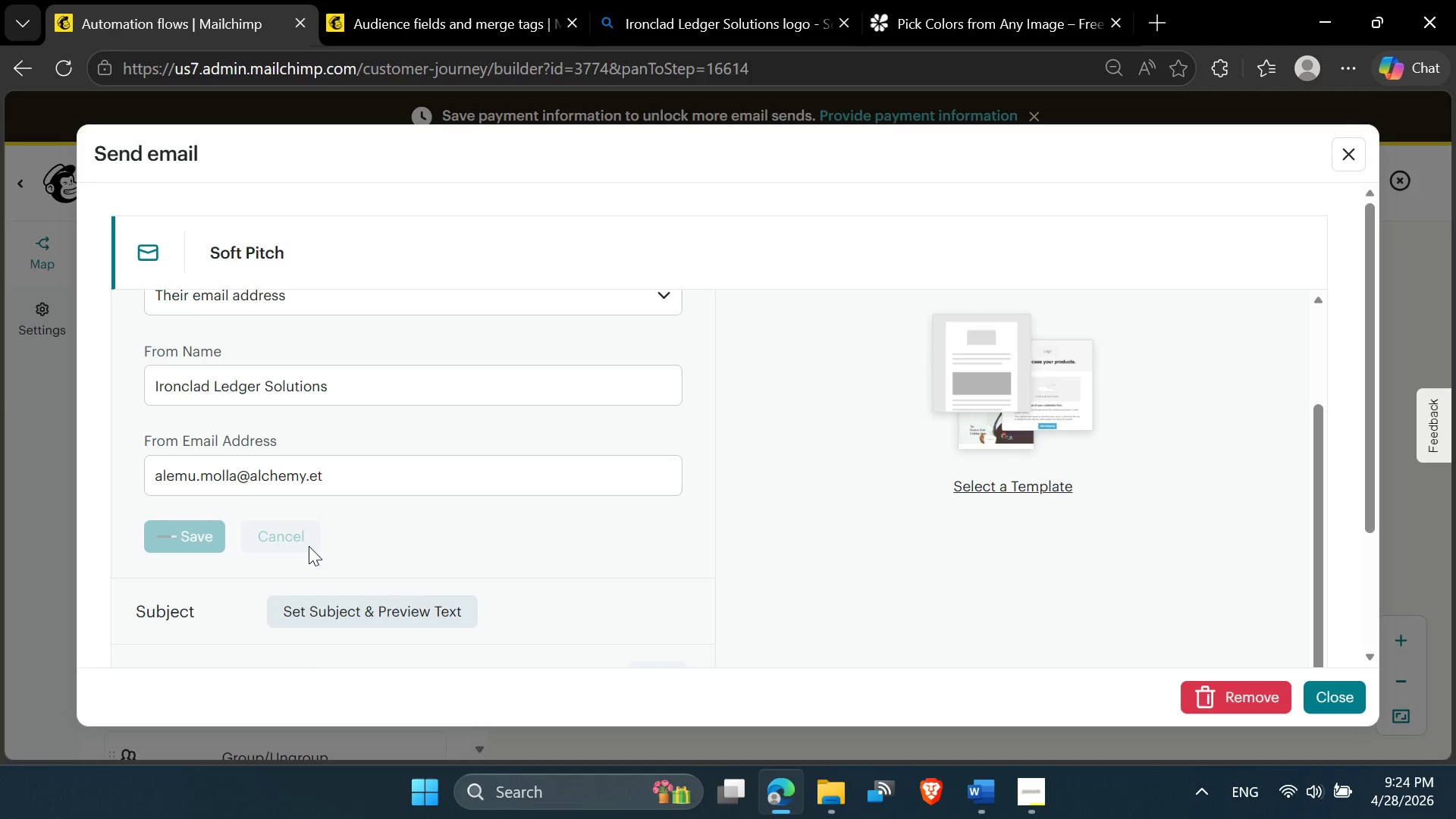 
scroll: coordinate [727, 493], scroll_direction: down, amount: 3.0
 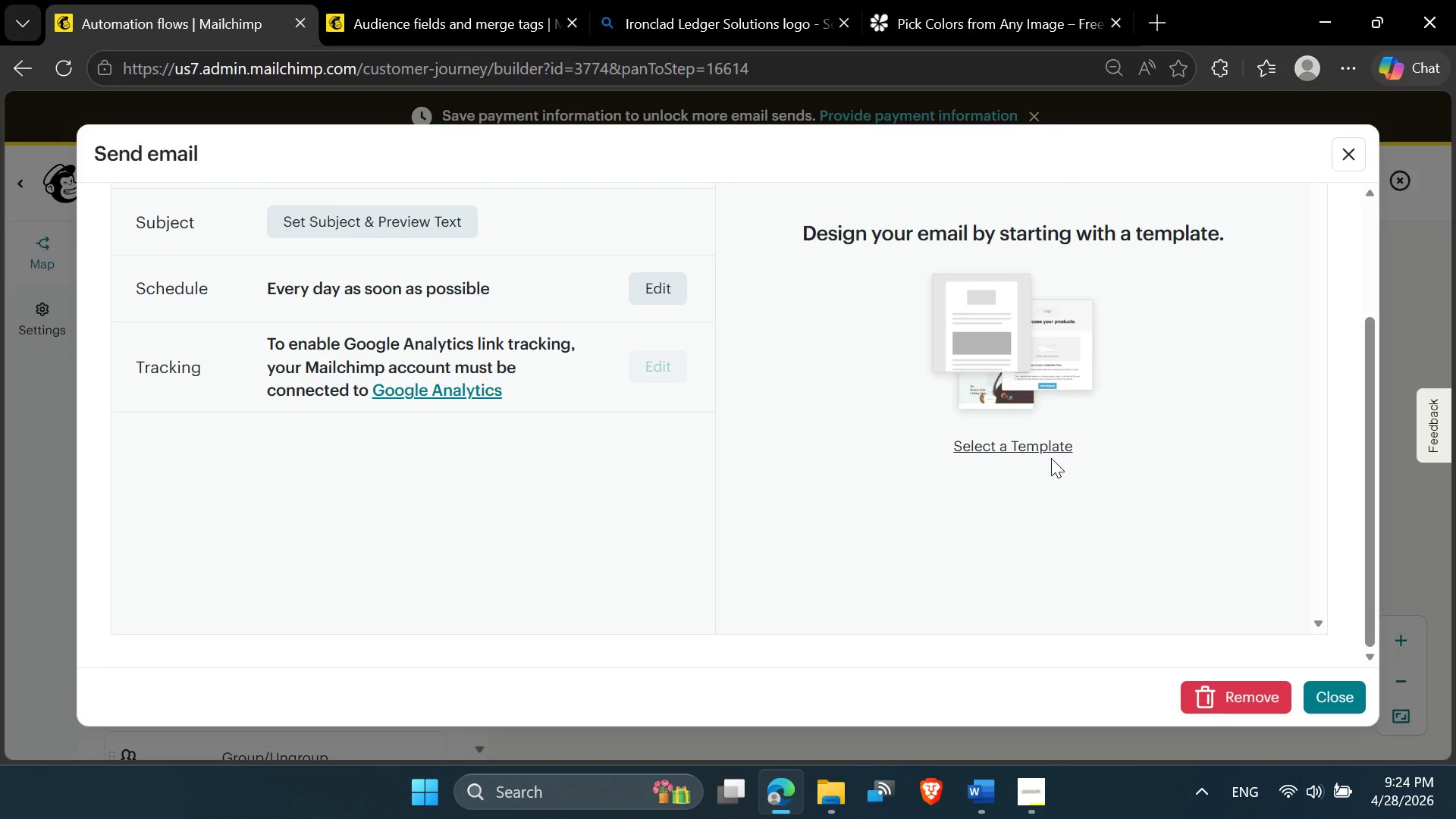 
left_click([1044, 451])
 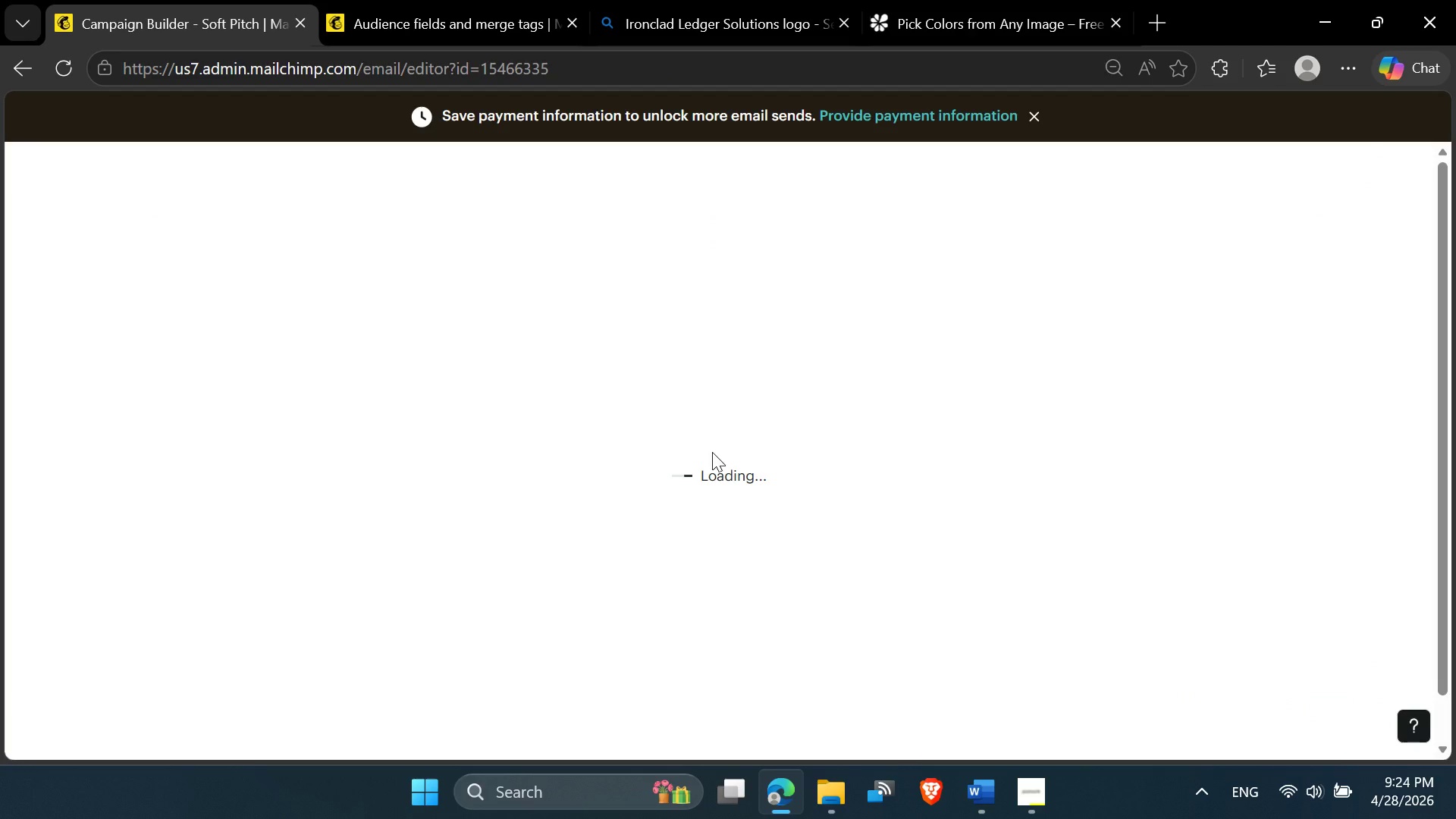 
scroll: coordinate [711, 458], scroll_direction: down, amount: 1.0
 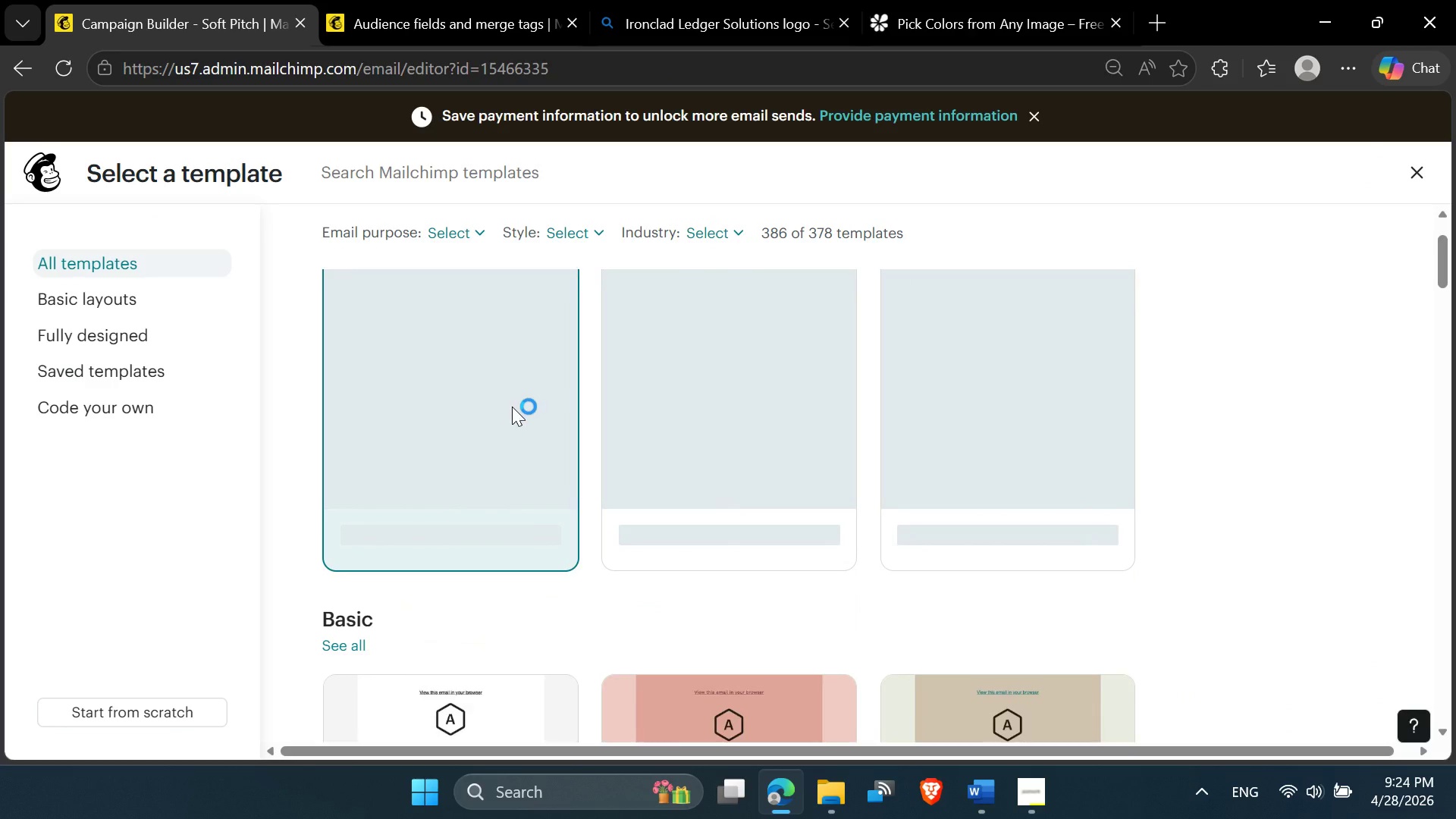 
scroll: coordinate [576, 438], scroll_direction: up, amount: 4.0
 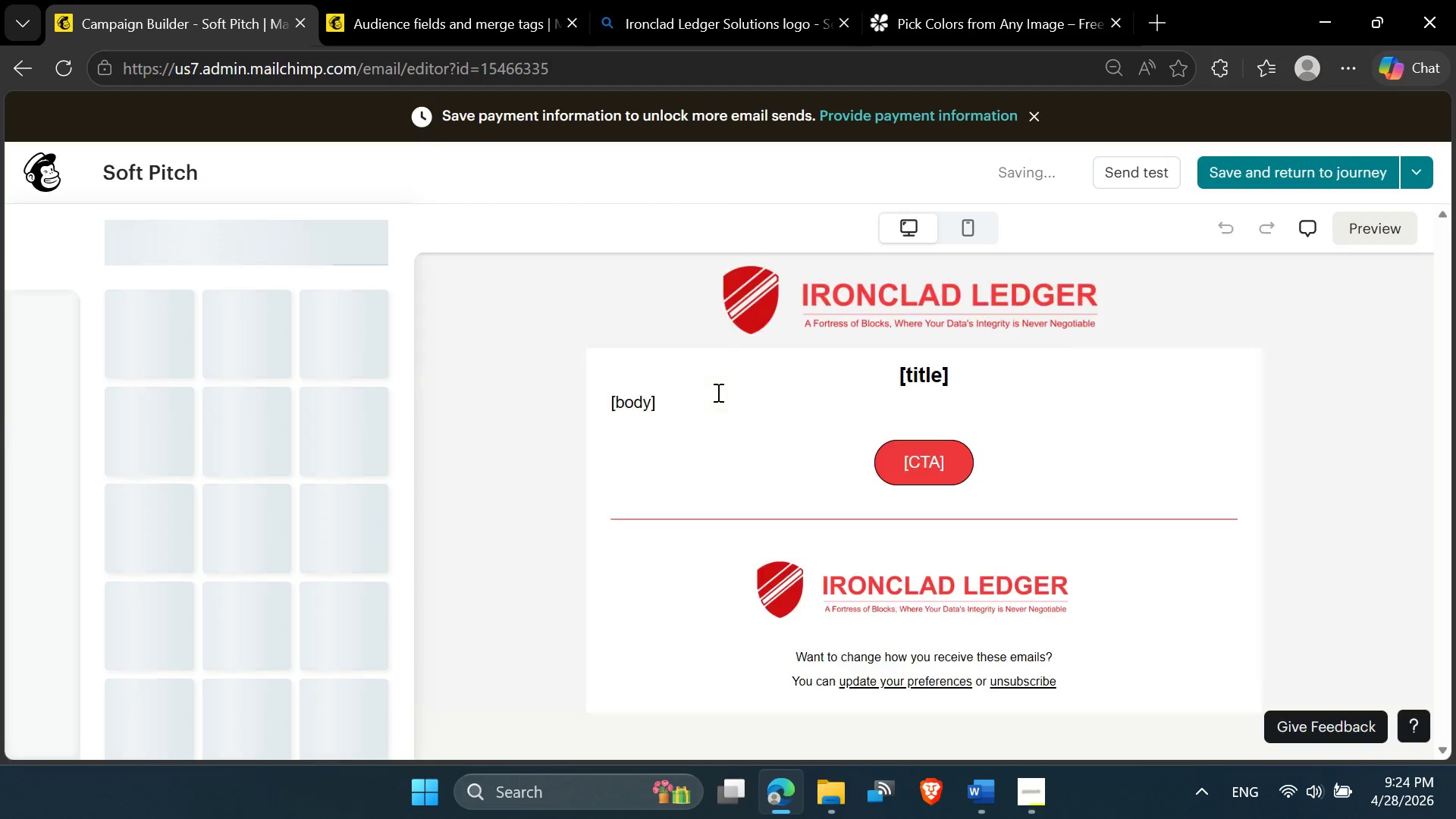 
wait(6.42)
 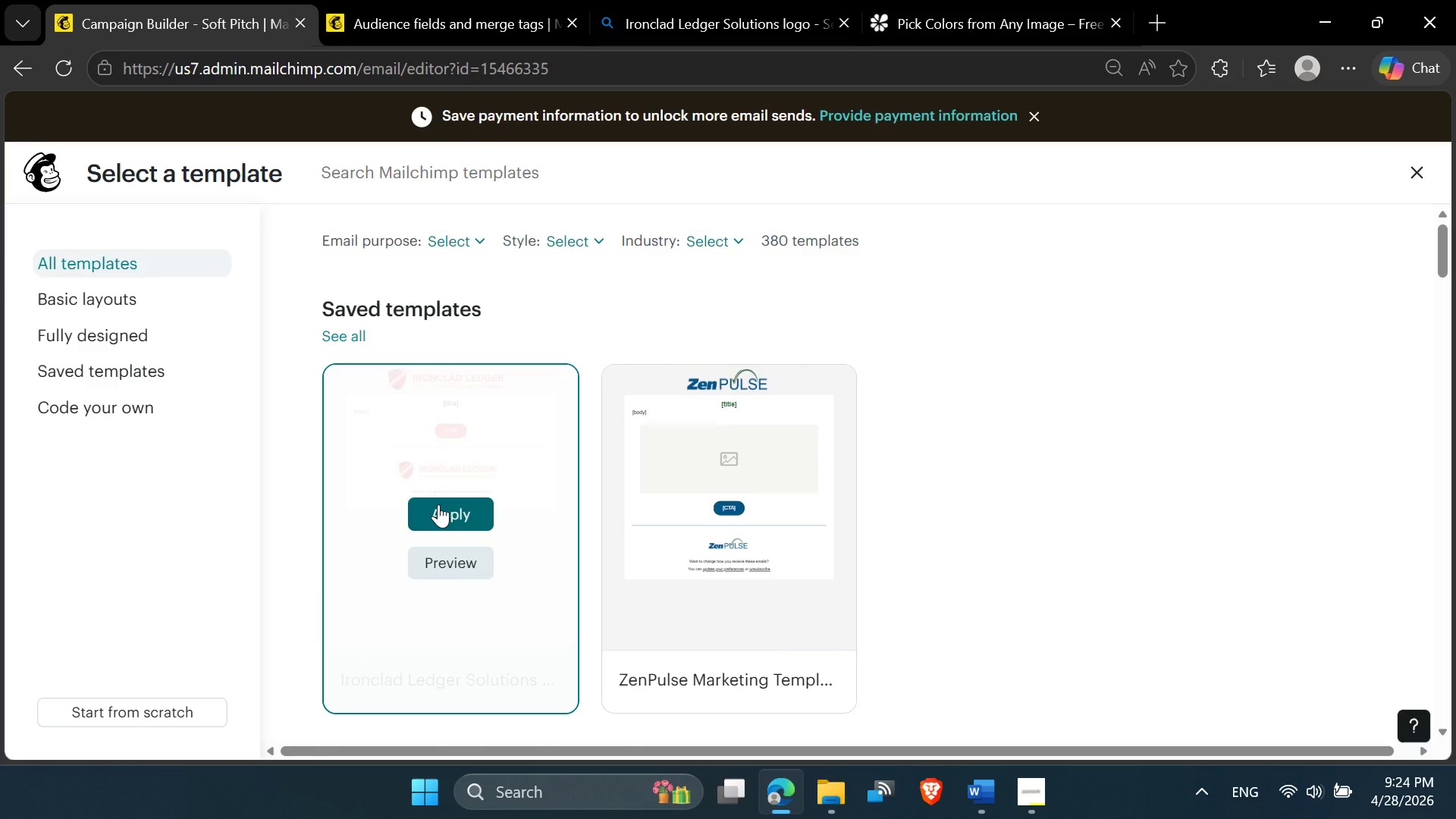 
left_click([996, 378])
 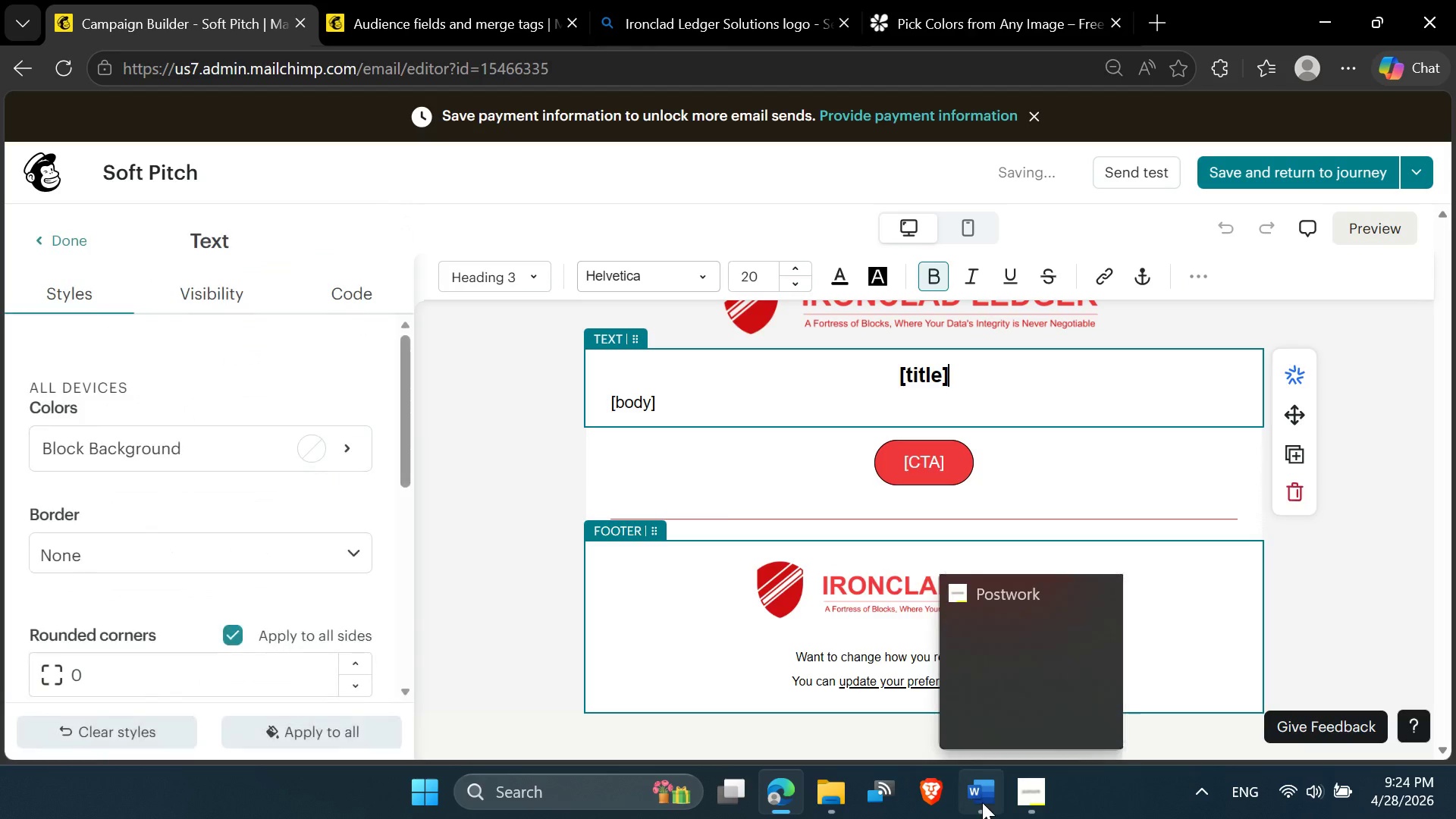 
left_click([981, 692])
 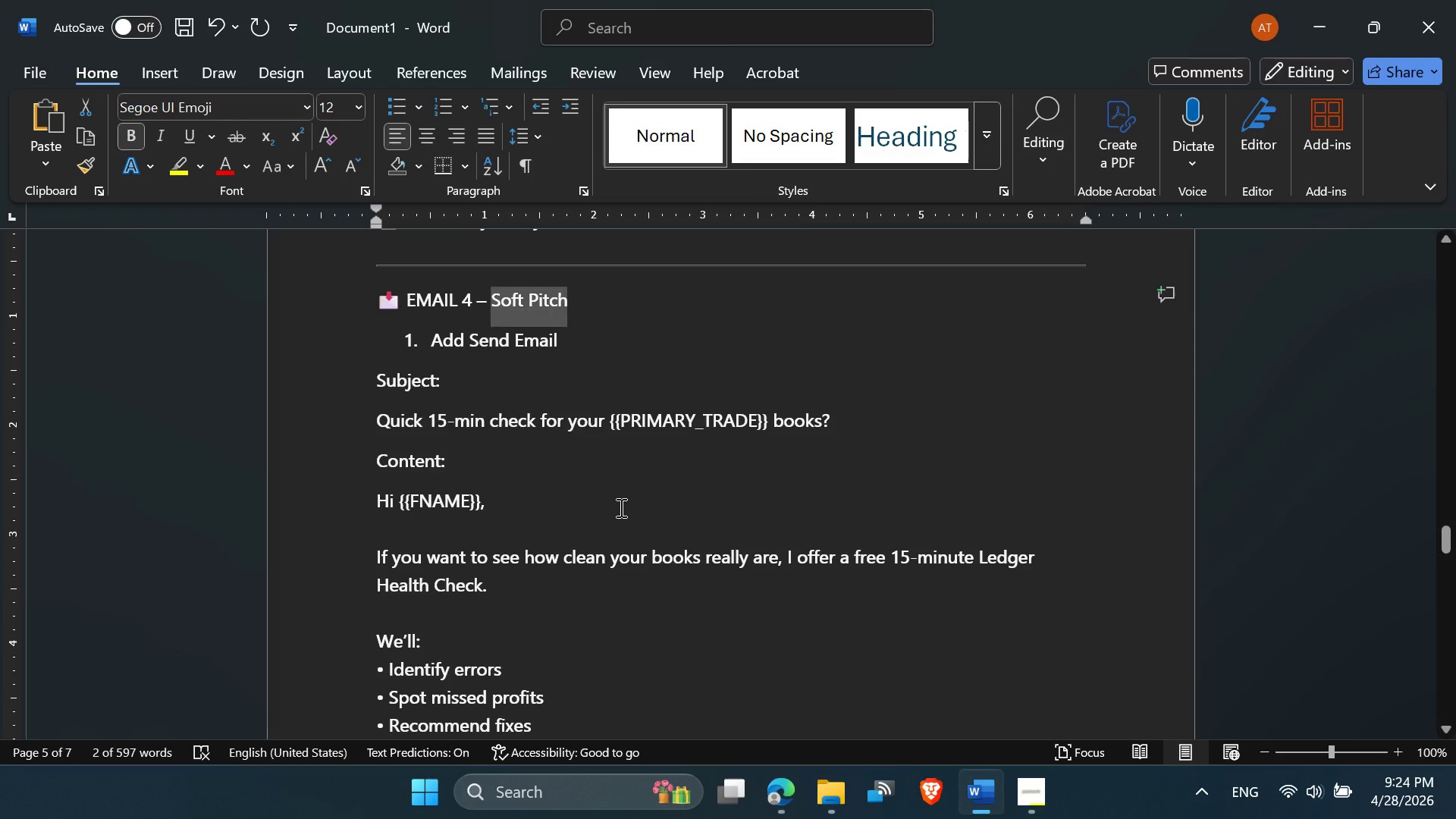 
scroll: coordinate [614, 516], scroll_direction: none, amount: 0.0
 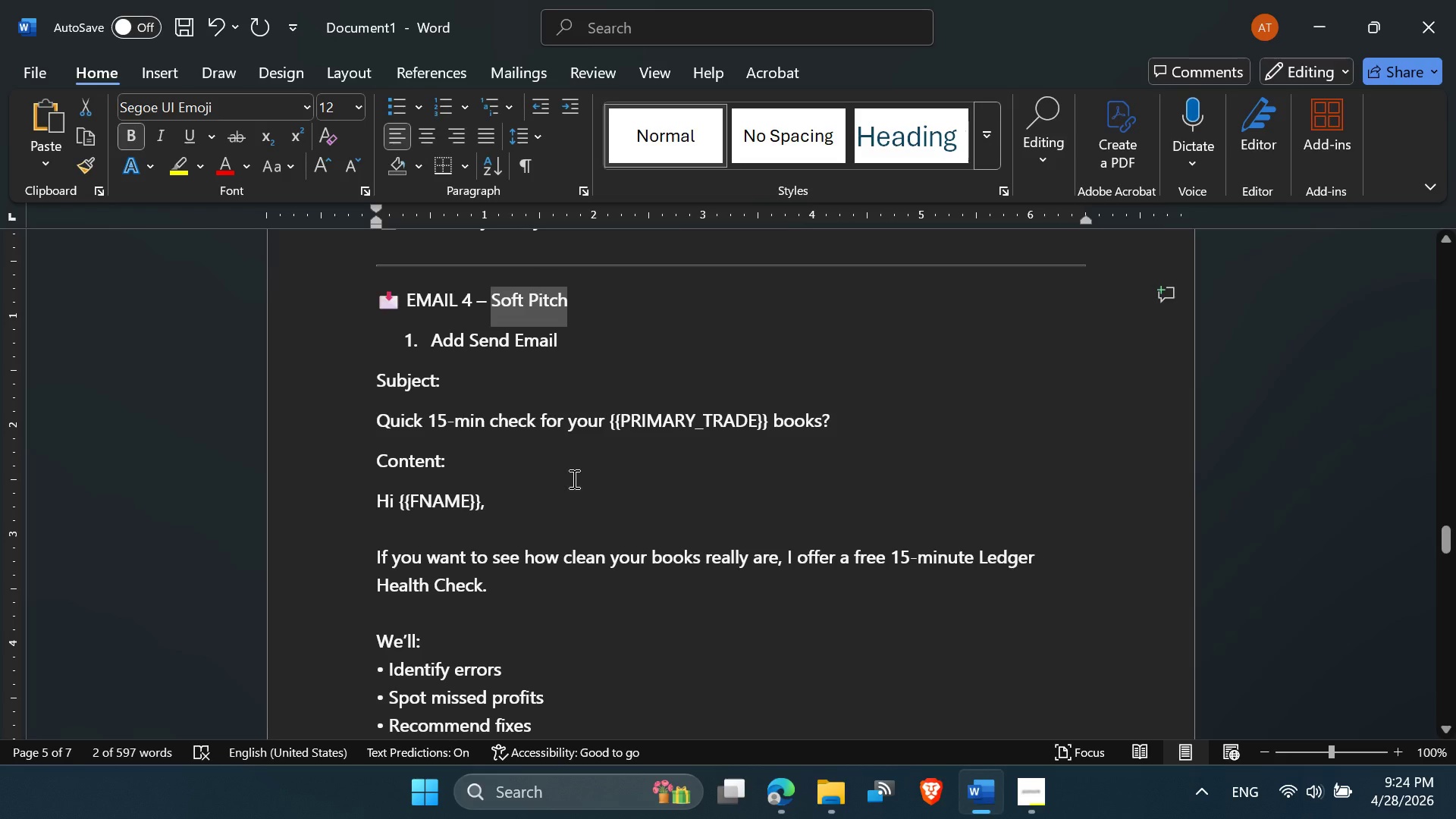 
scroll: coordinate [566, 474], scroll_direction: down, amount: 1.0
 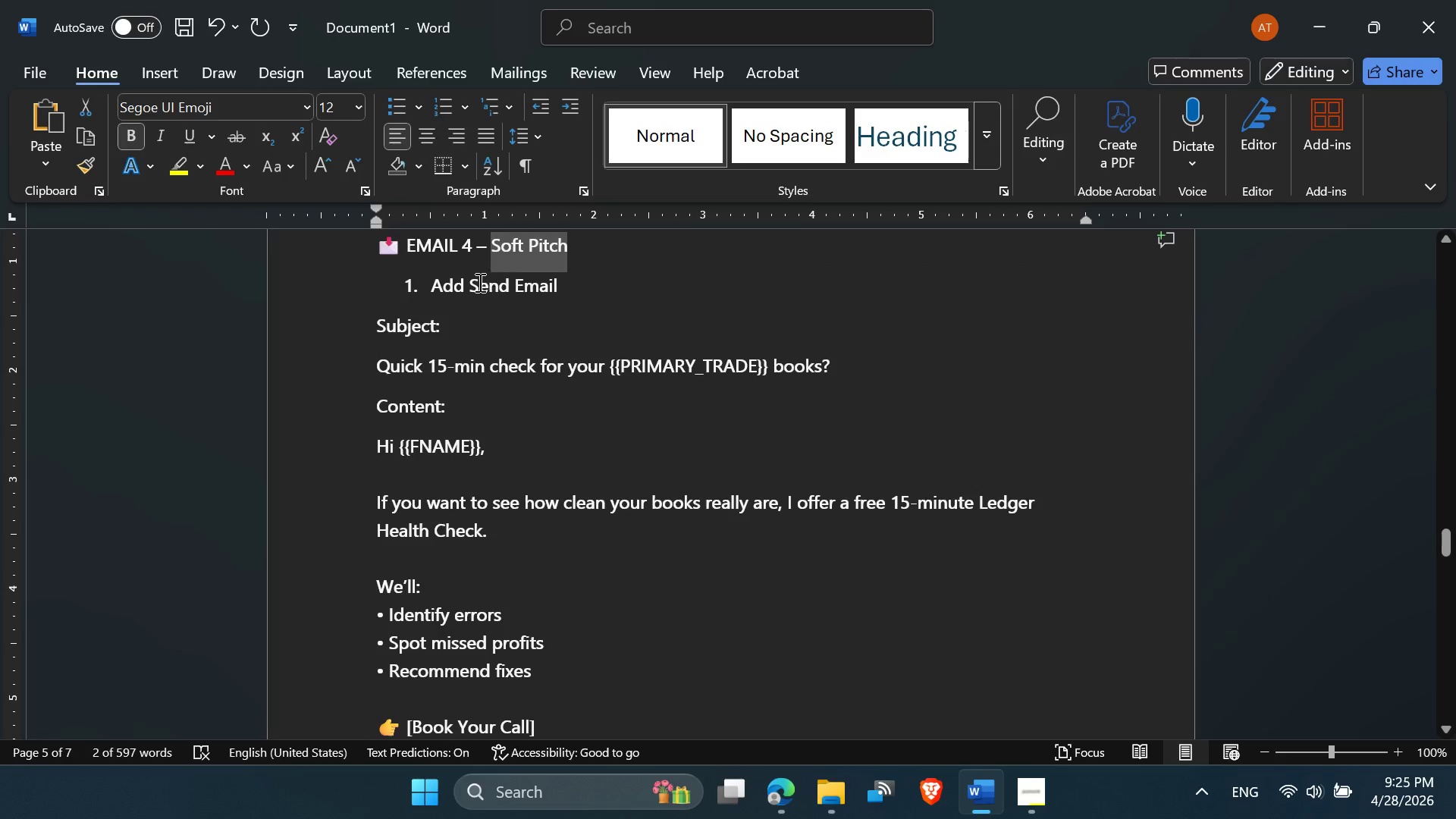 
left_click_drag(start_coordinate=[375, 366], to_coordinate=[839, 358])
 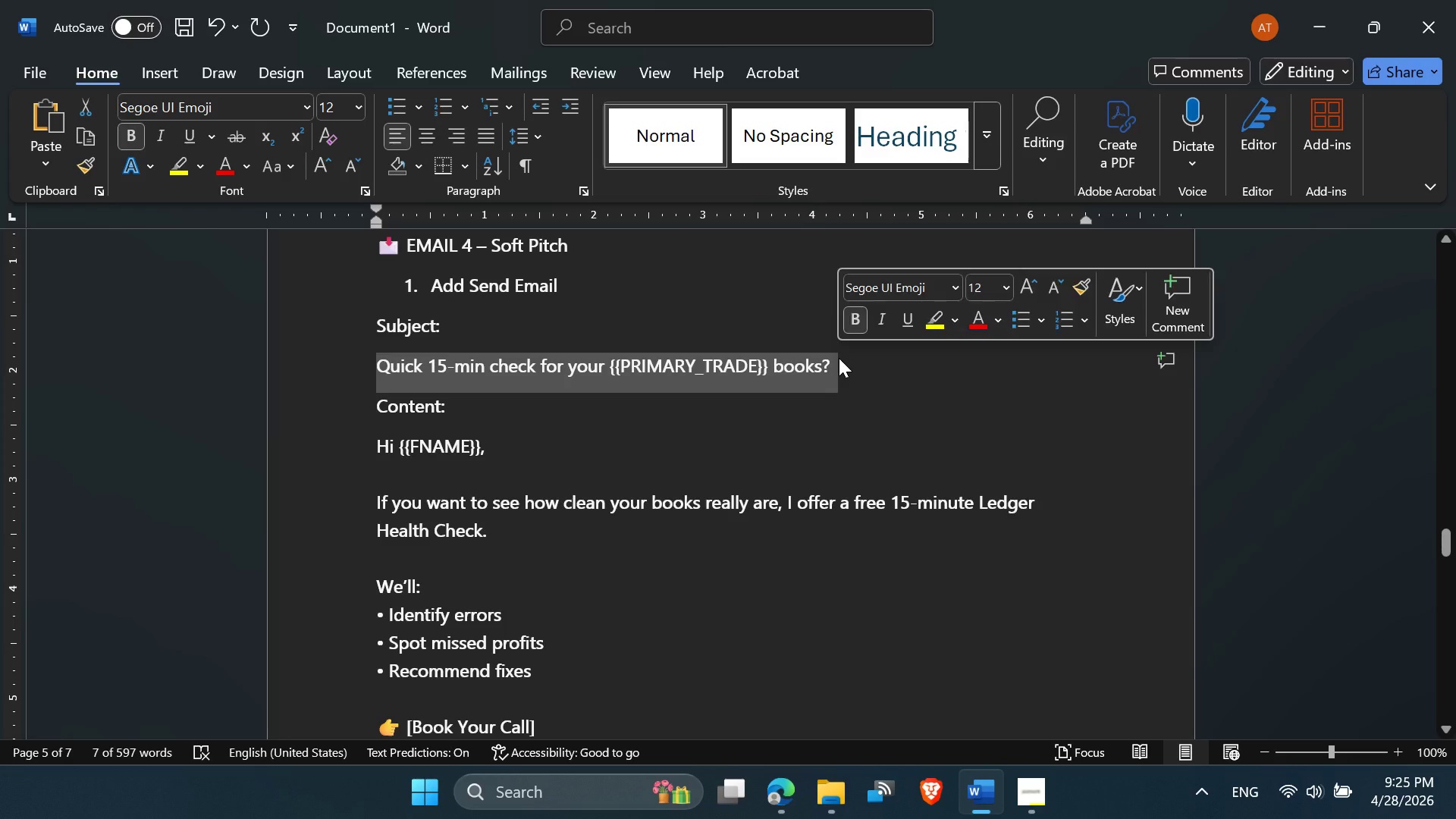 
key(Control+C)
 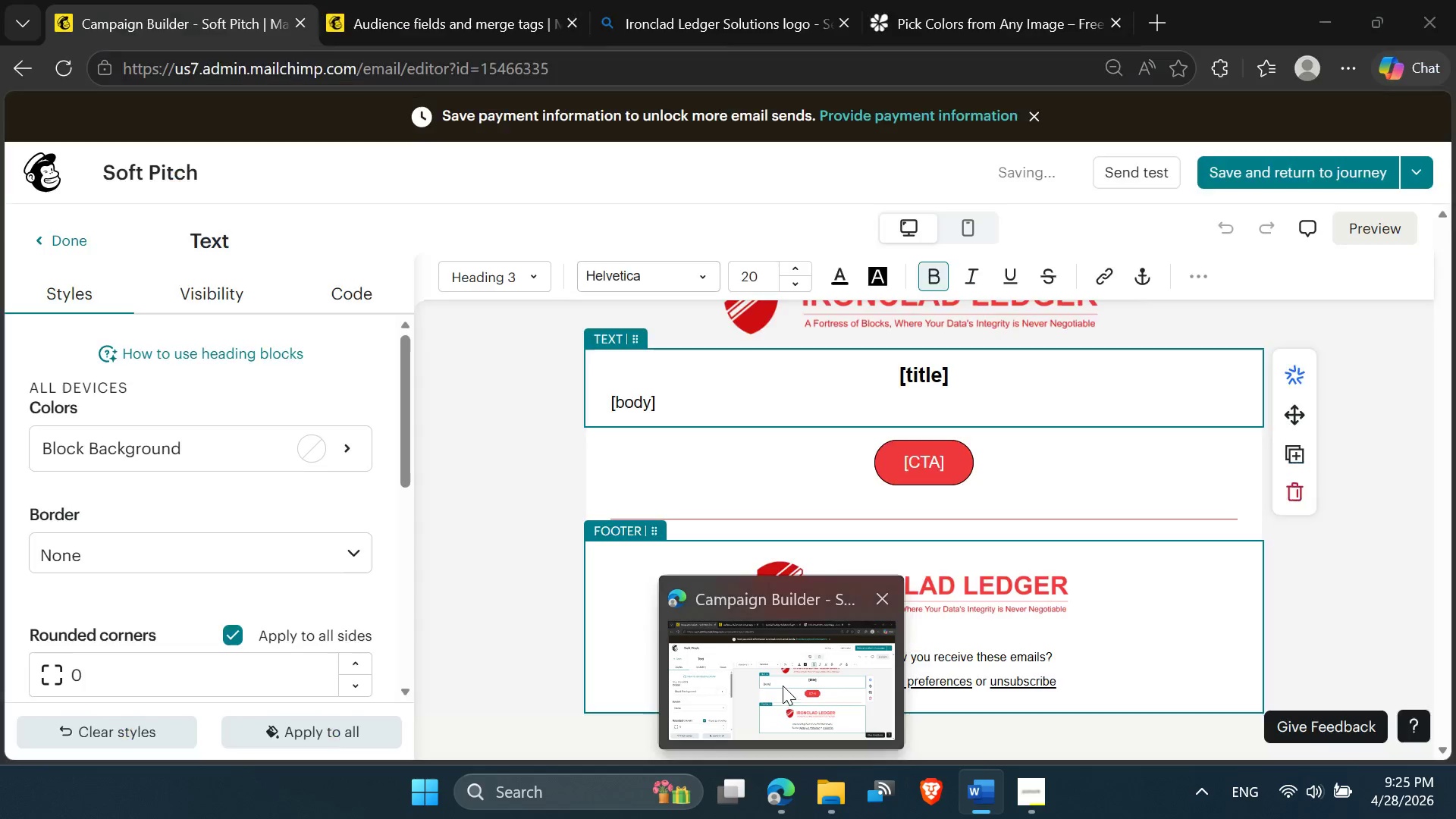 
wait(8.58)
 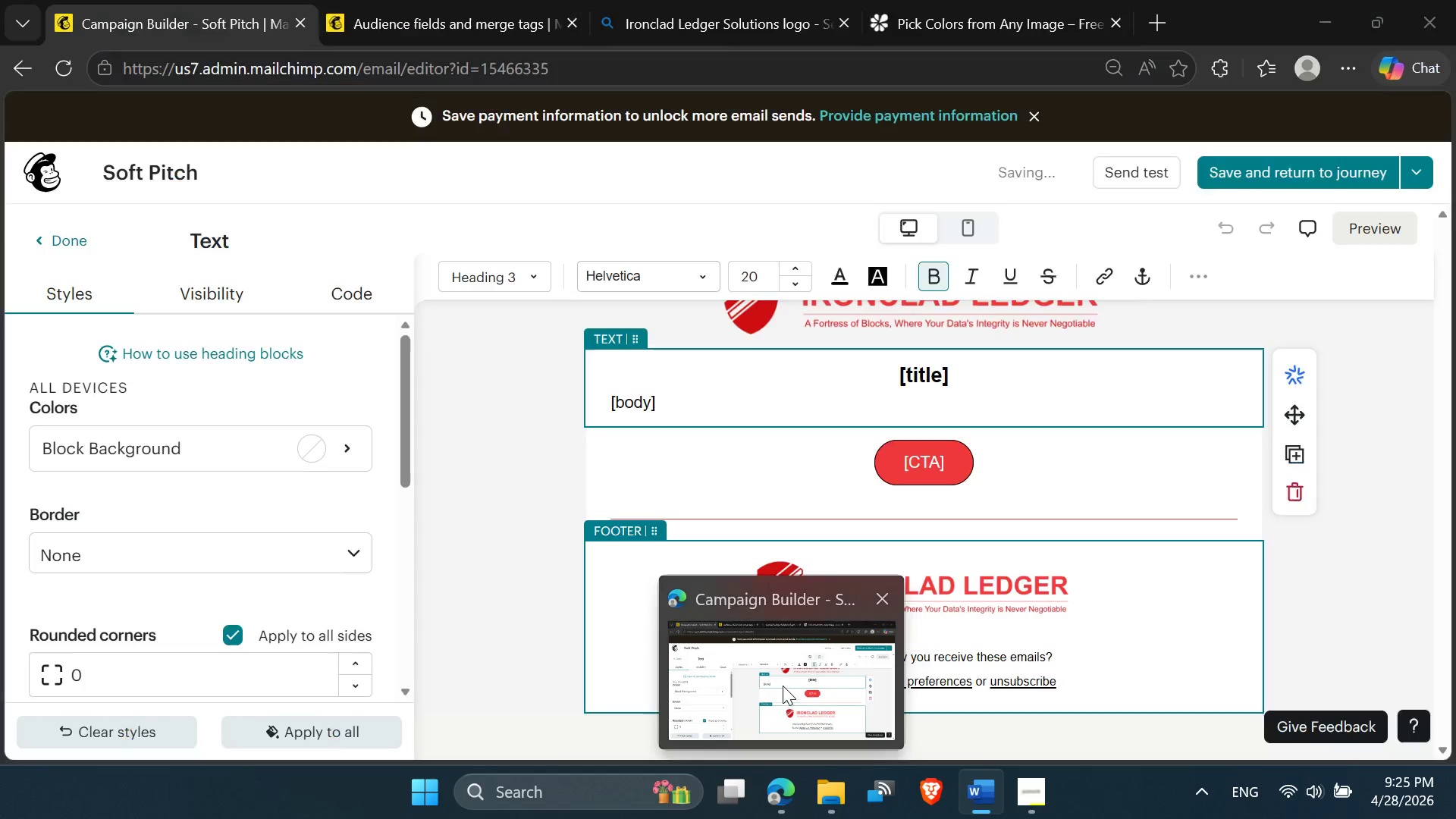 
left_click([1307, 177])
 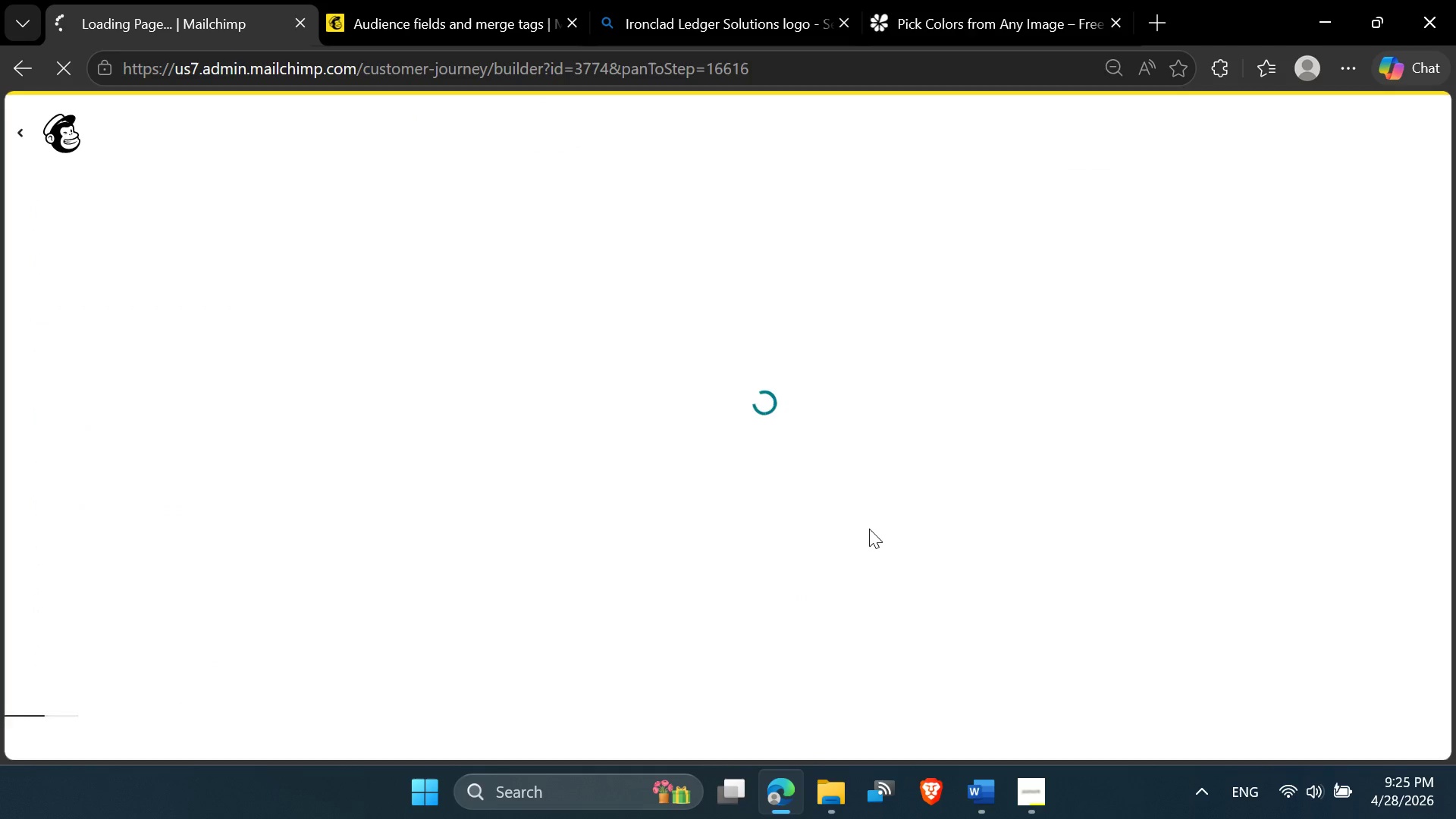 
wait(10.09)
 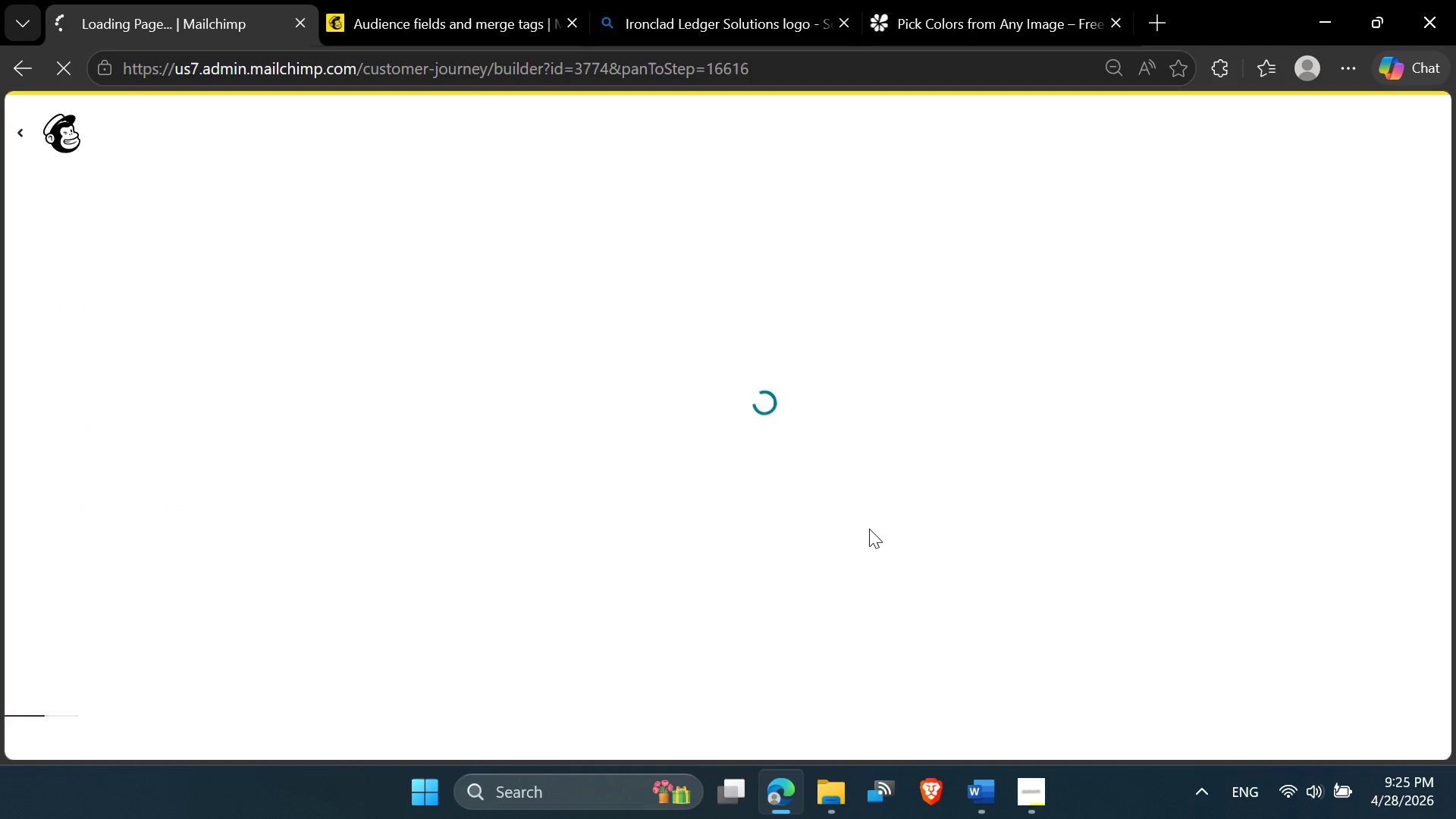 
mouse_move([865, 566])
 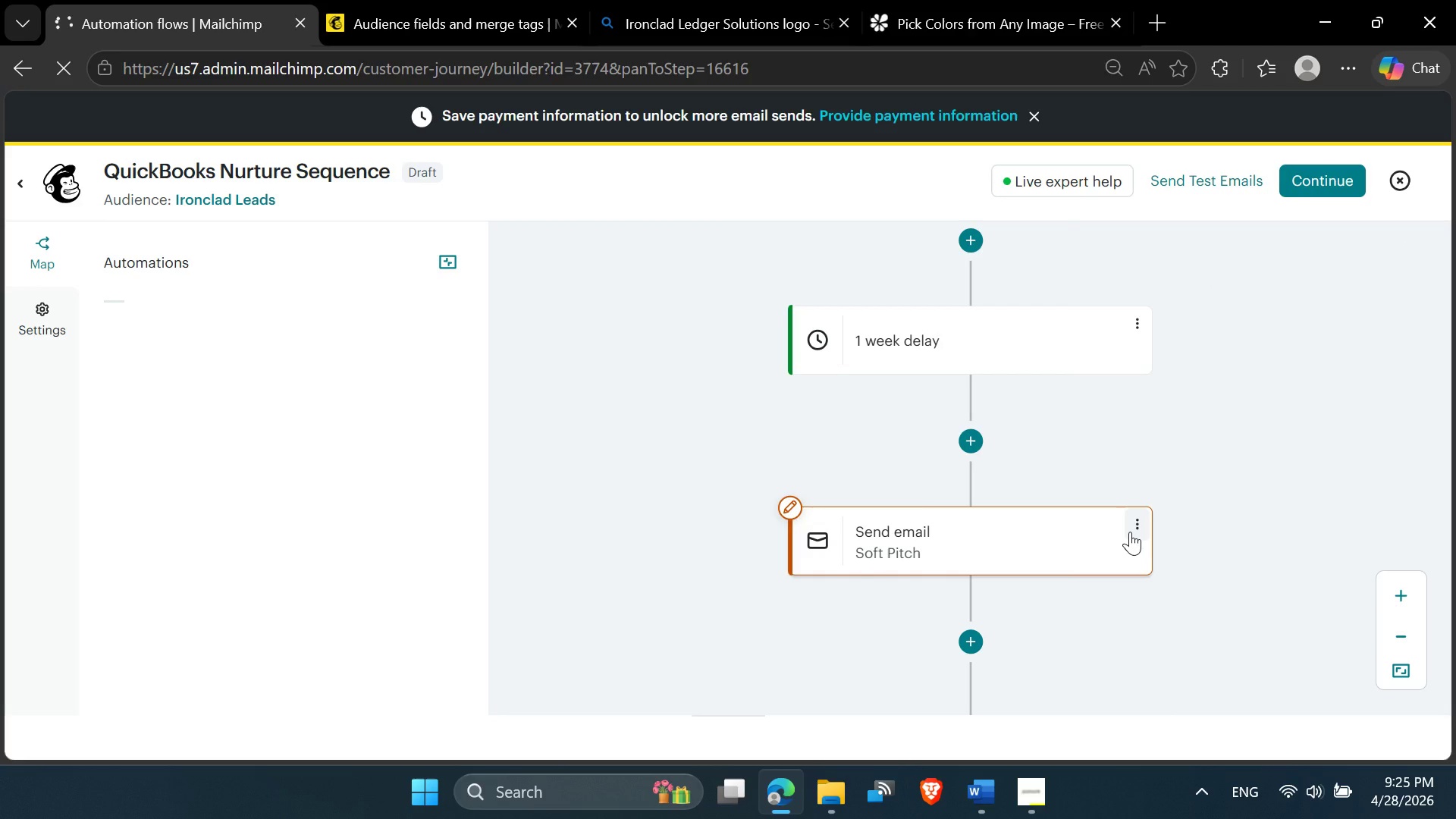 
left_click([1136, 526])
 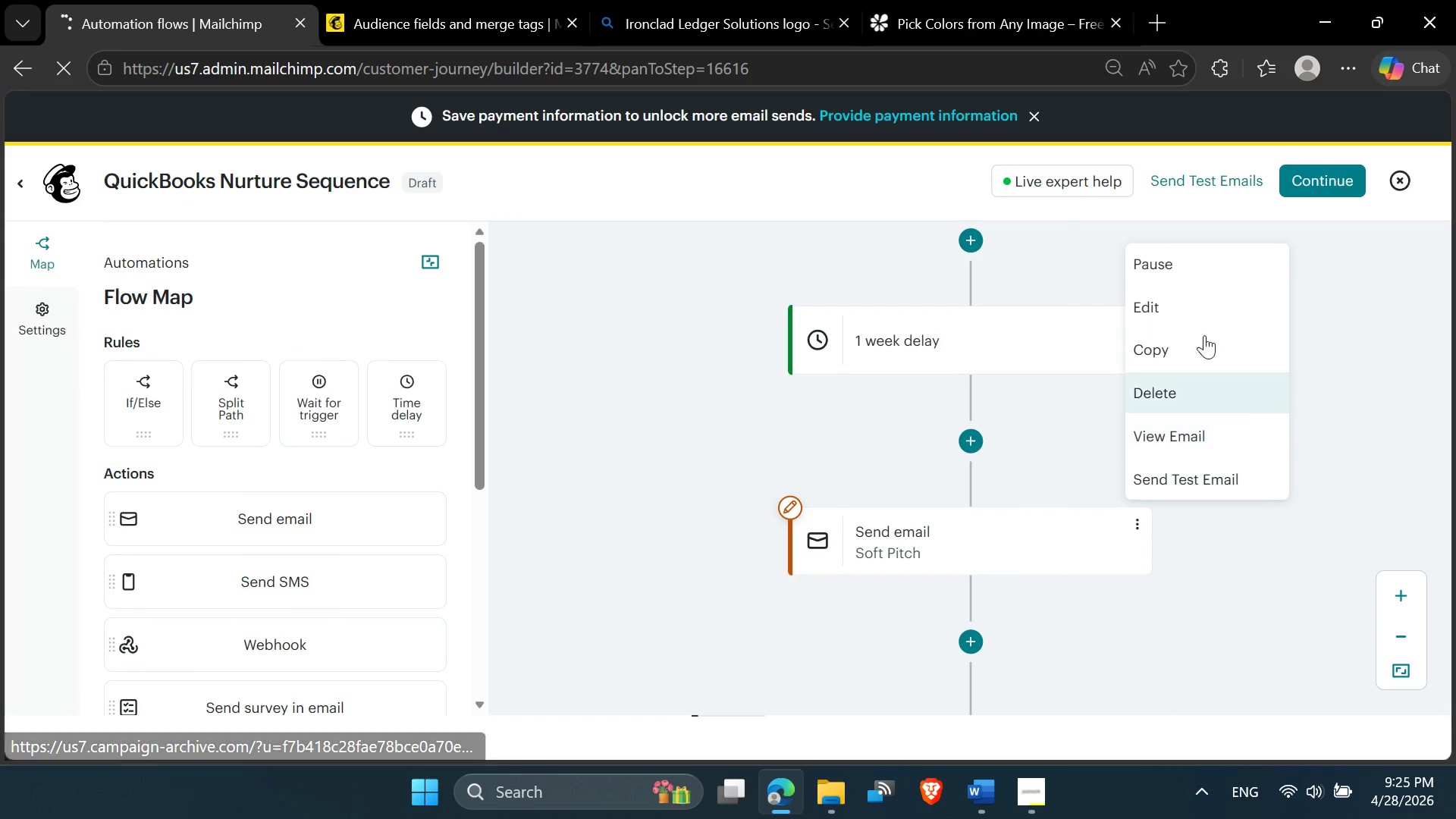 
left_click([1203, 306])
 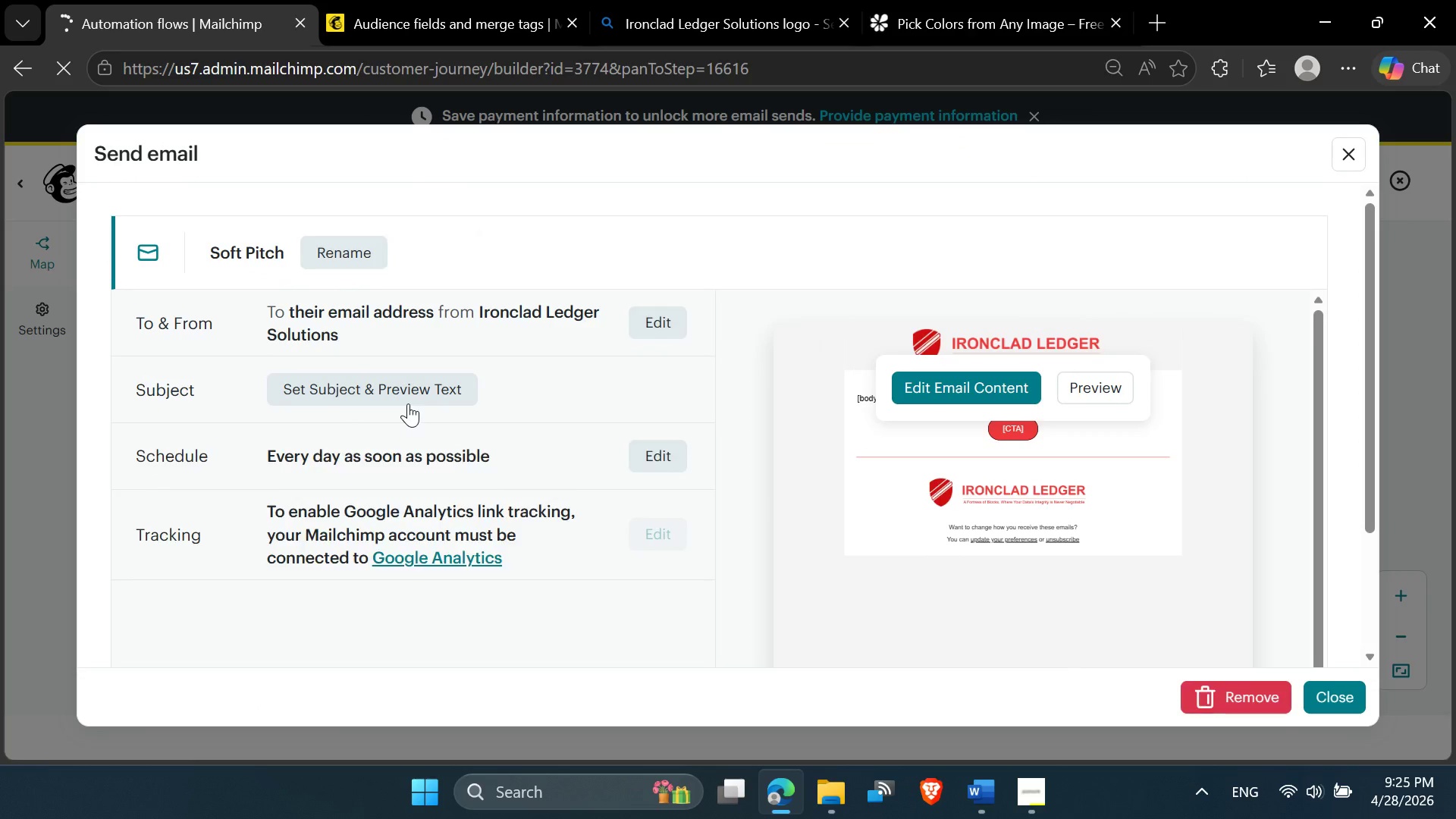 
left_click([244, 488])
 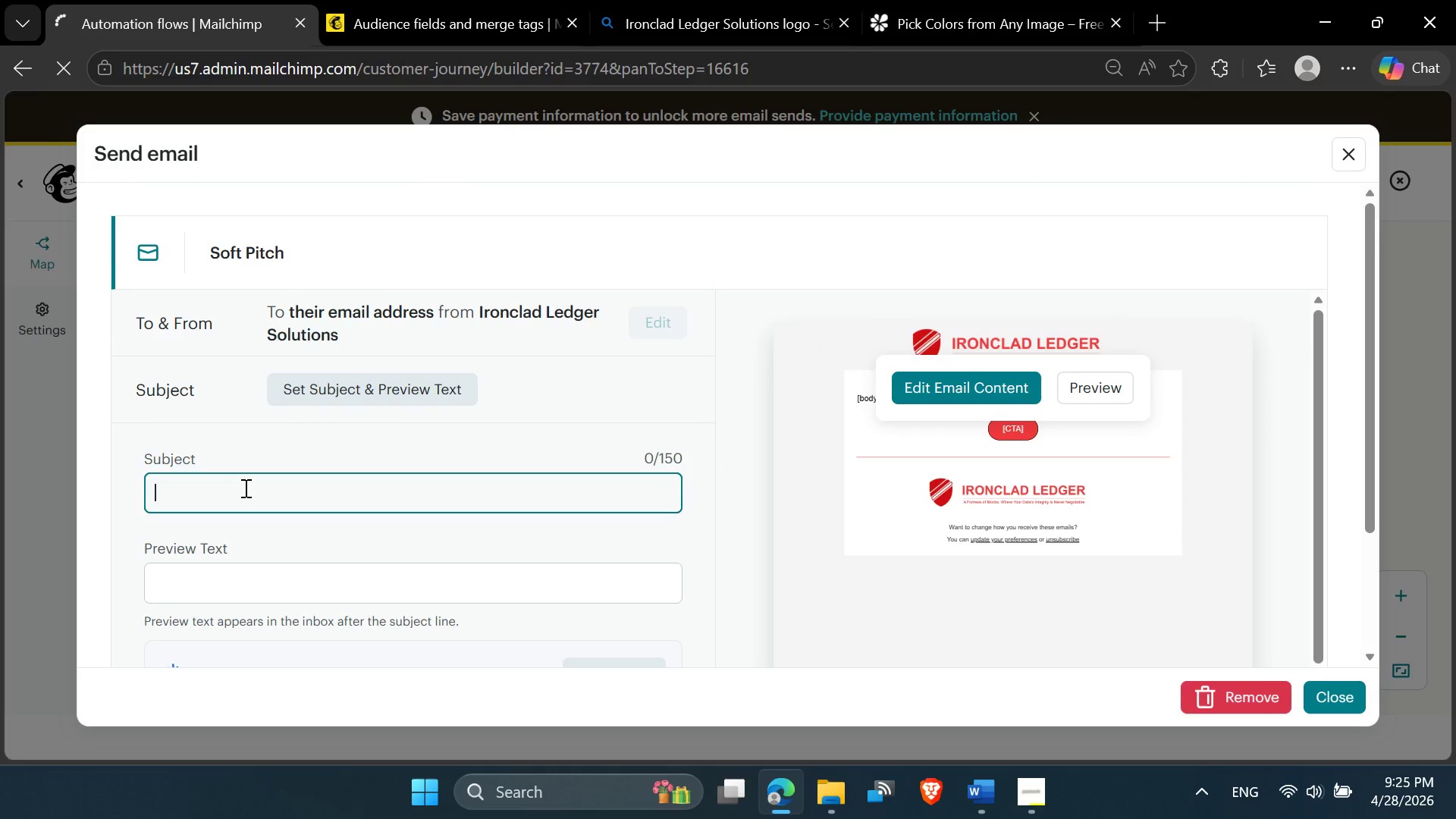 
key(Control+V)
 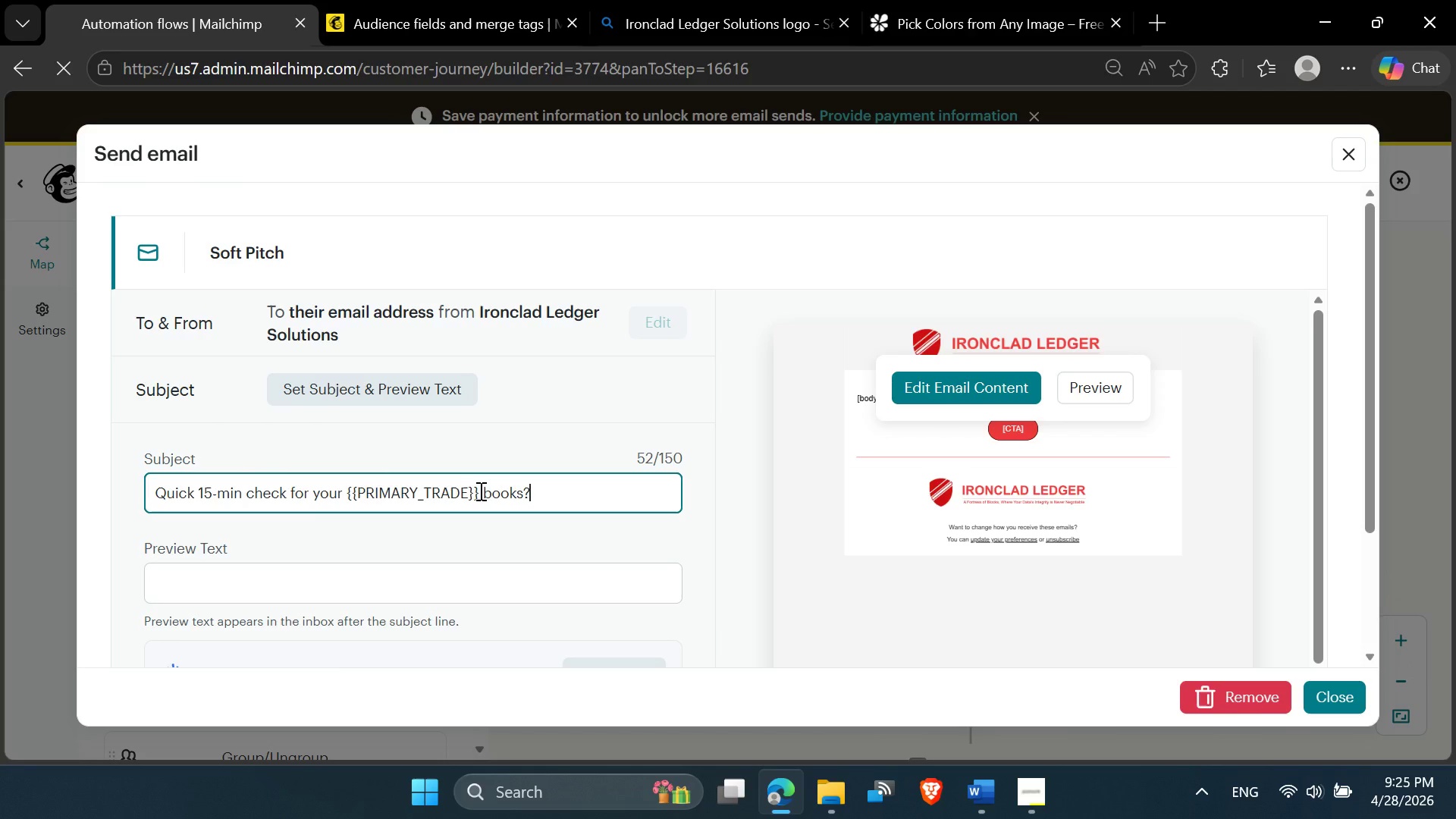 
left_click_drag(start_coordinate=[484, 491], to_coordinate=[346, 494])
 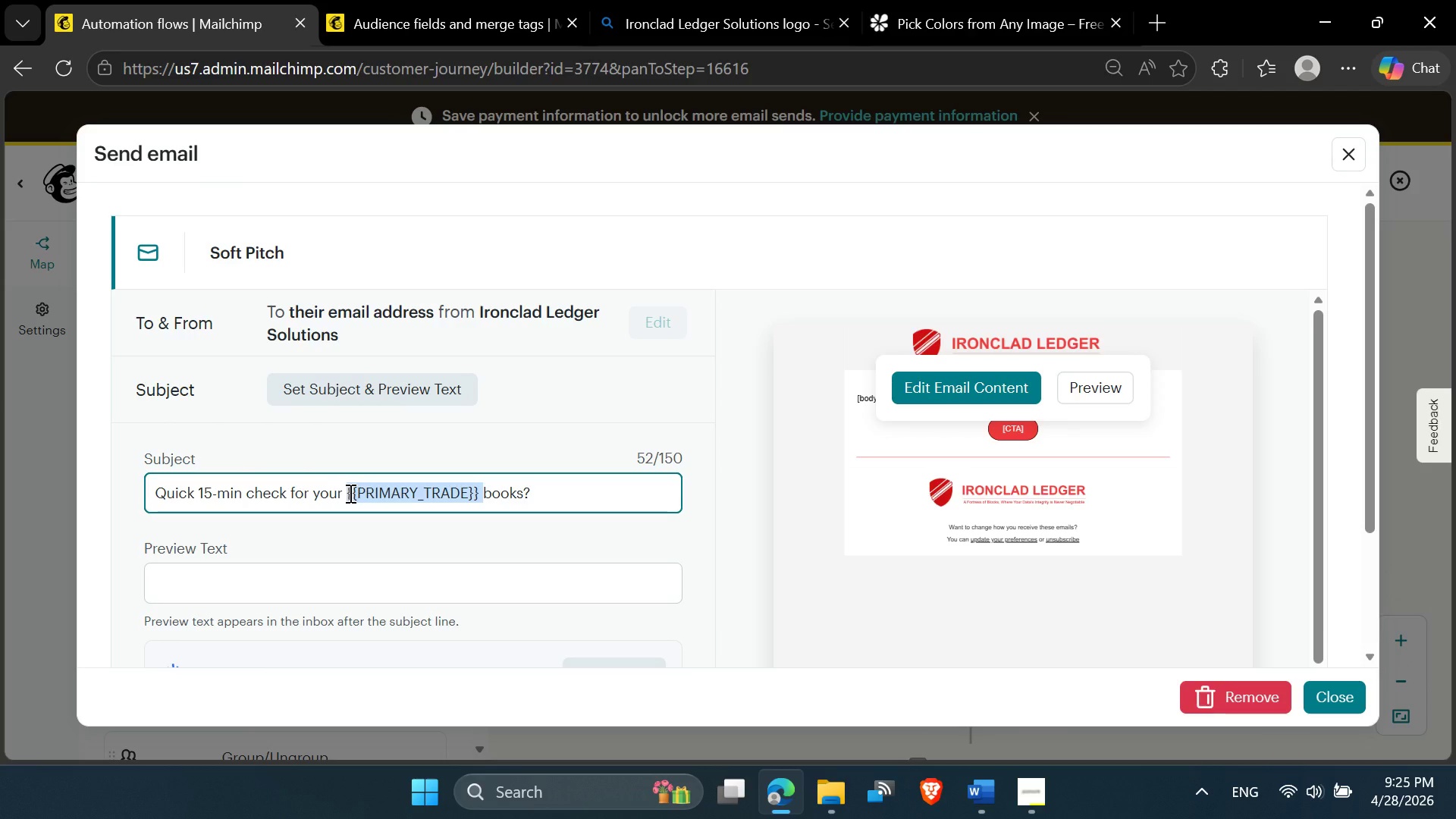 
key(Meta+V)
 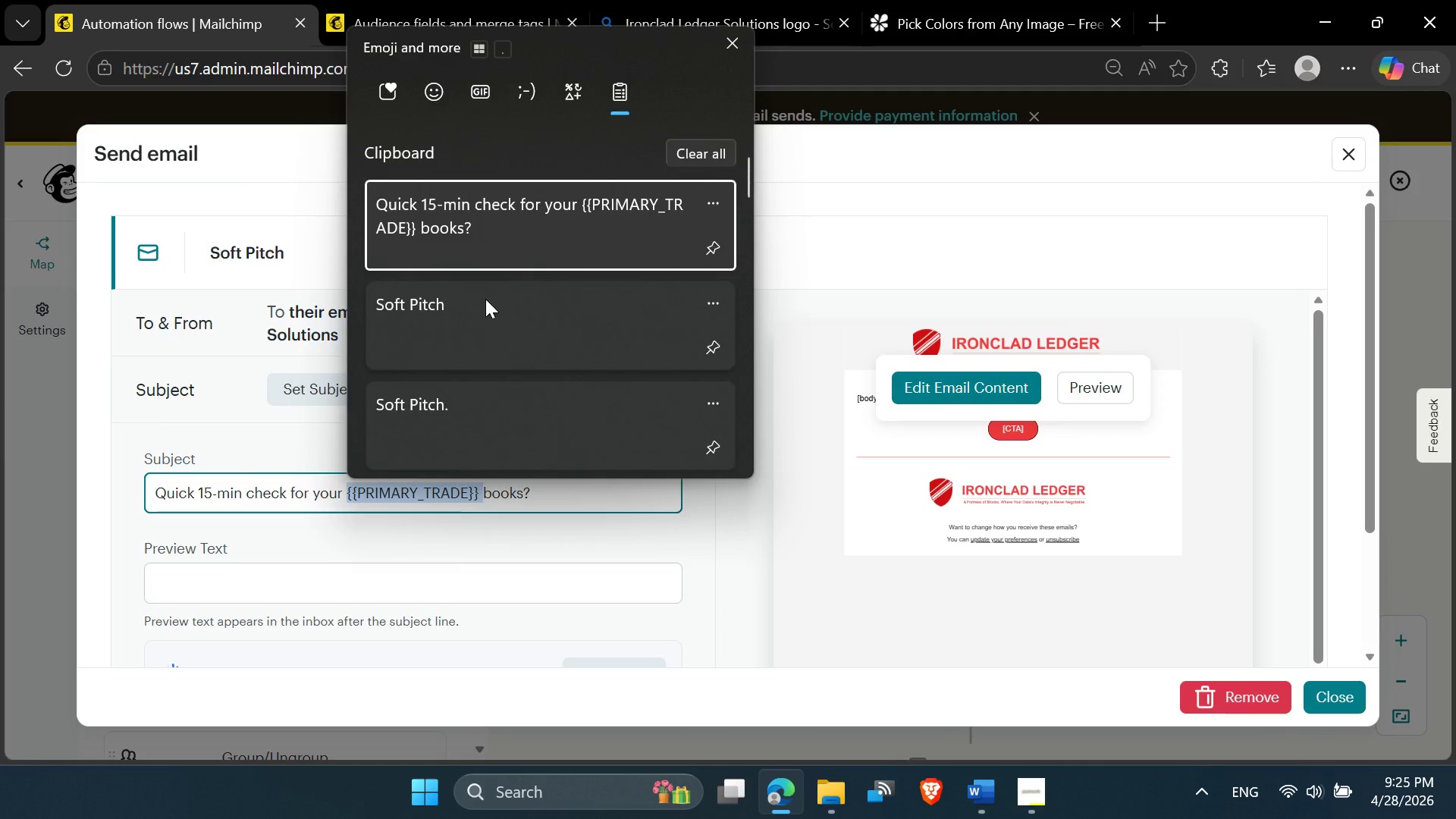 
scroll: coordinate [477, 374], scroll_direction: down, amount: 12.0
 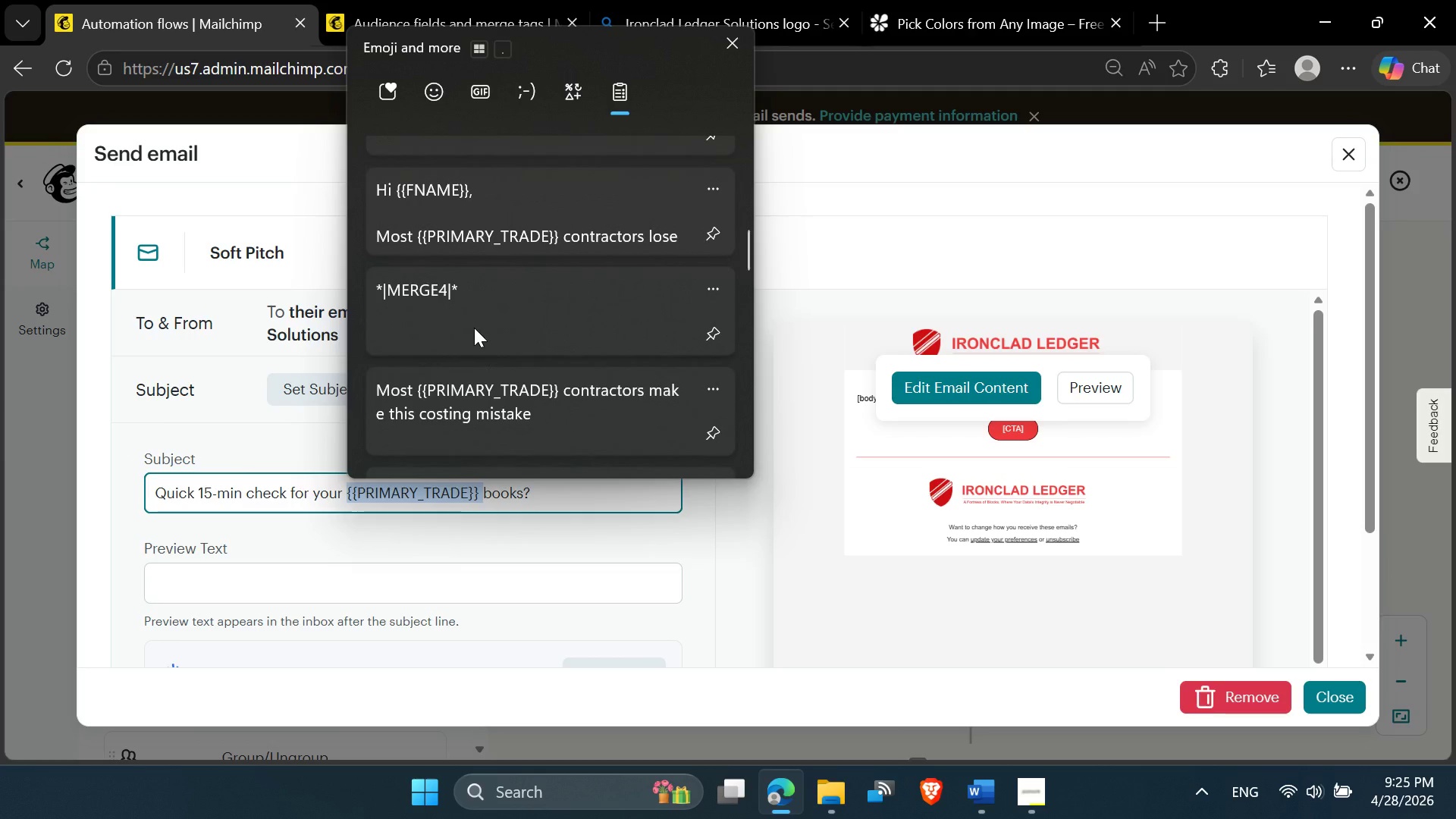 
left_click([474, 324])
 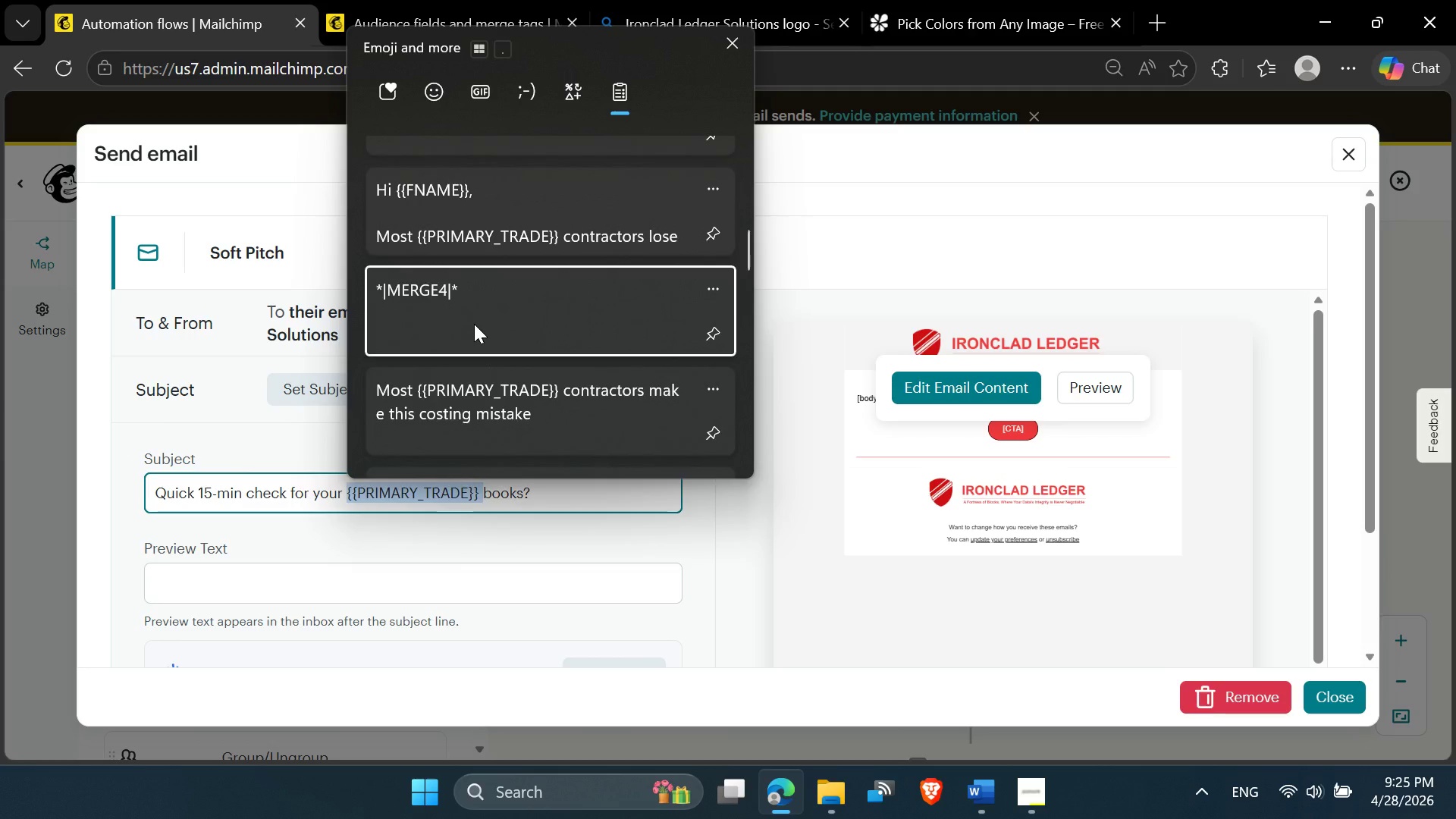 
key(Control+ControlLeft)
 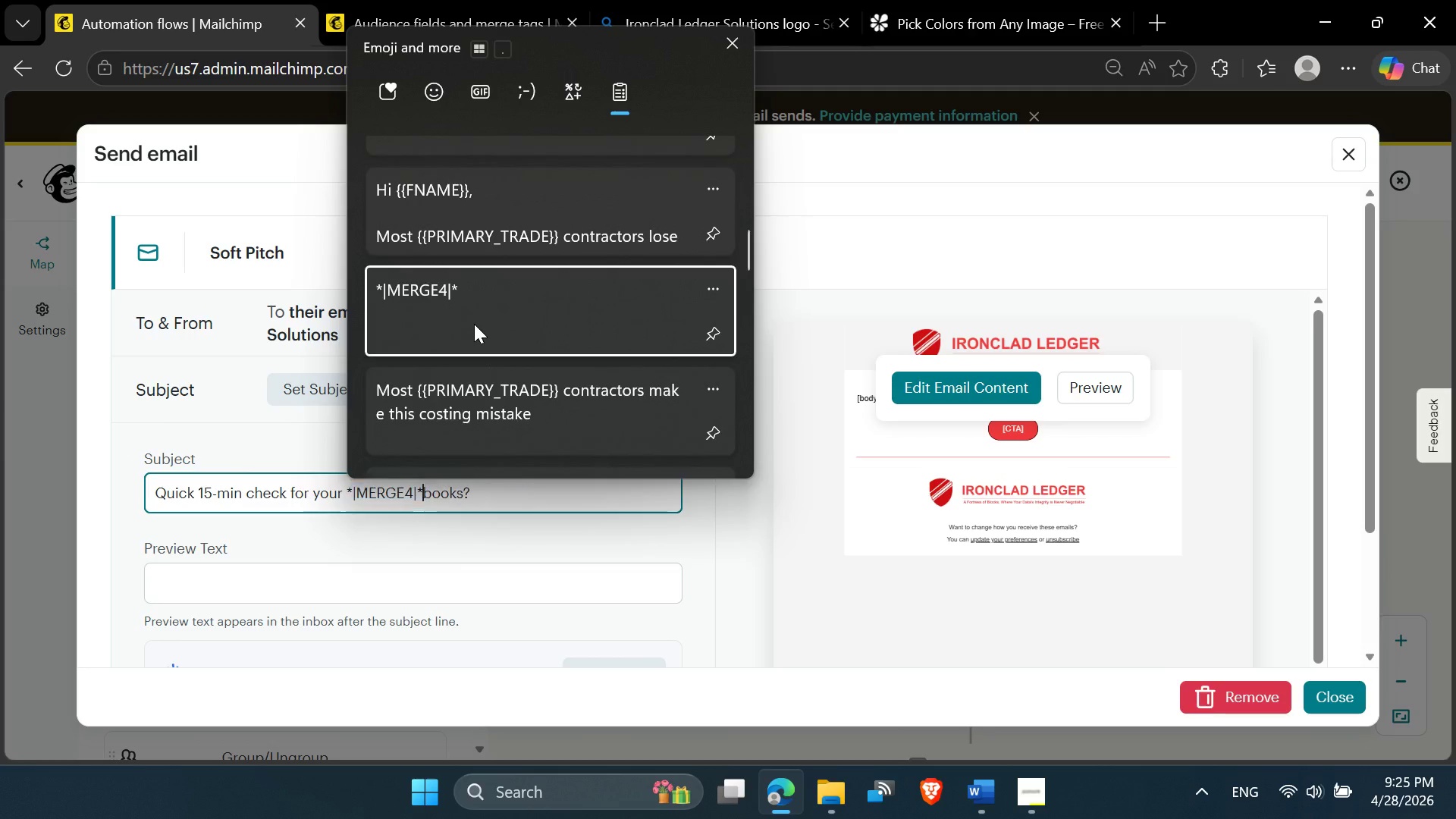 
key(Control+V)
 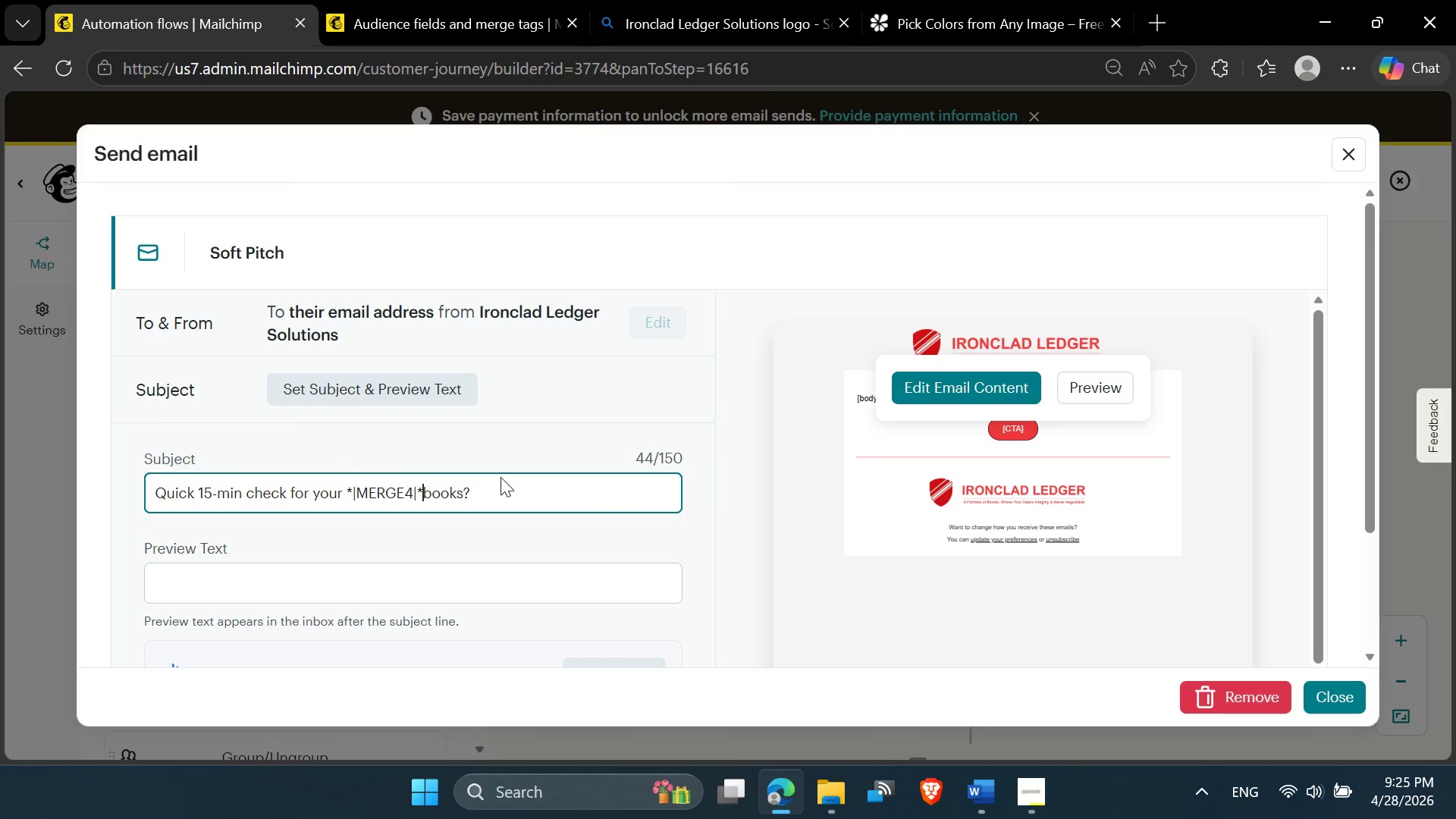 
key(Space)
 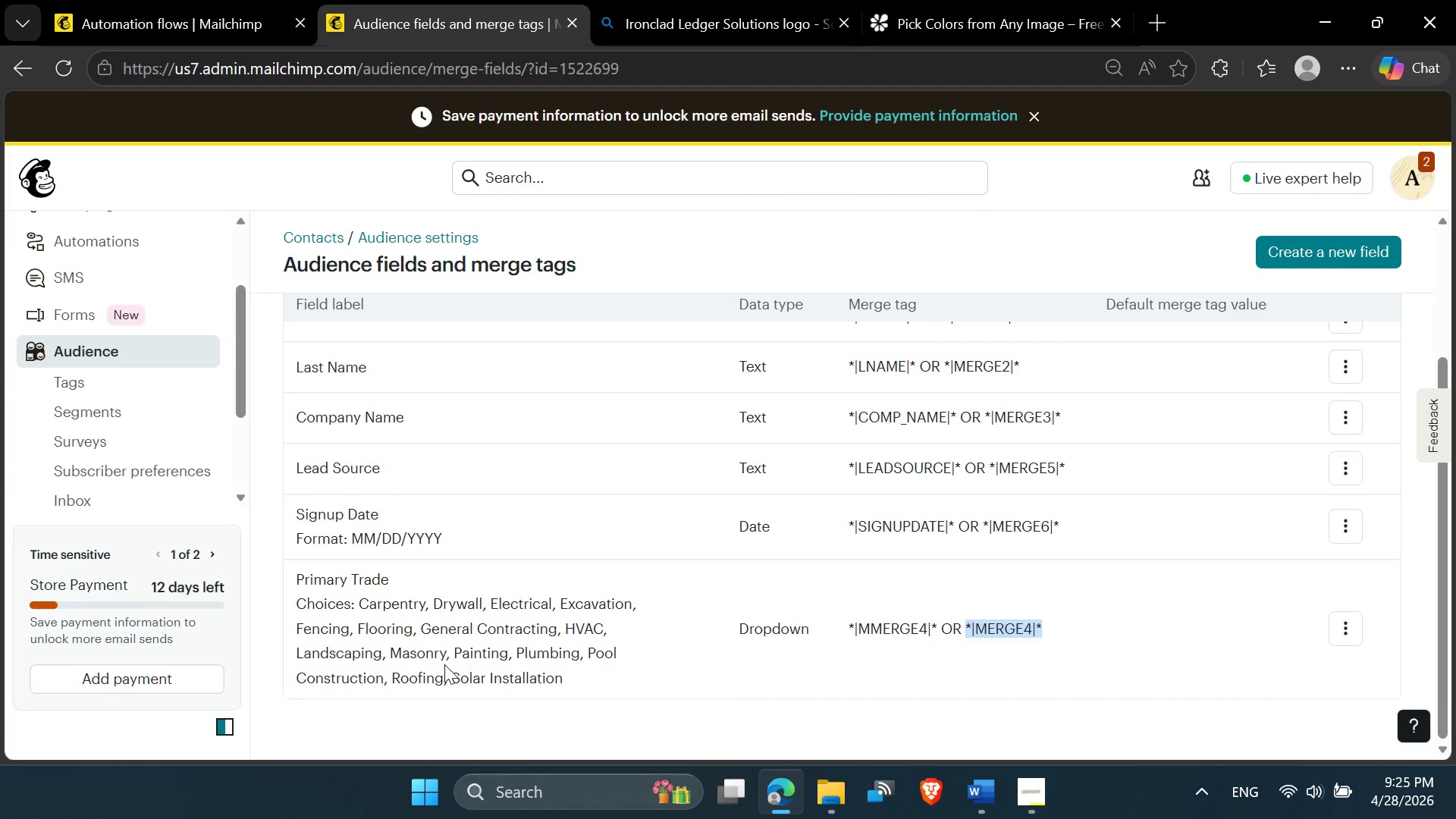 
wait(5.09)
 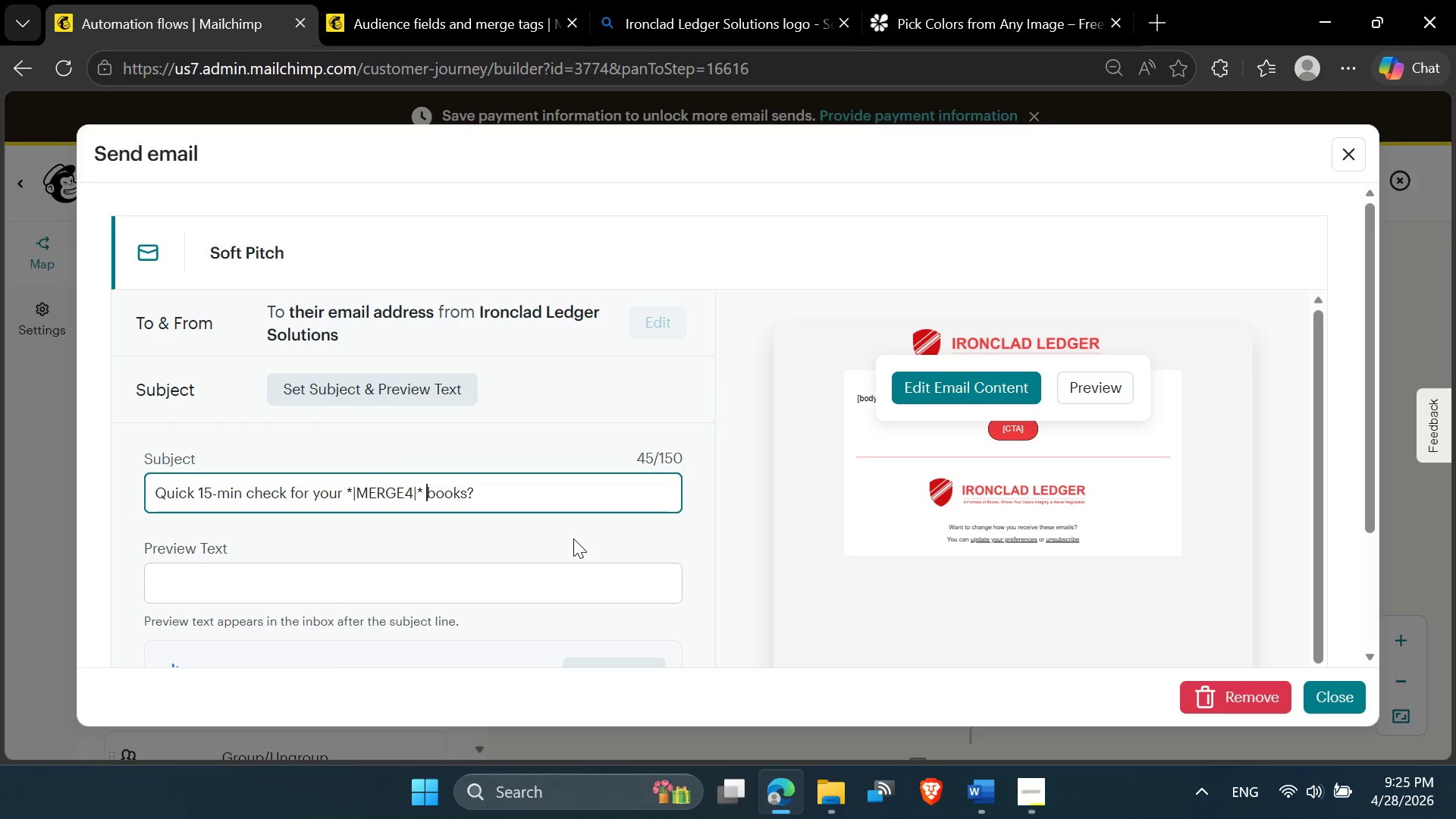 
left_click([240, 6])
 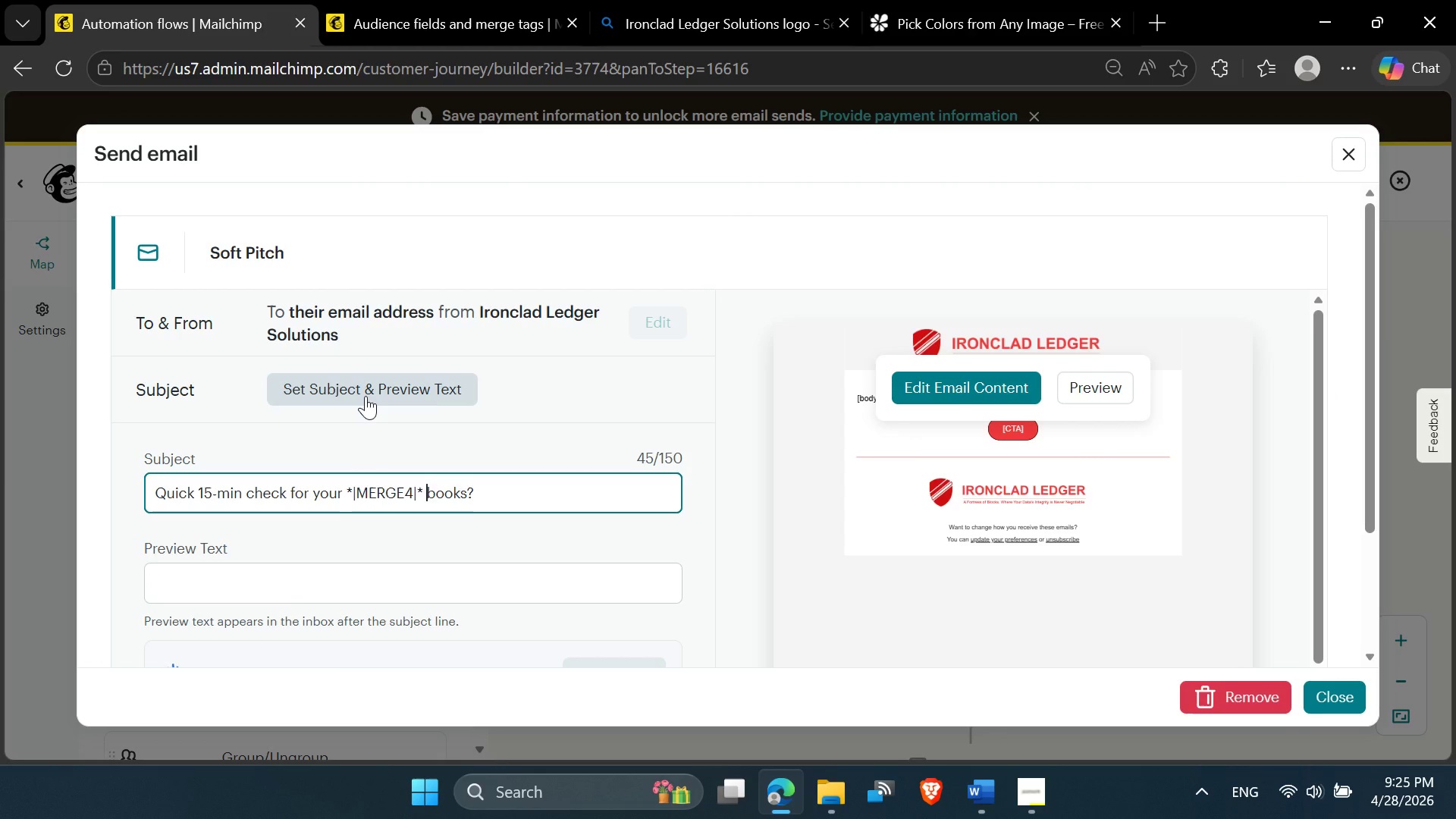 
scroll: coordinate [435, 522], scroll_direction: down, amount: 2.0
 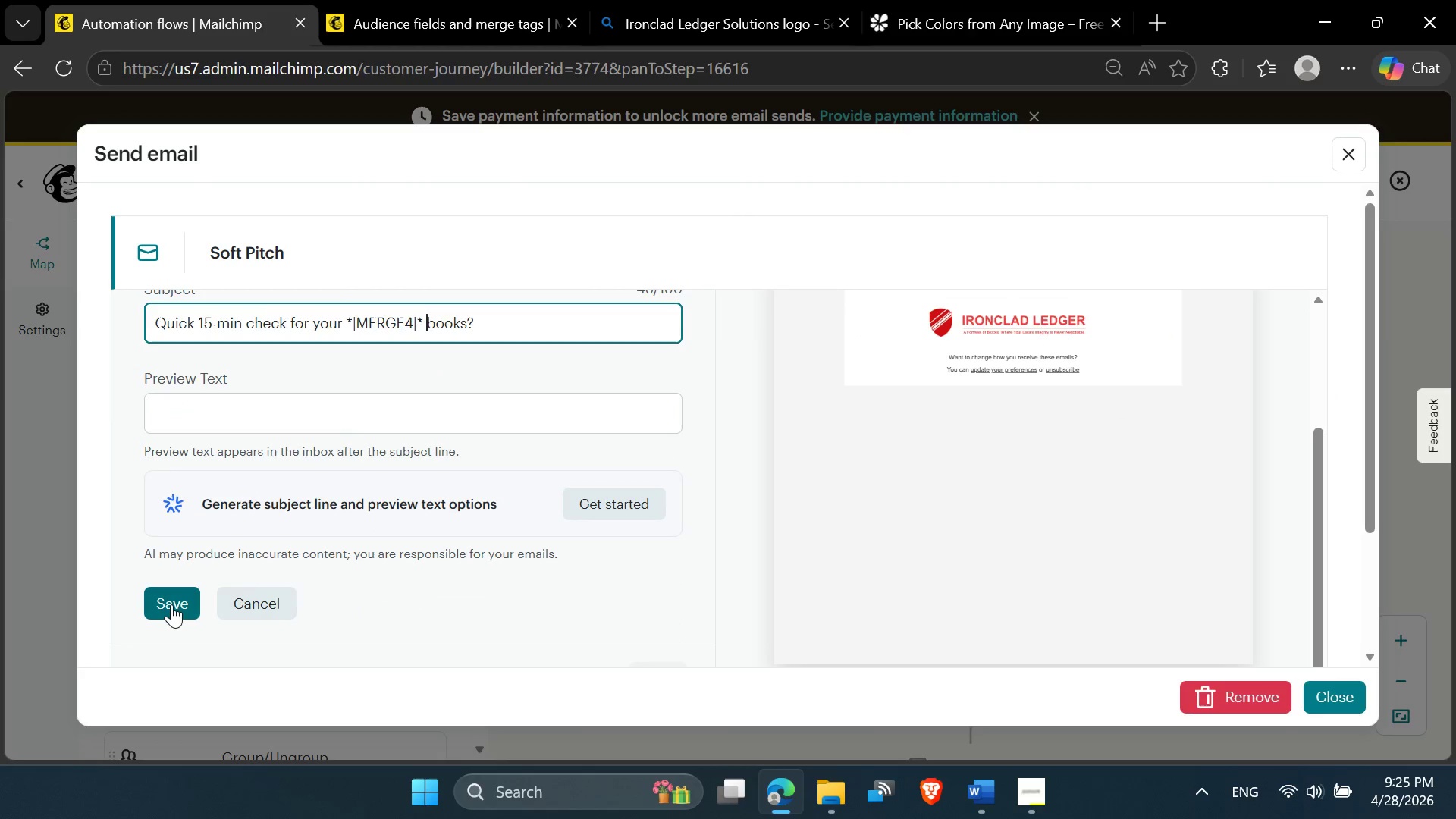 
left_click([174, 604])
 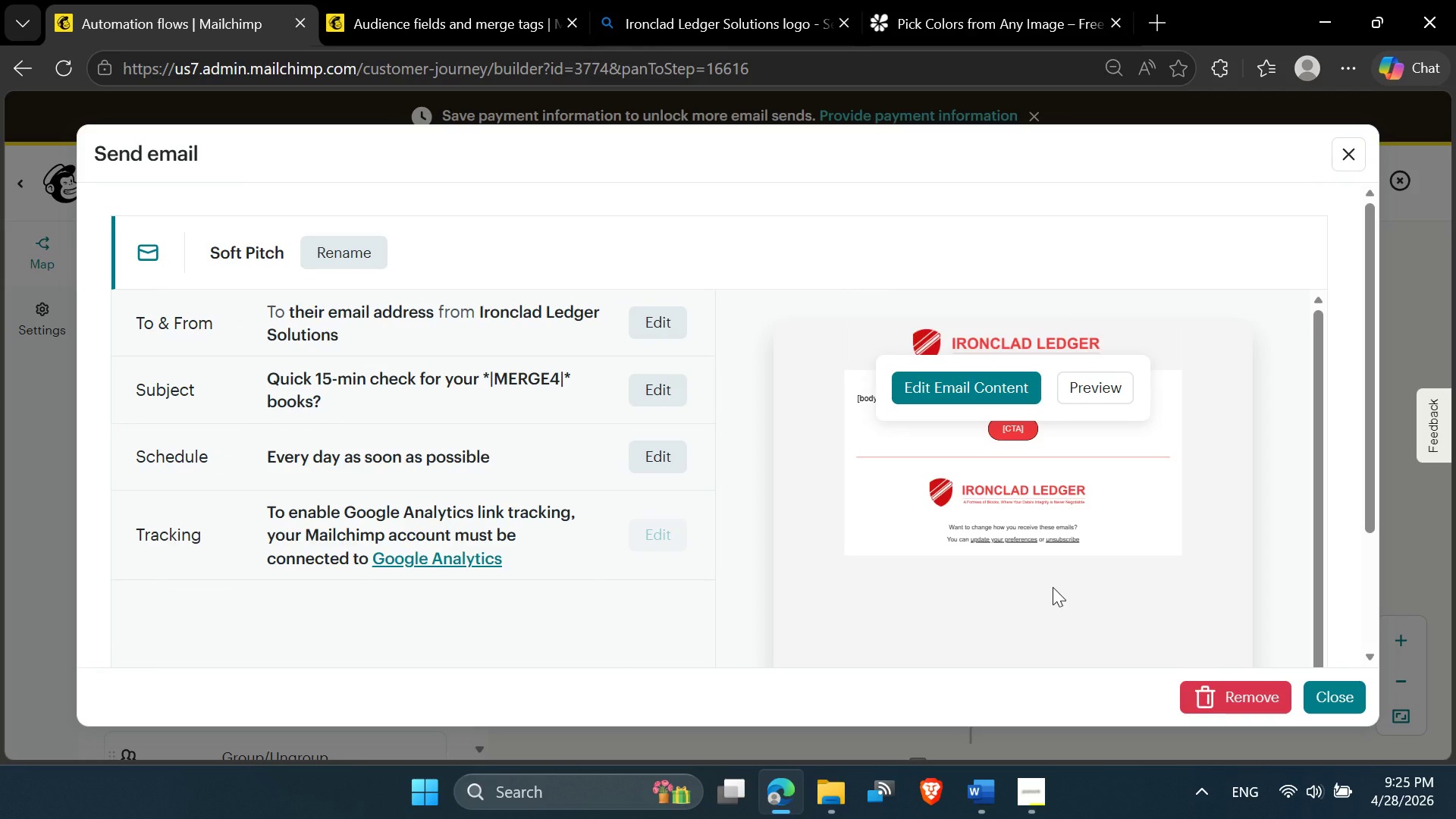 
scroll: coordinate [508, 516], scroll_direction: up, amount: 6.0
 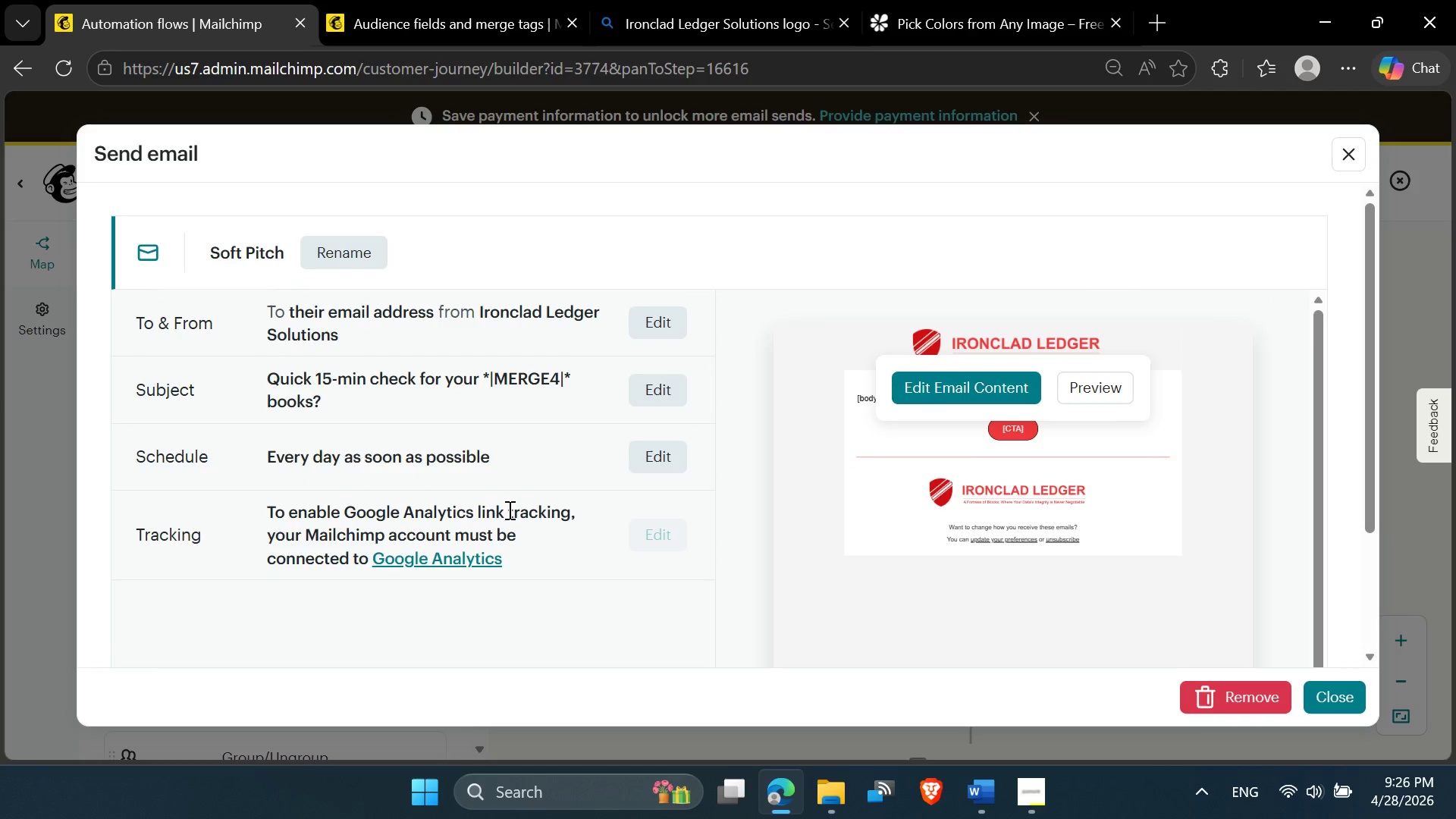 
scroll: coordinate [508, 510], scroll_direction: down, amount: 1.0
 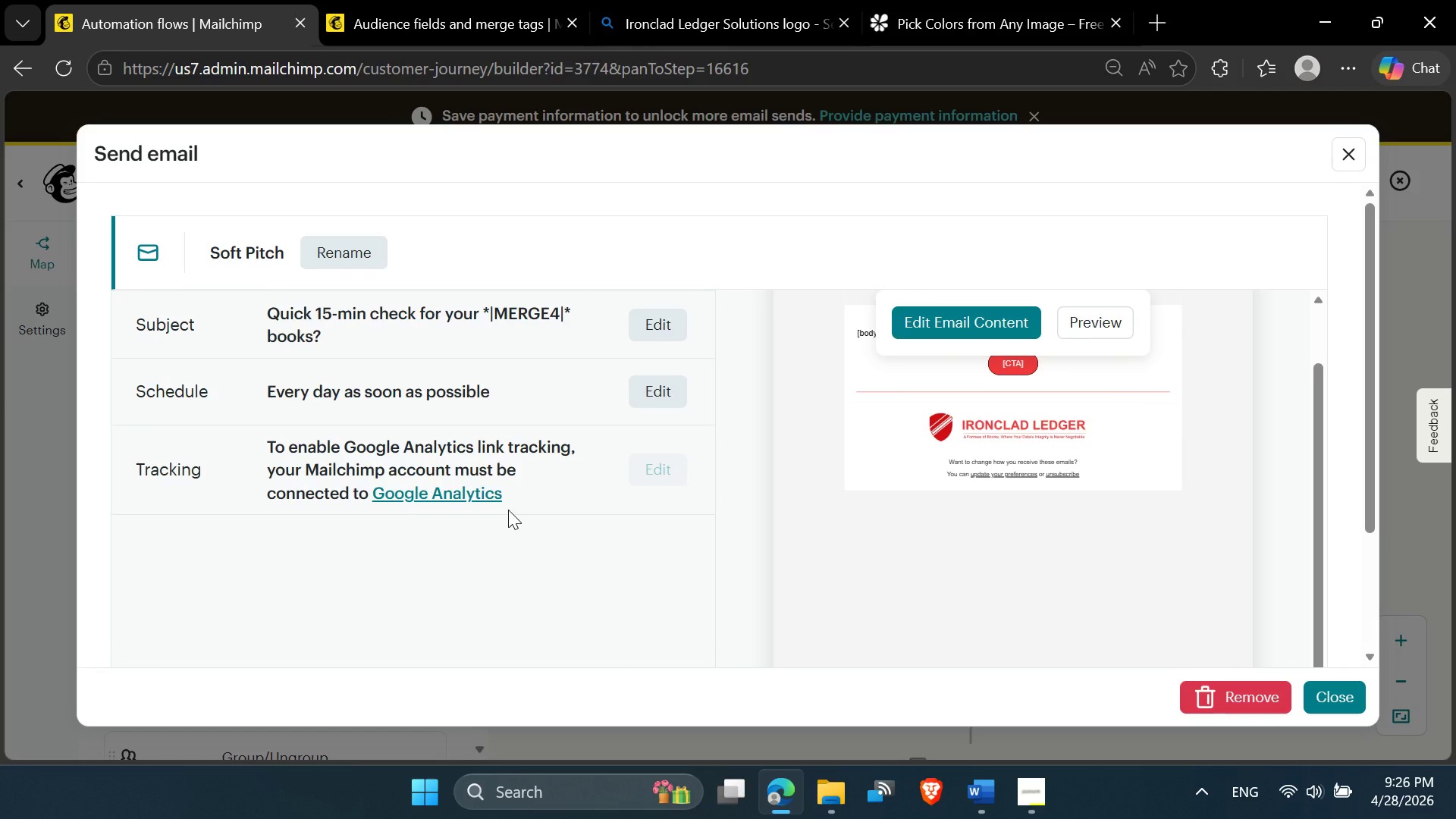 
scroll: coordinate [508, 509], scroll_direction: up, amount: 2.0
 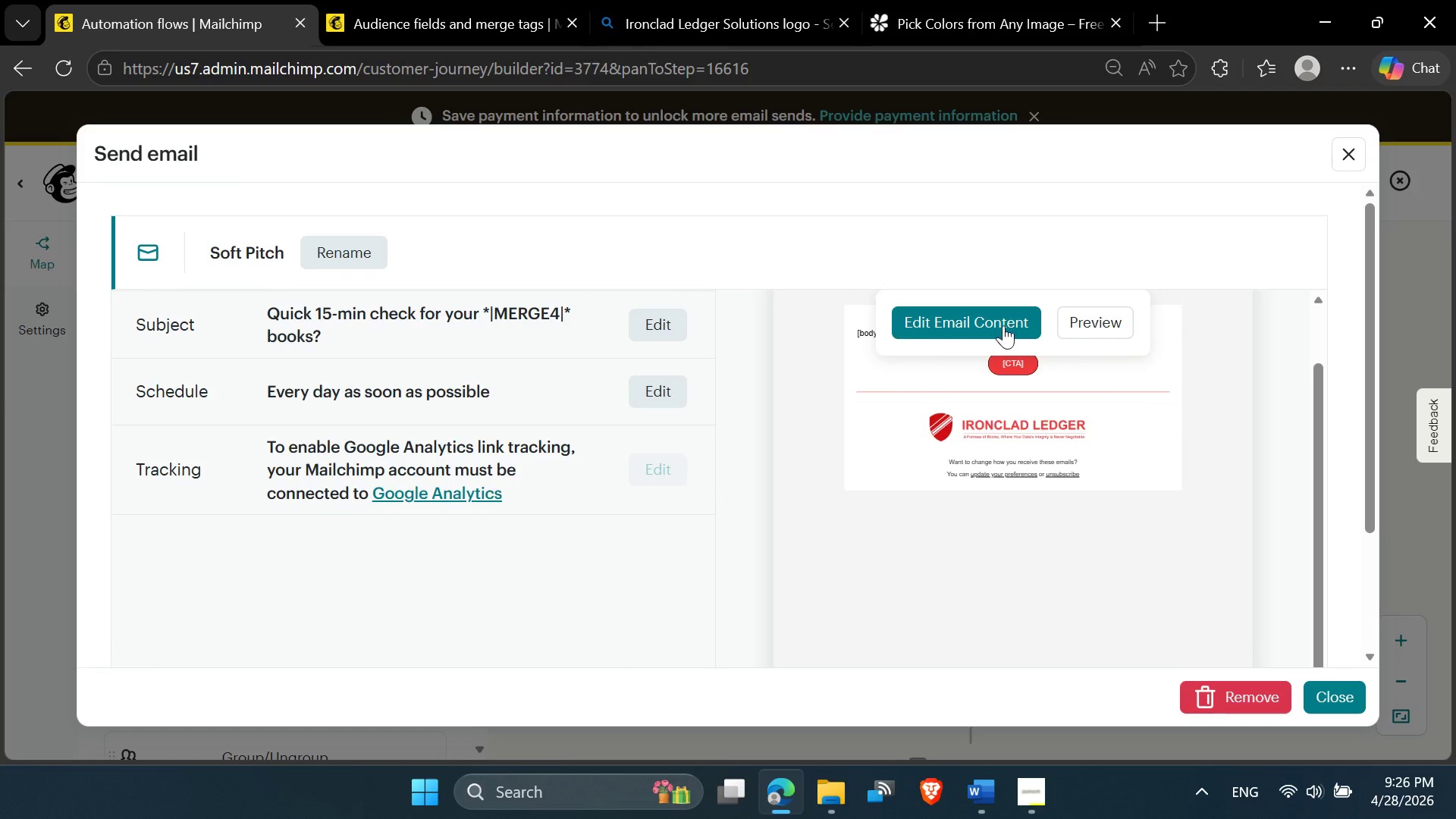 
left_click([1009, 313])
 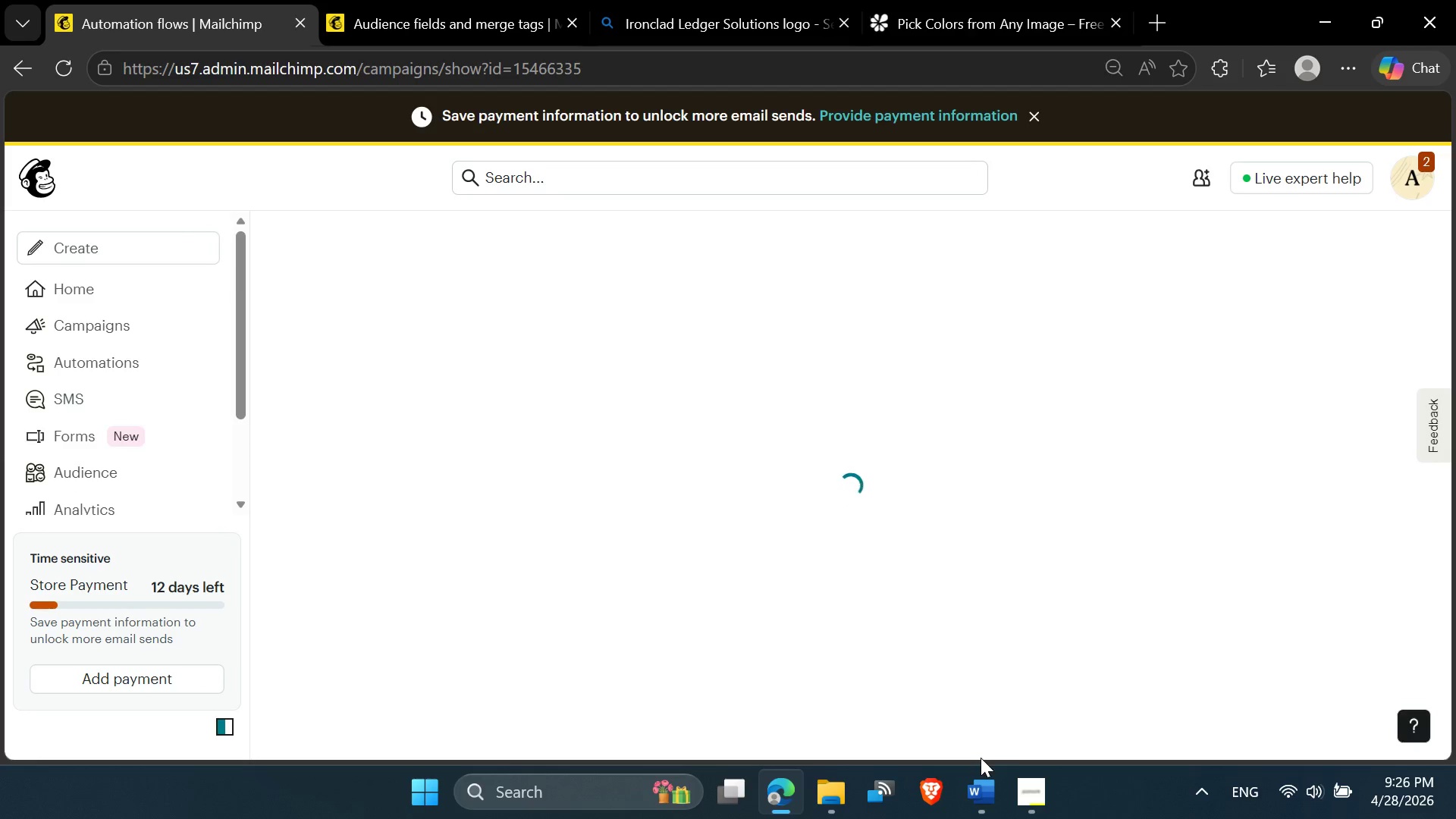 
left_click([969, 795])
 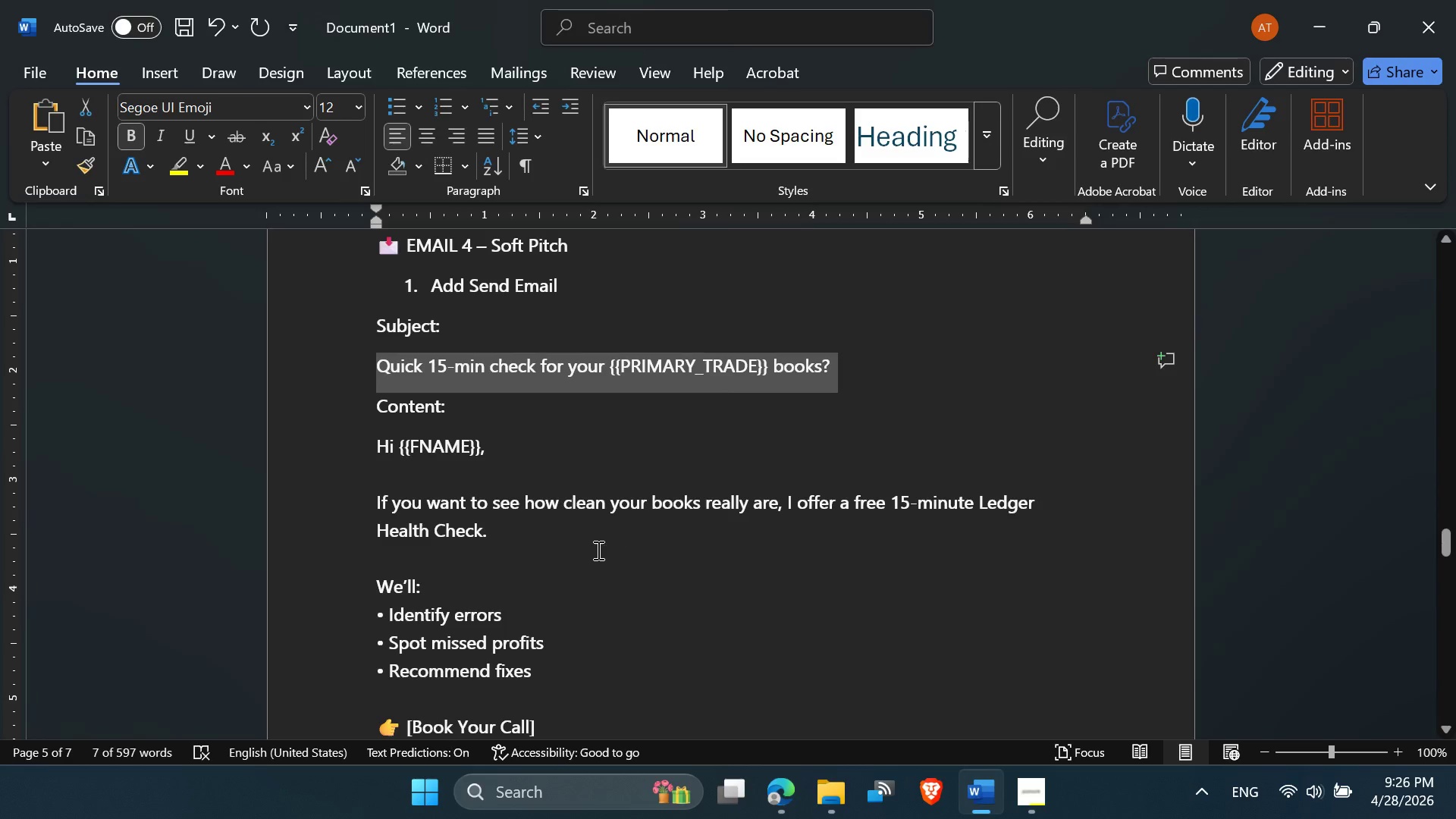 
scroll: coordinate [594, 551], scroll_direction: down, amount: 2.0
 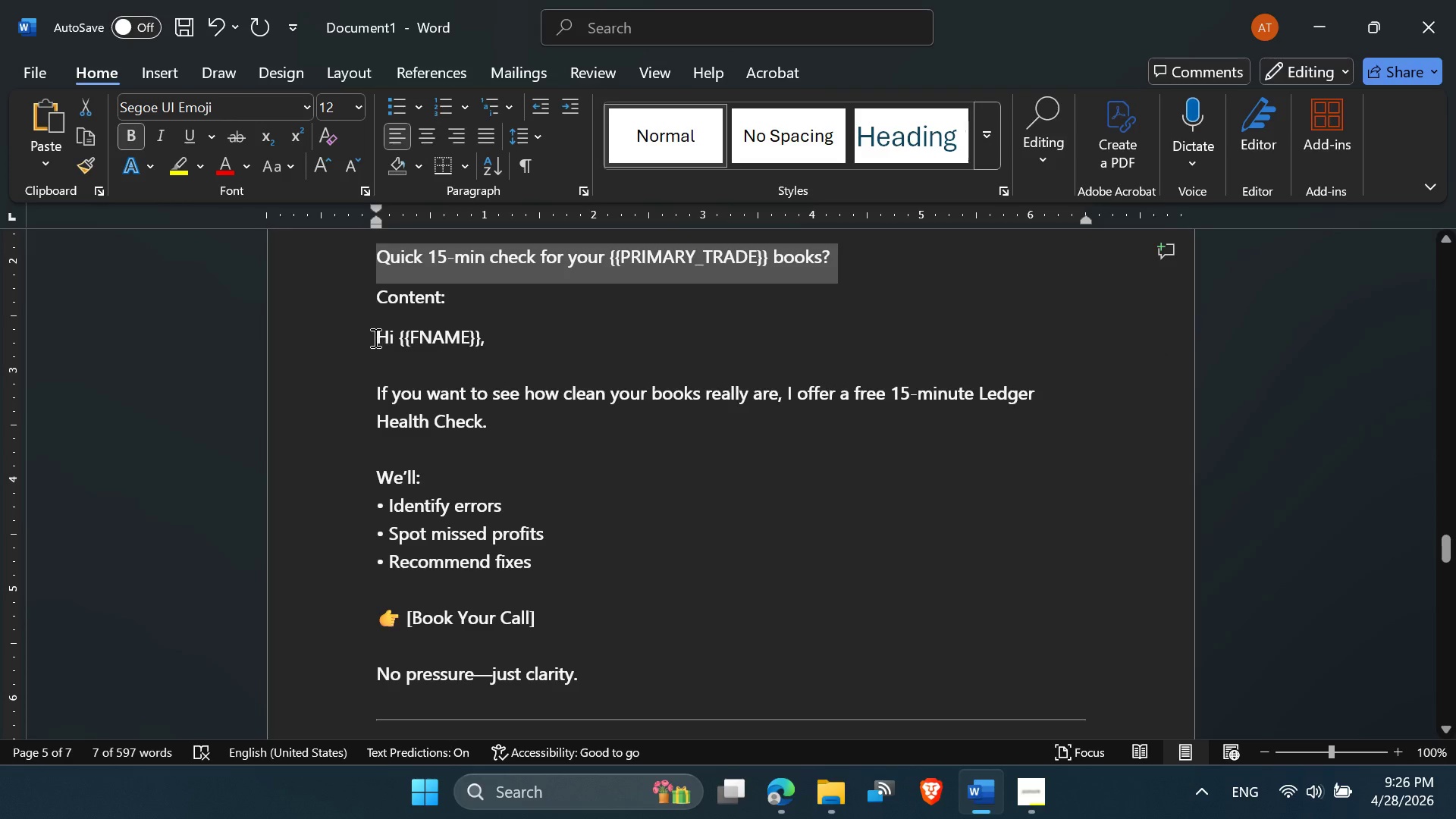 
left_click_drag(start_coordinate=[372, 336], to_coordinate=[572, 507])
 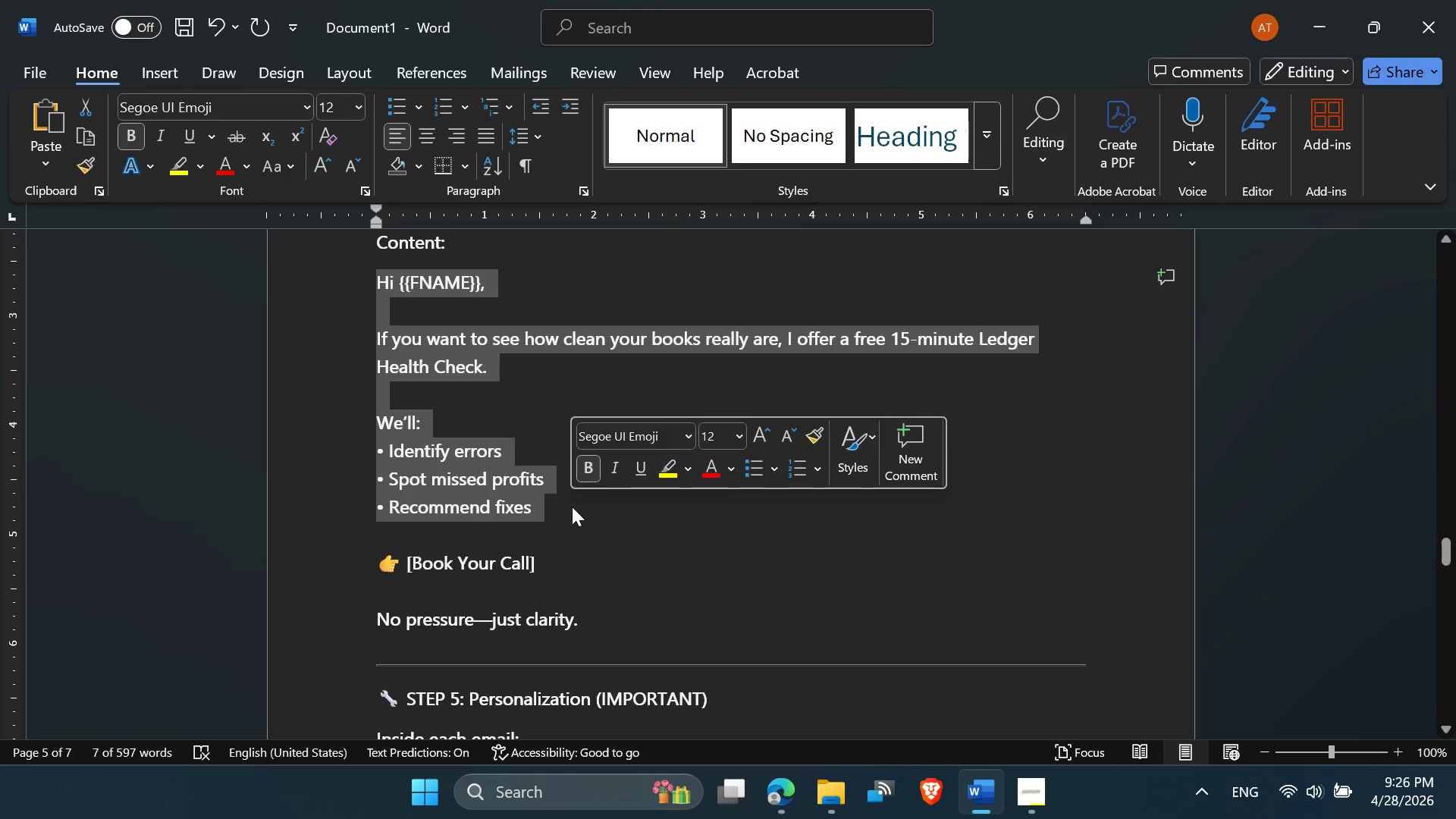 
key(Control+C)
 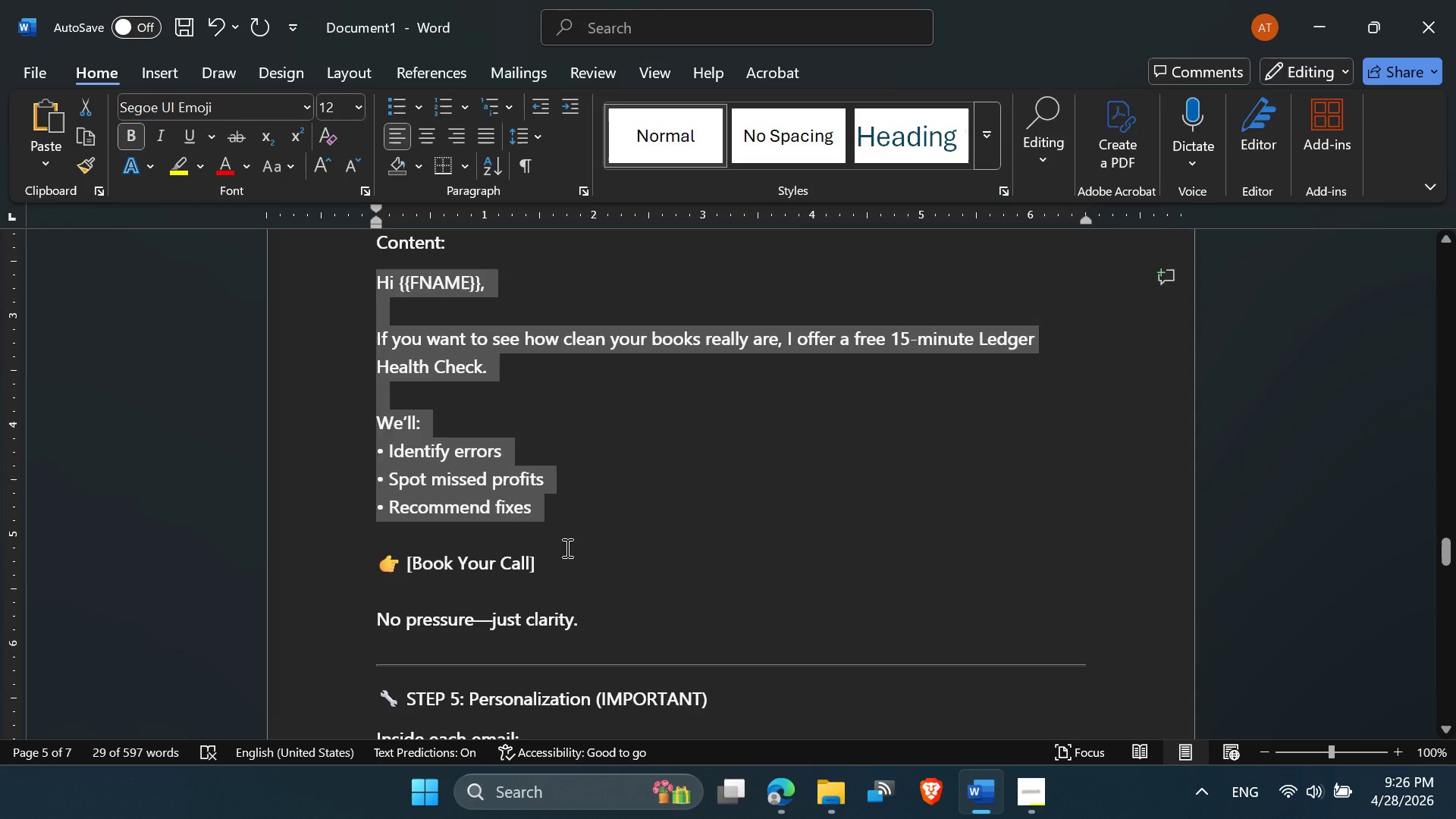 
scroll: coordinate [554, 582], scroll_direction: down, amount: 3.0
 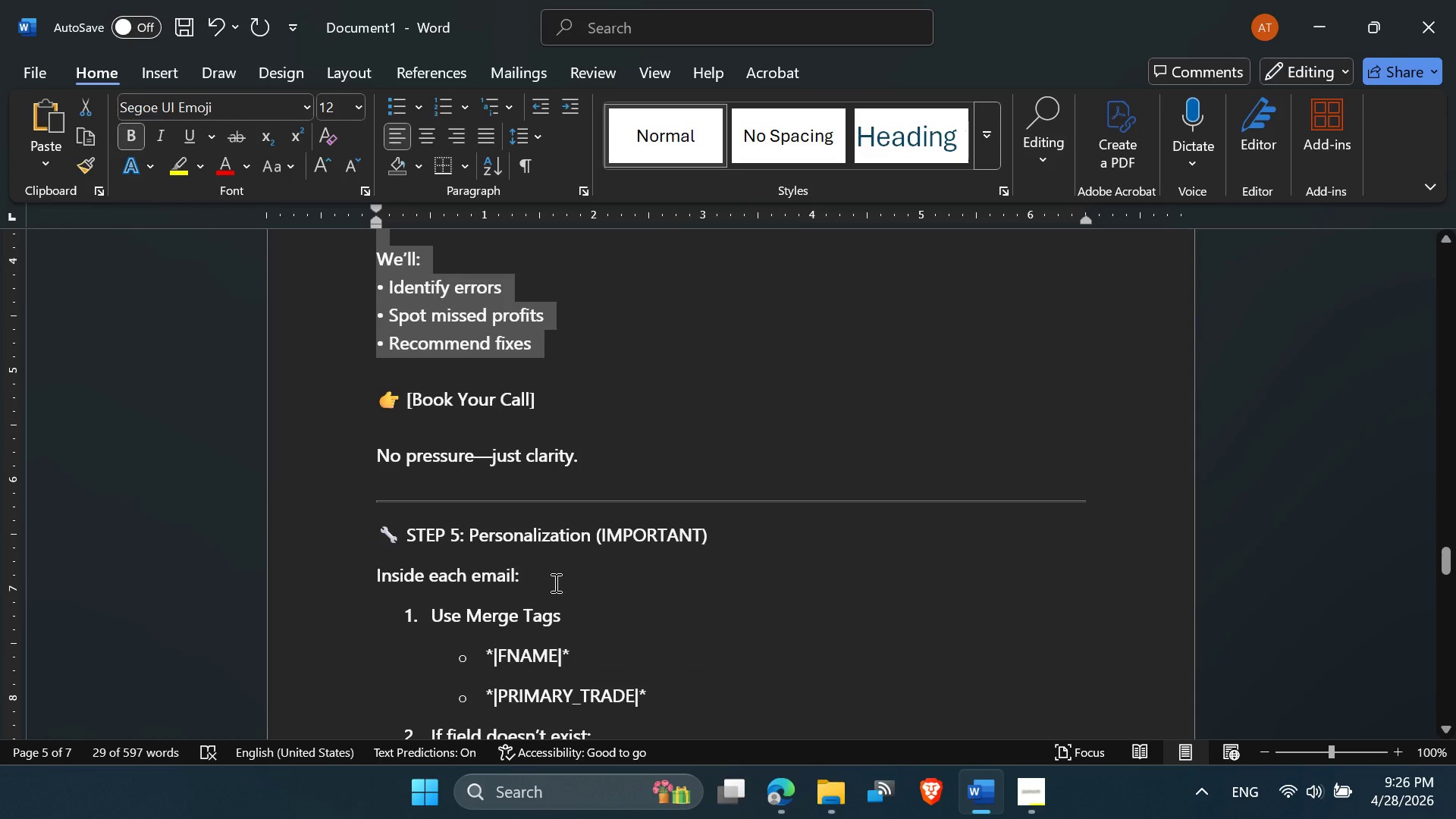 
scroll: coordinate [529, 474], scroll_direction: up, amount: 6.0
 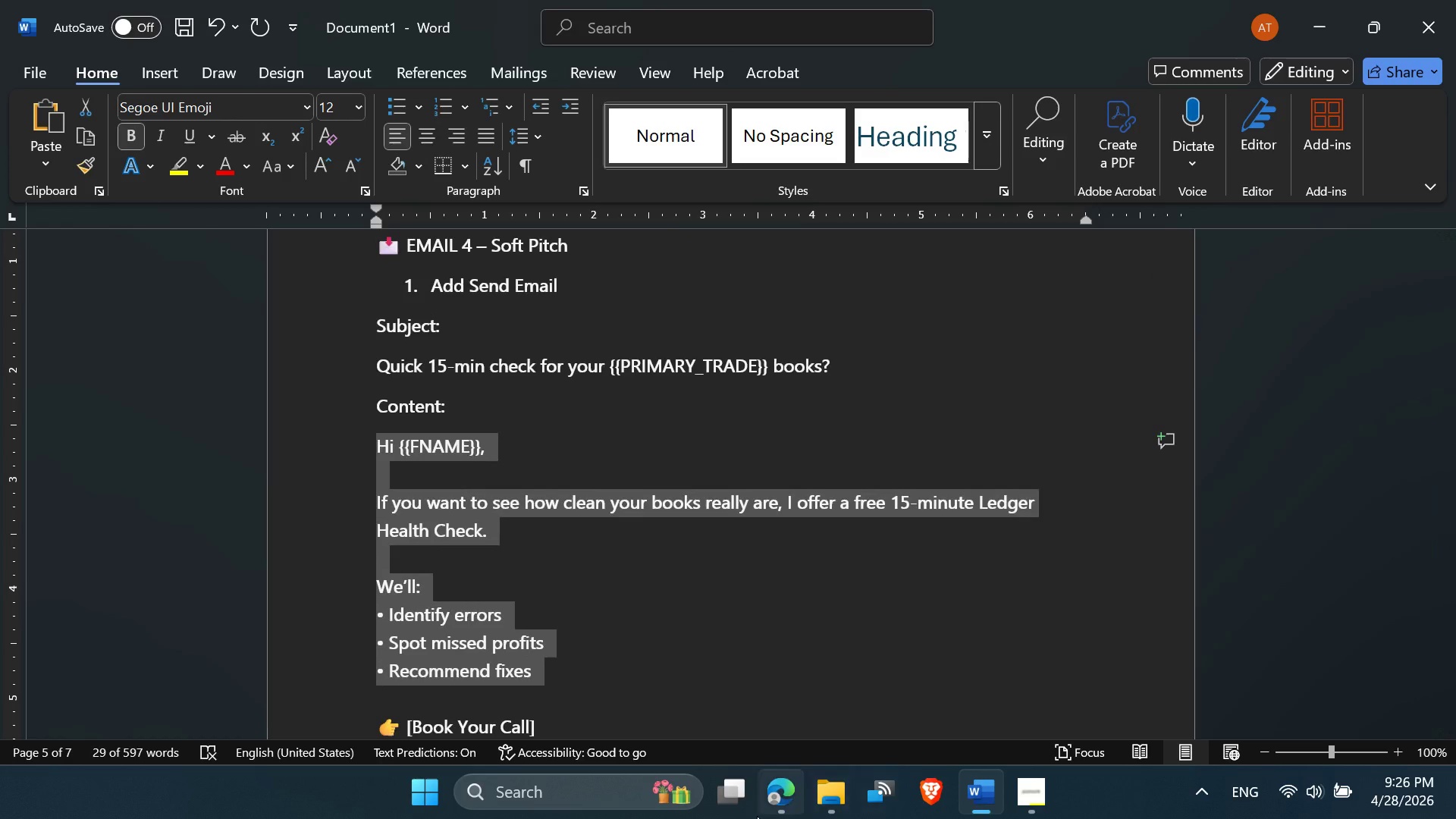 
left_click([755, 811])
 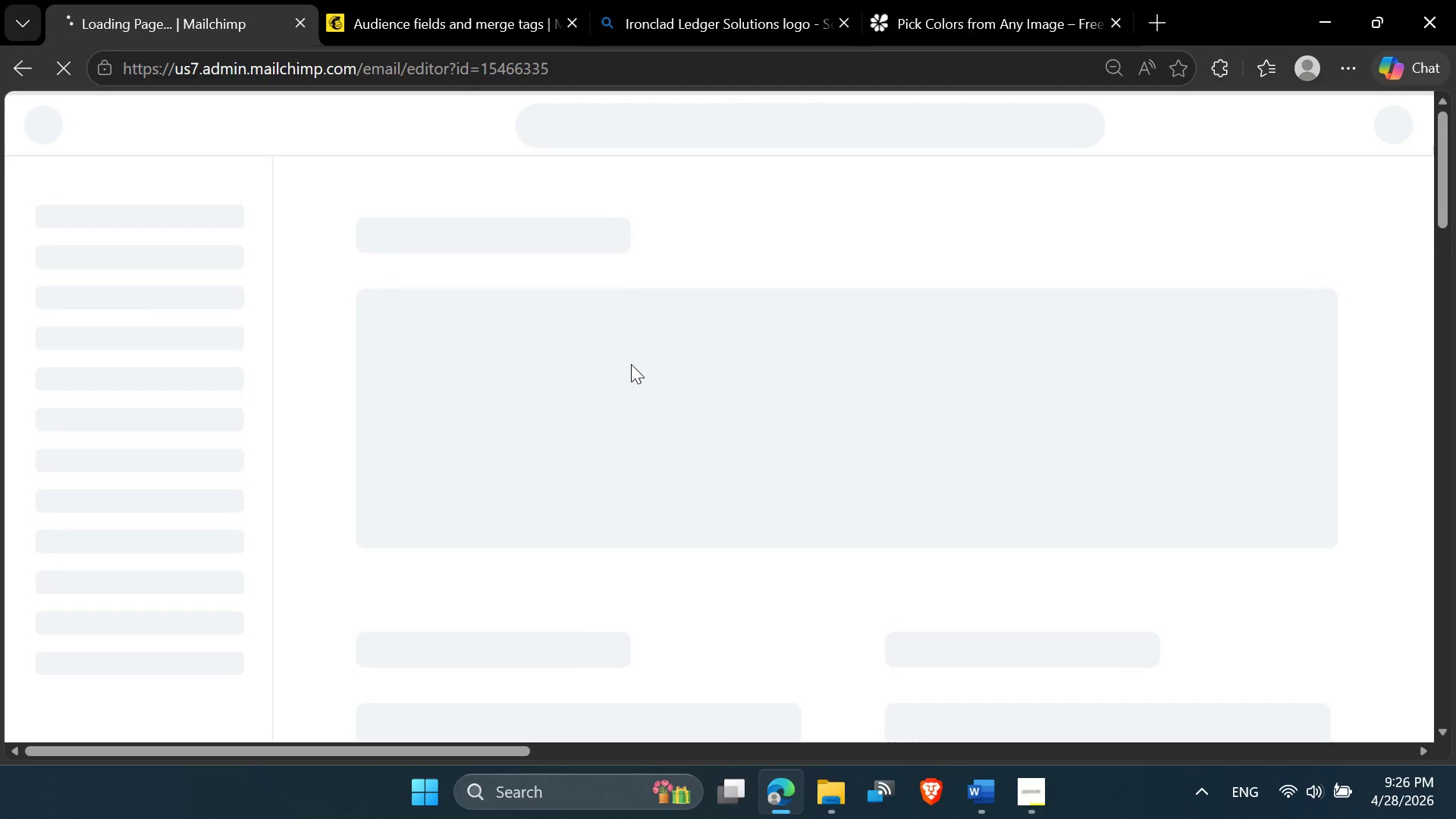 
wait(9.27)
 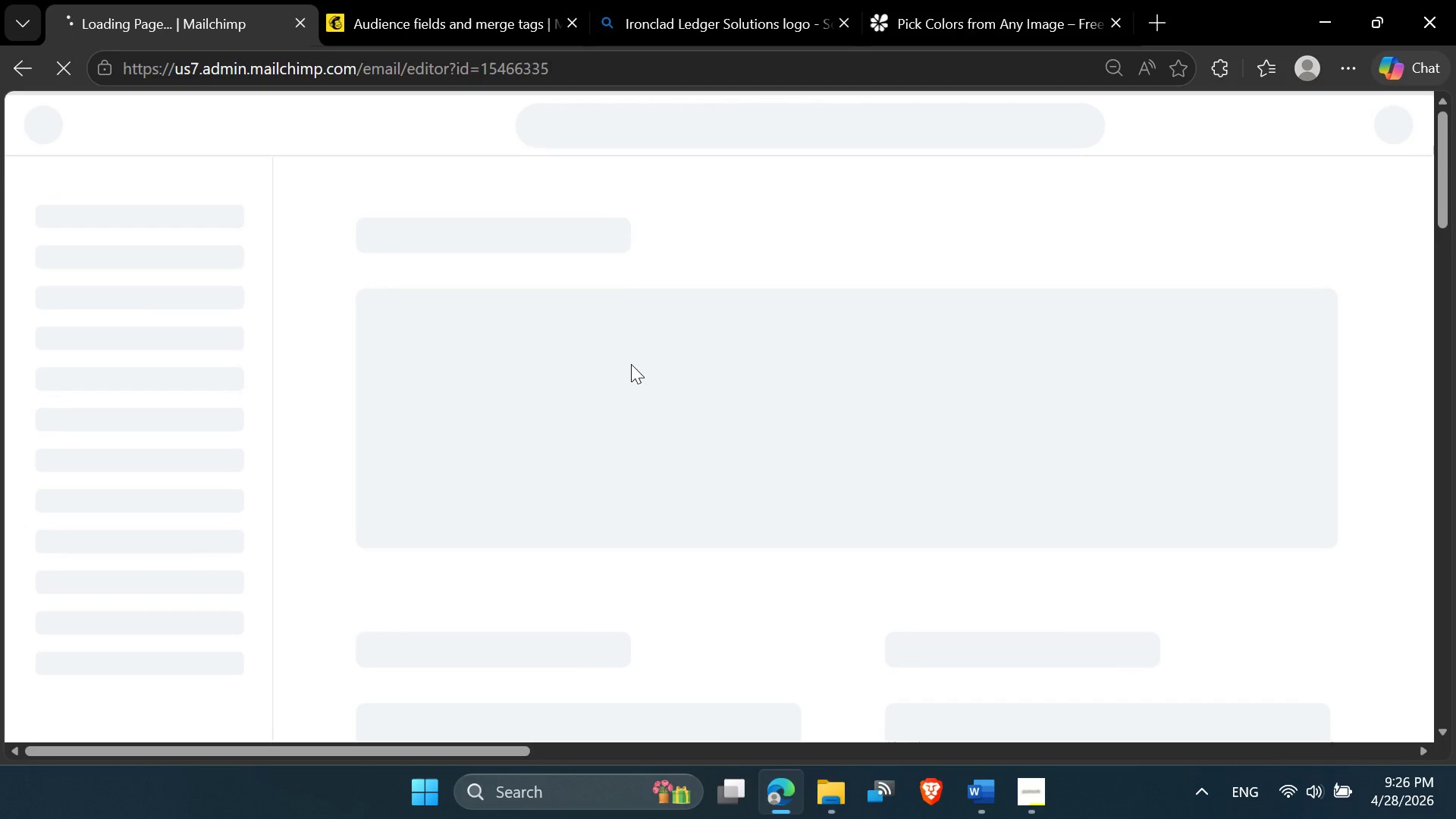 
left_click([930, 328])
 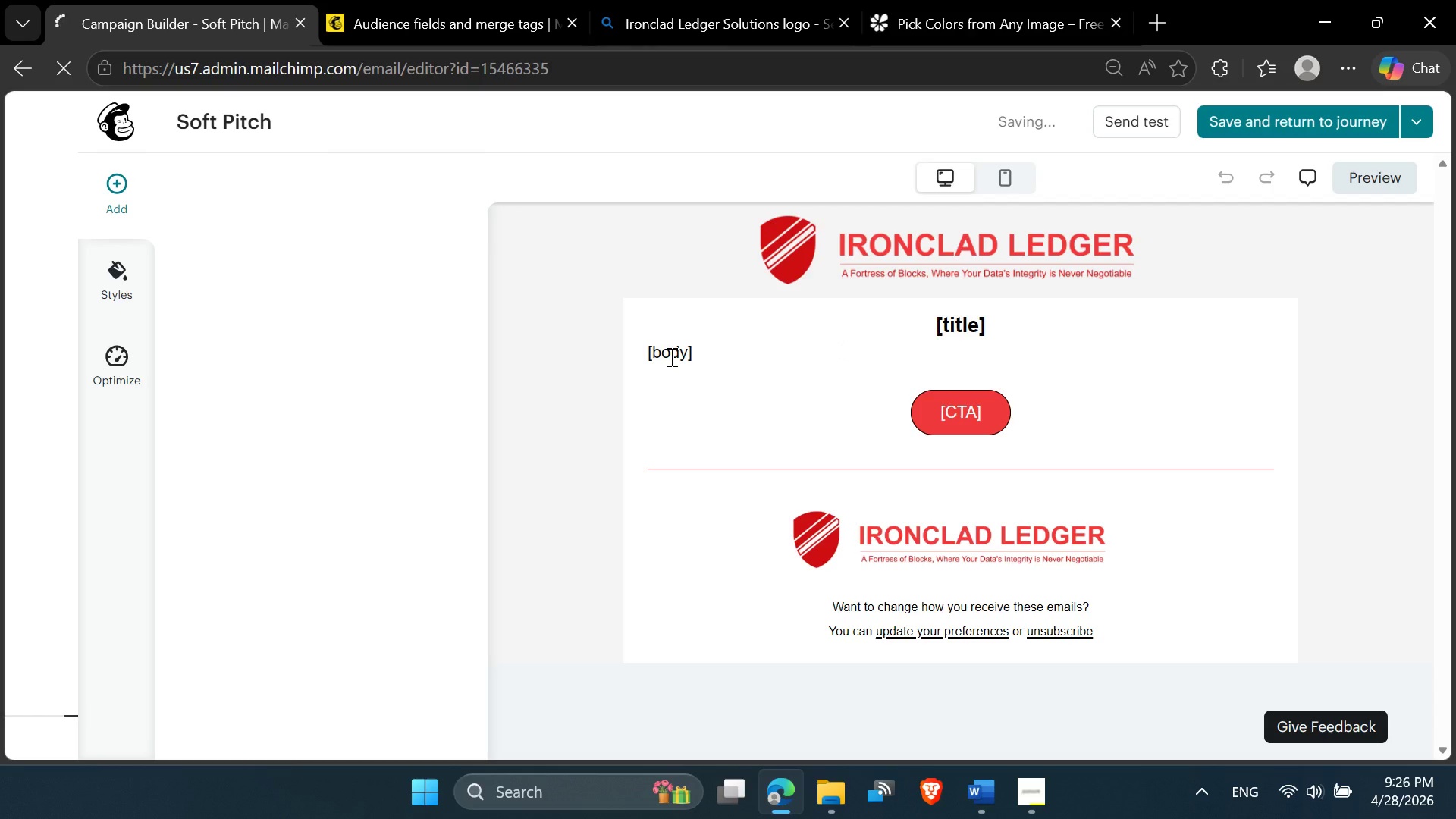 
double_click([671, 356])
 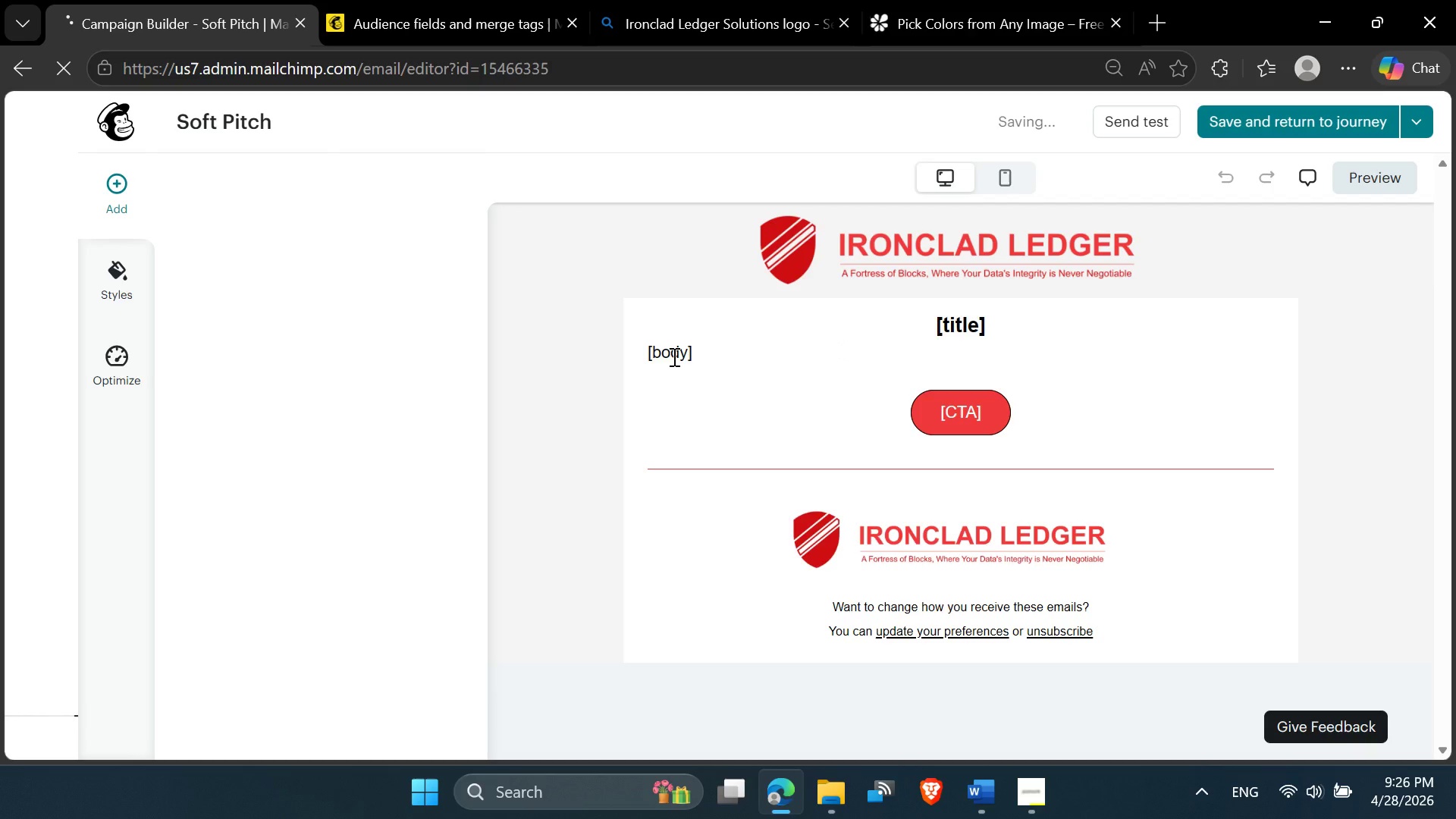 
triple_click([673, 356])
 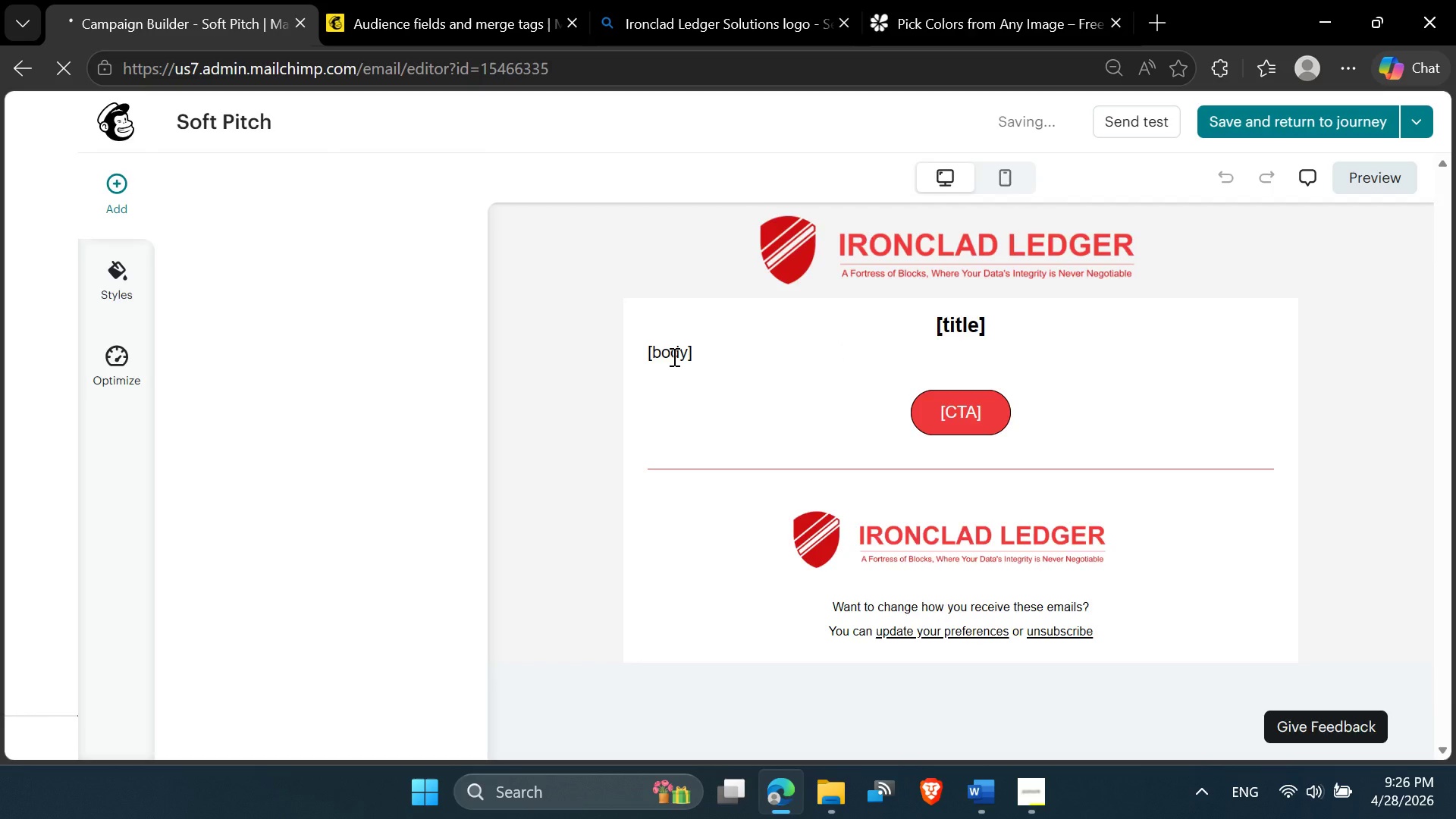 
triple_click([673, 356])
 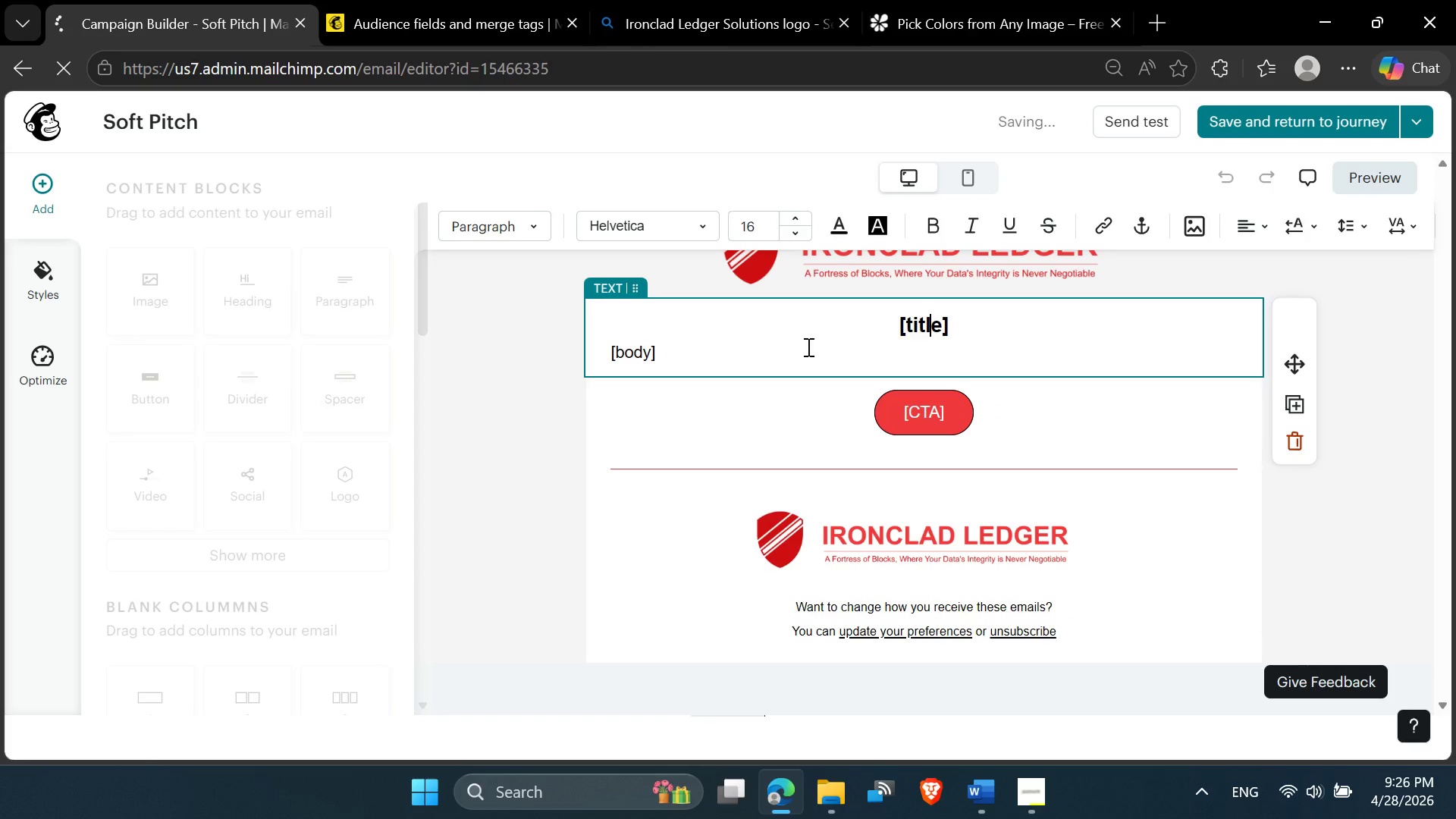 
left_click([795, 344])
 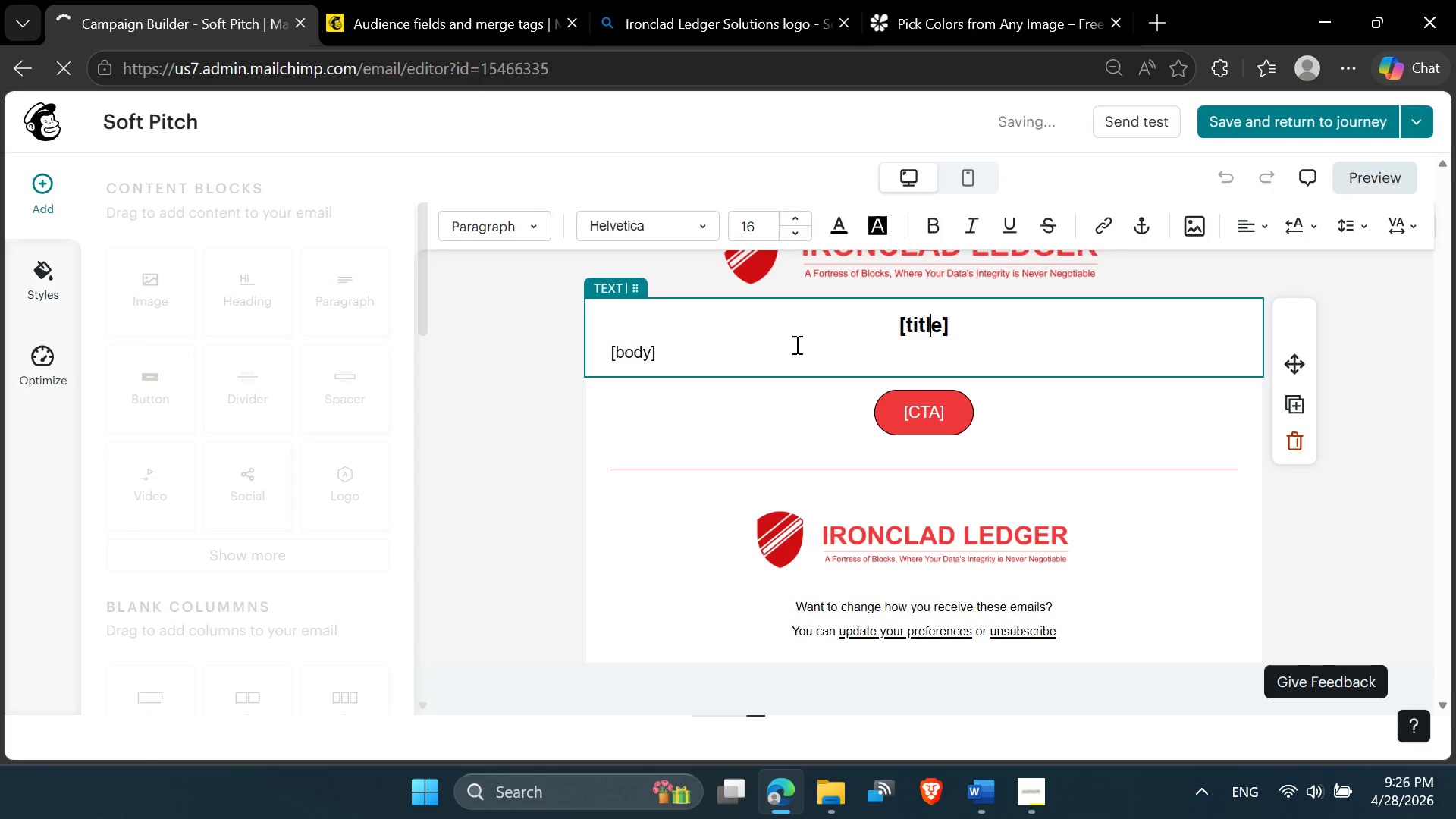 
key(Control+A)
 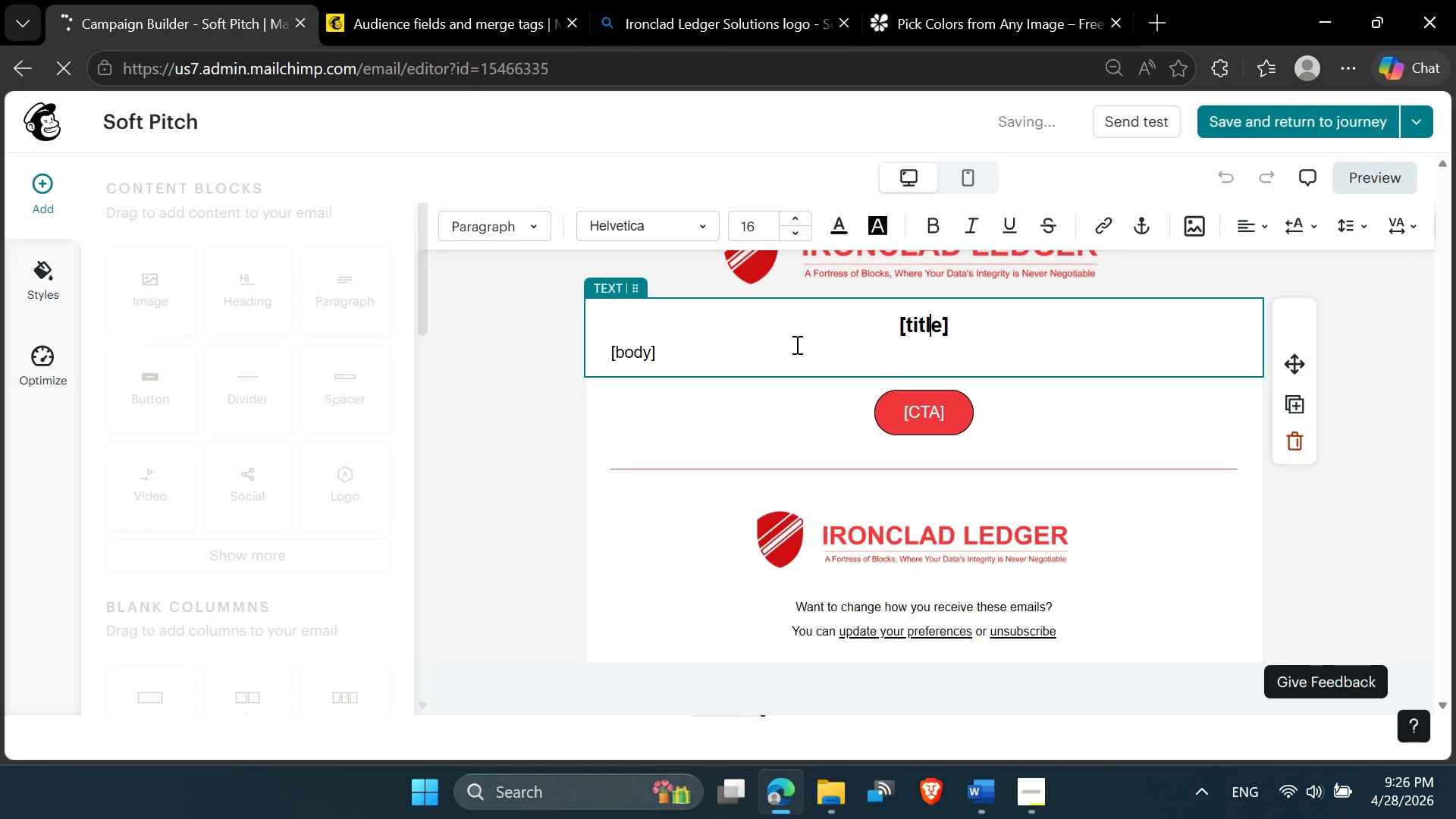 
left_click([717, 355])
 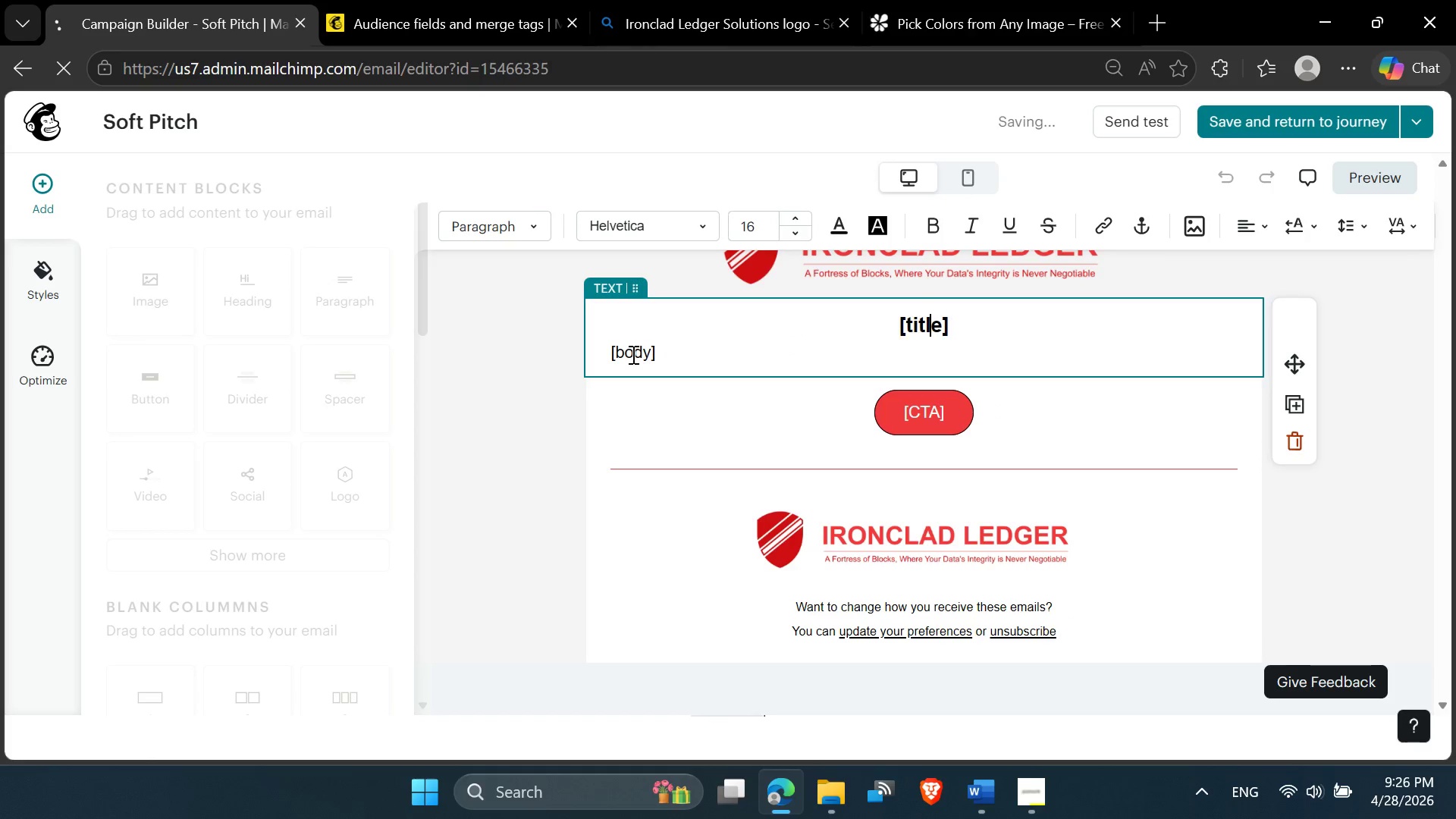 
triple_click([631, 354])
 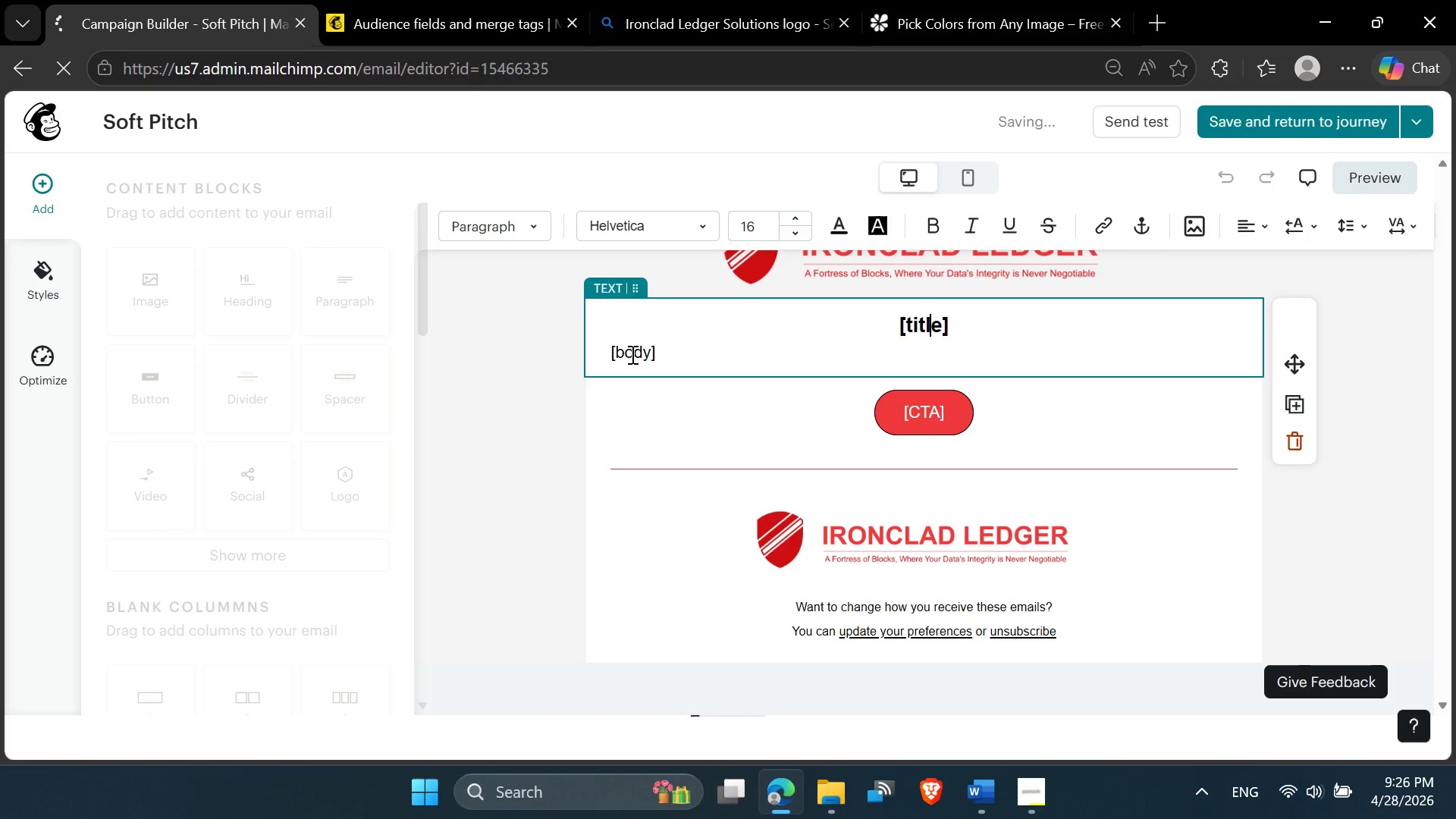 
triple_click([631, 354])
 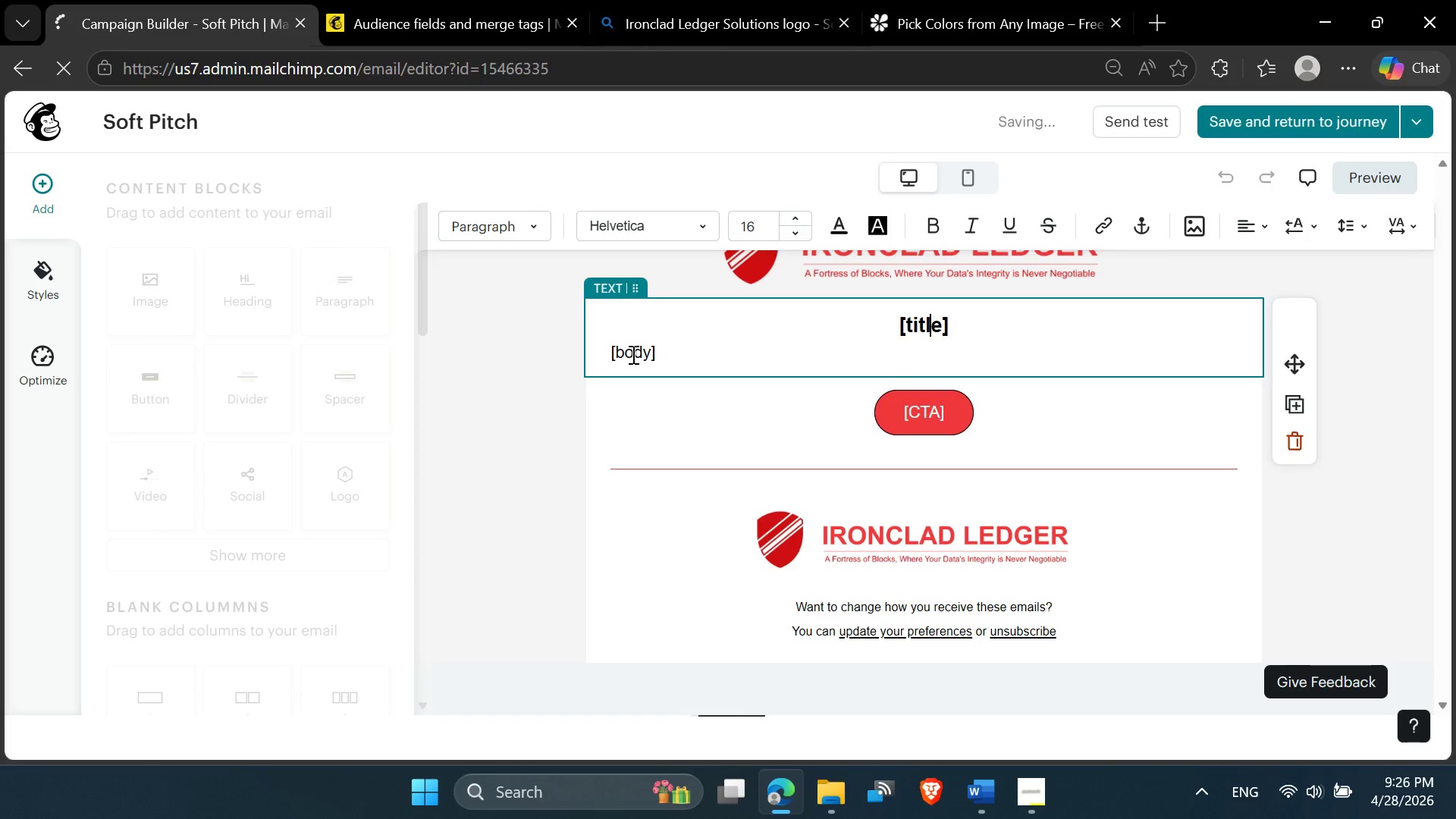 
triple_click([632, 354])
 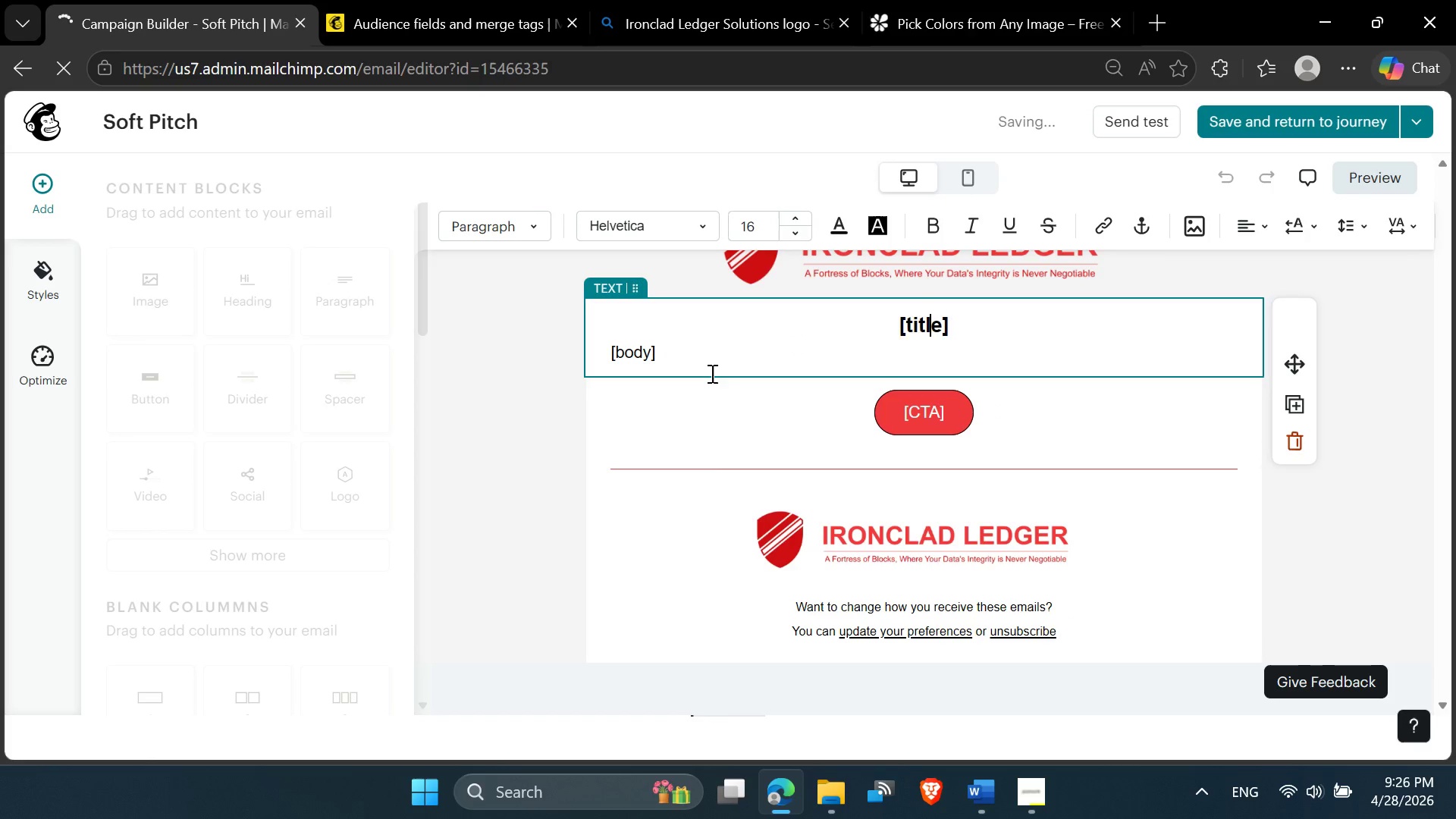 
scroll: coordinate [717, 532], scroll_direction: up, amount: 3.0
 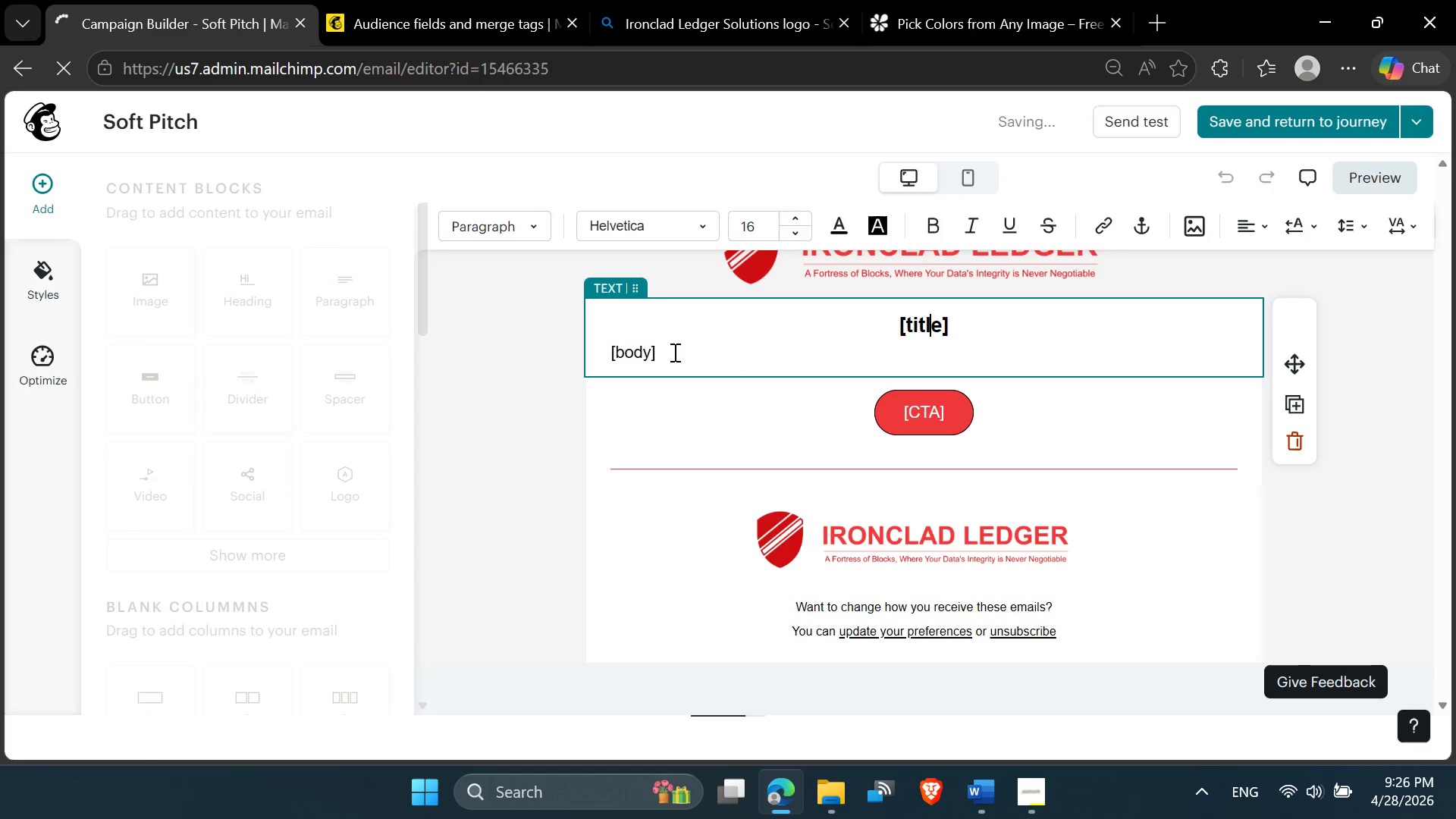 
left_click([661, 344])
 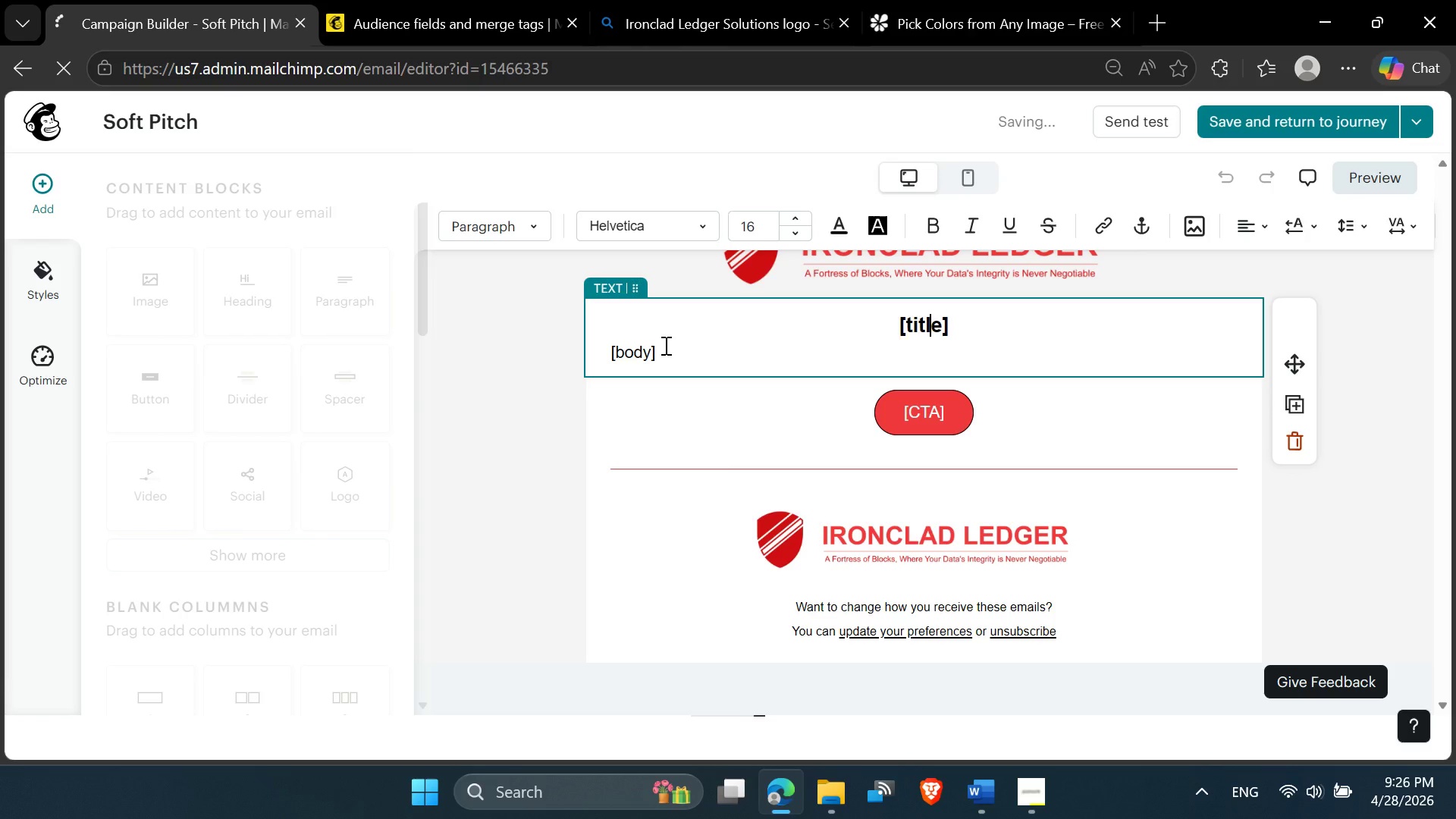 
double_click([704, 349])
 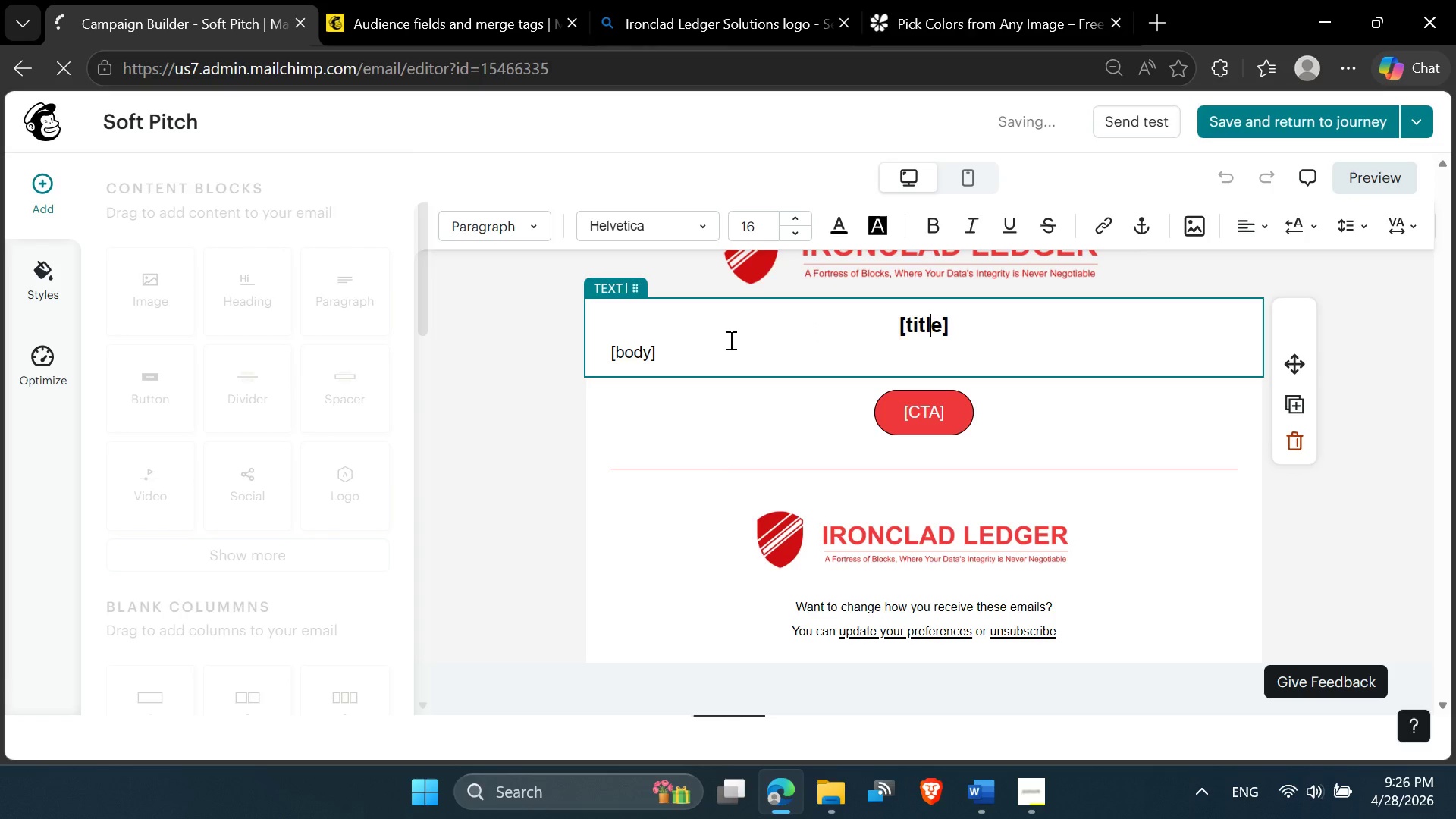 
double_click([705, 344])
 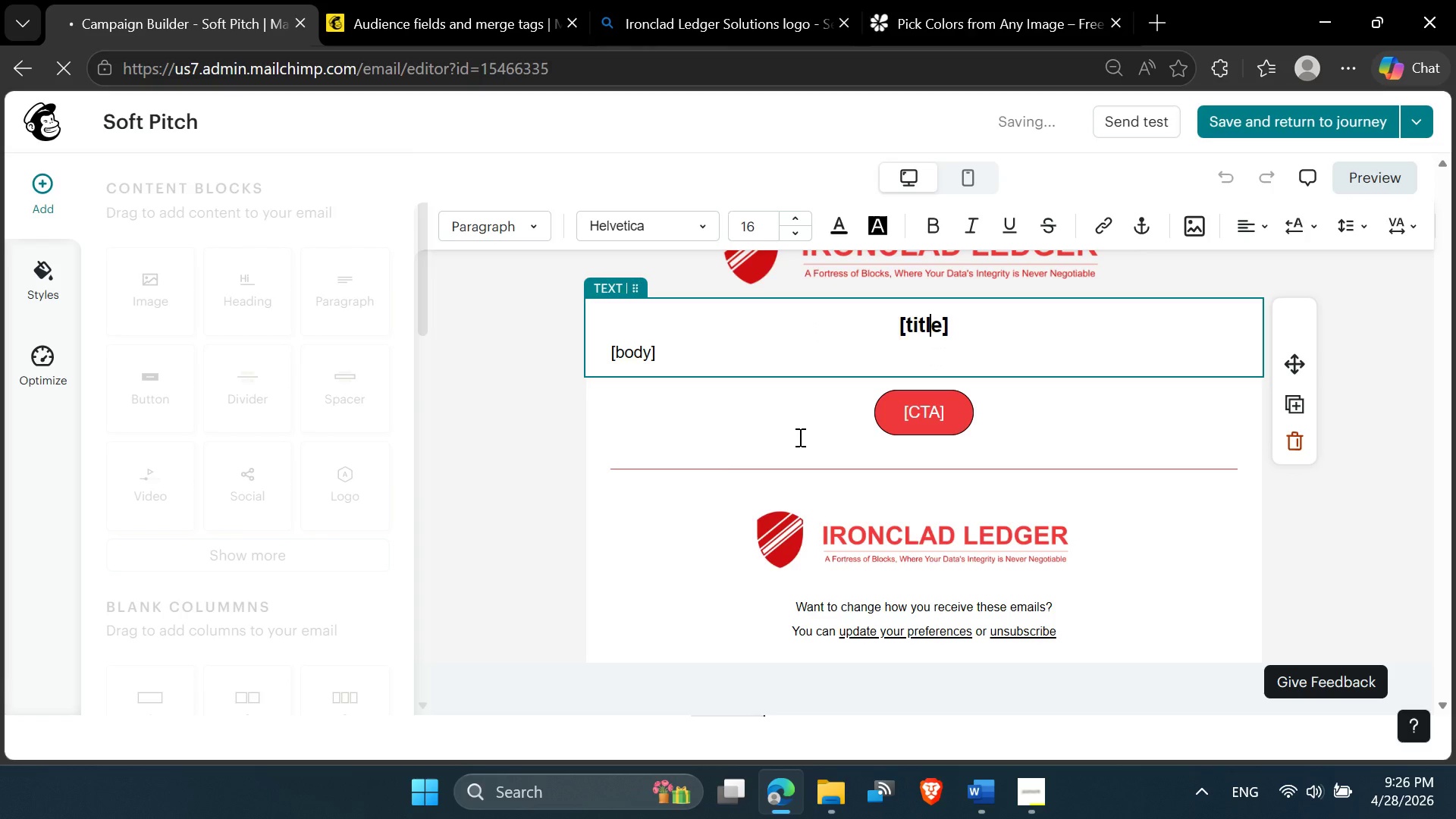 
scroll: coordinate [644, 588], scroll_direction: none, amount: 0.0
 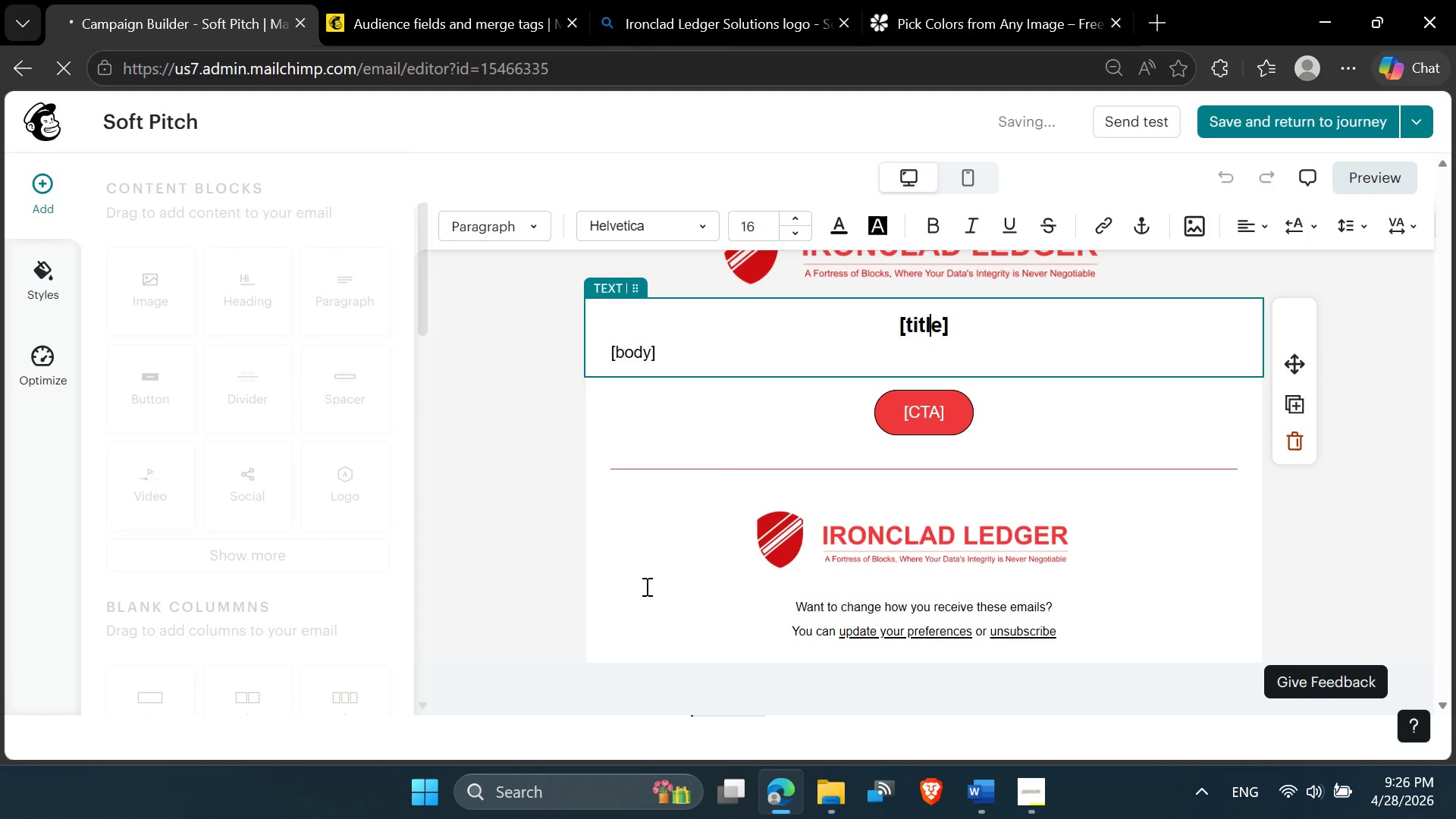 
scroll: coordinate [662, 576], scroll_direction: up, amount: 3.0
 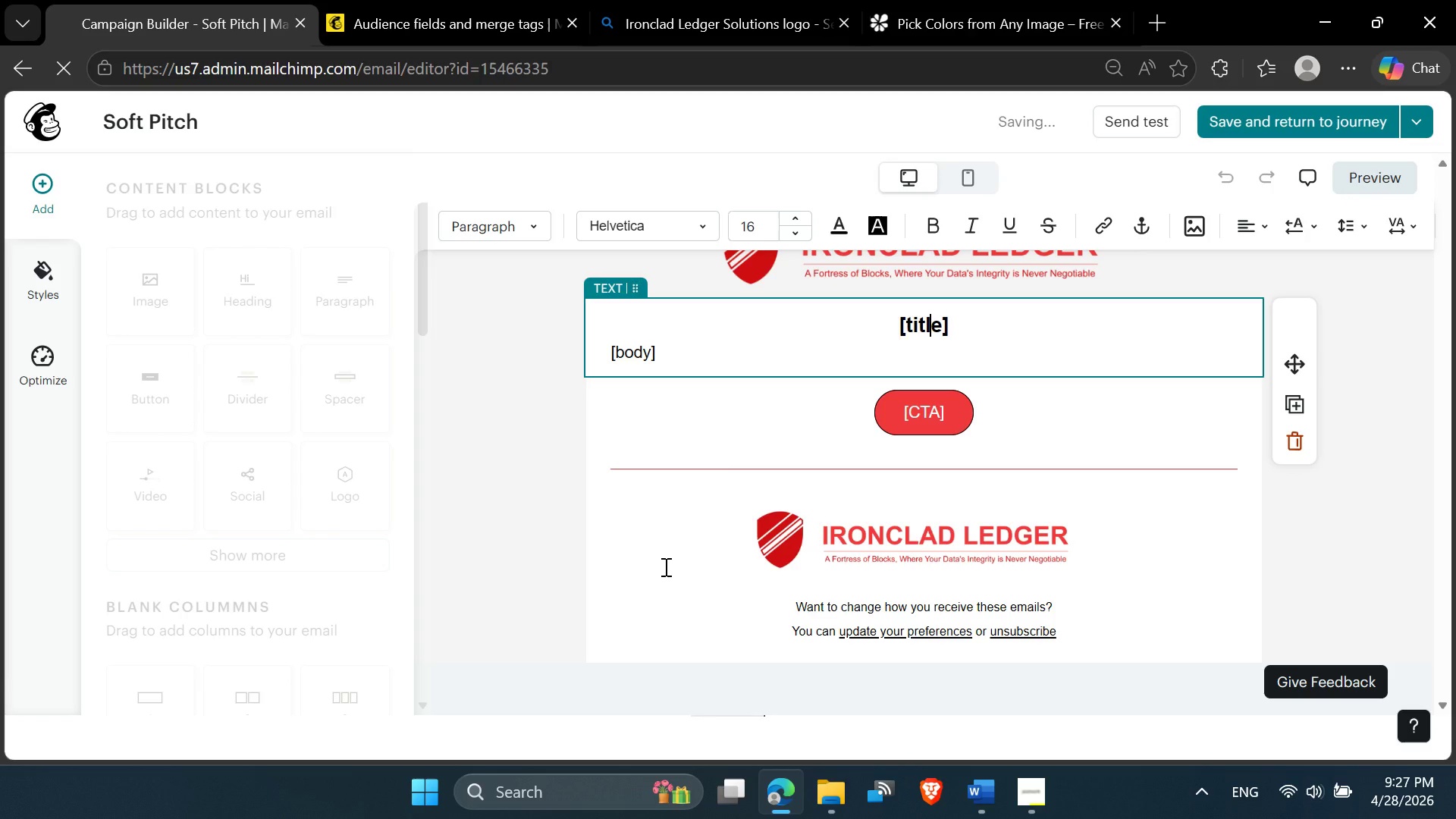 
wait(25.1)
 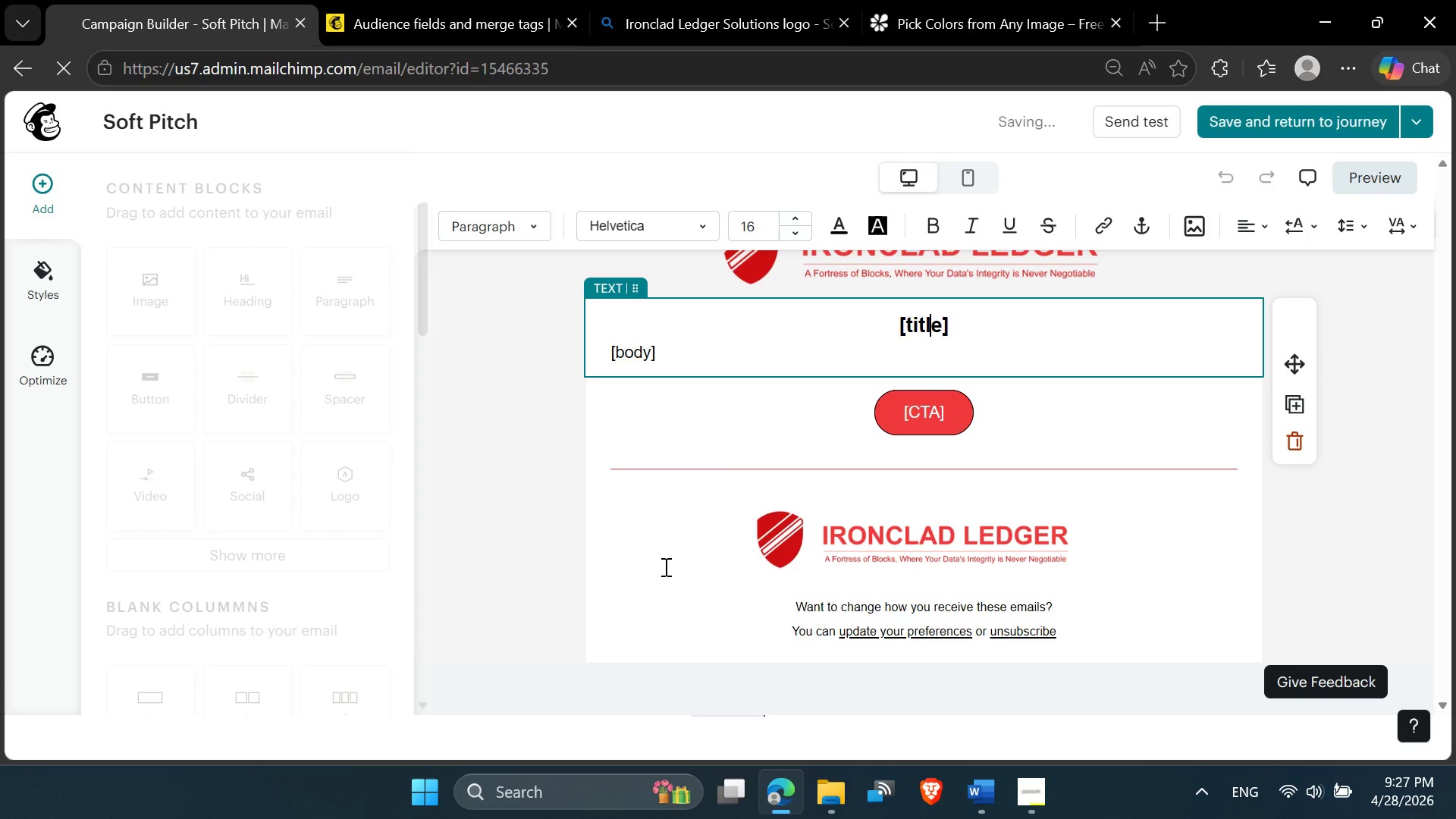 
double_click([943, 334])
 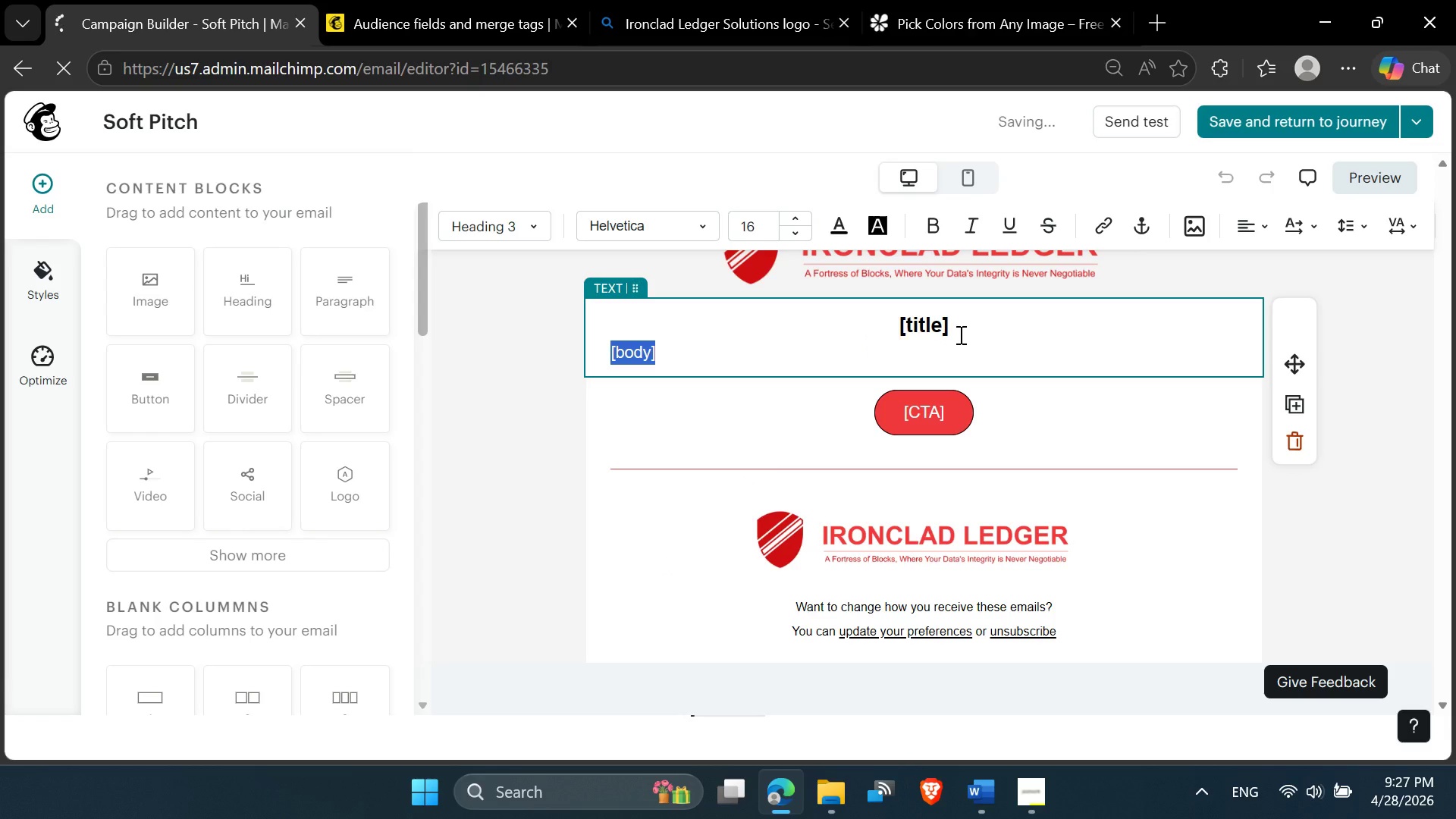 
triple_click([961, 334])
 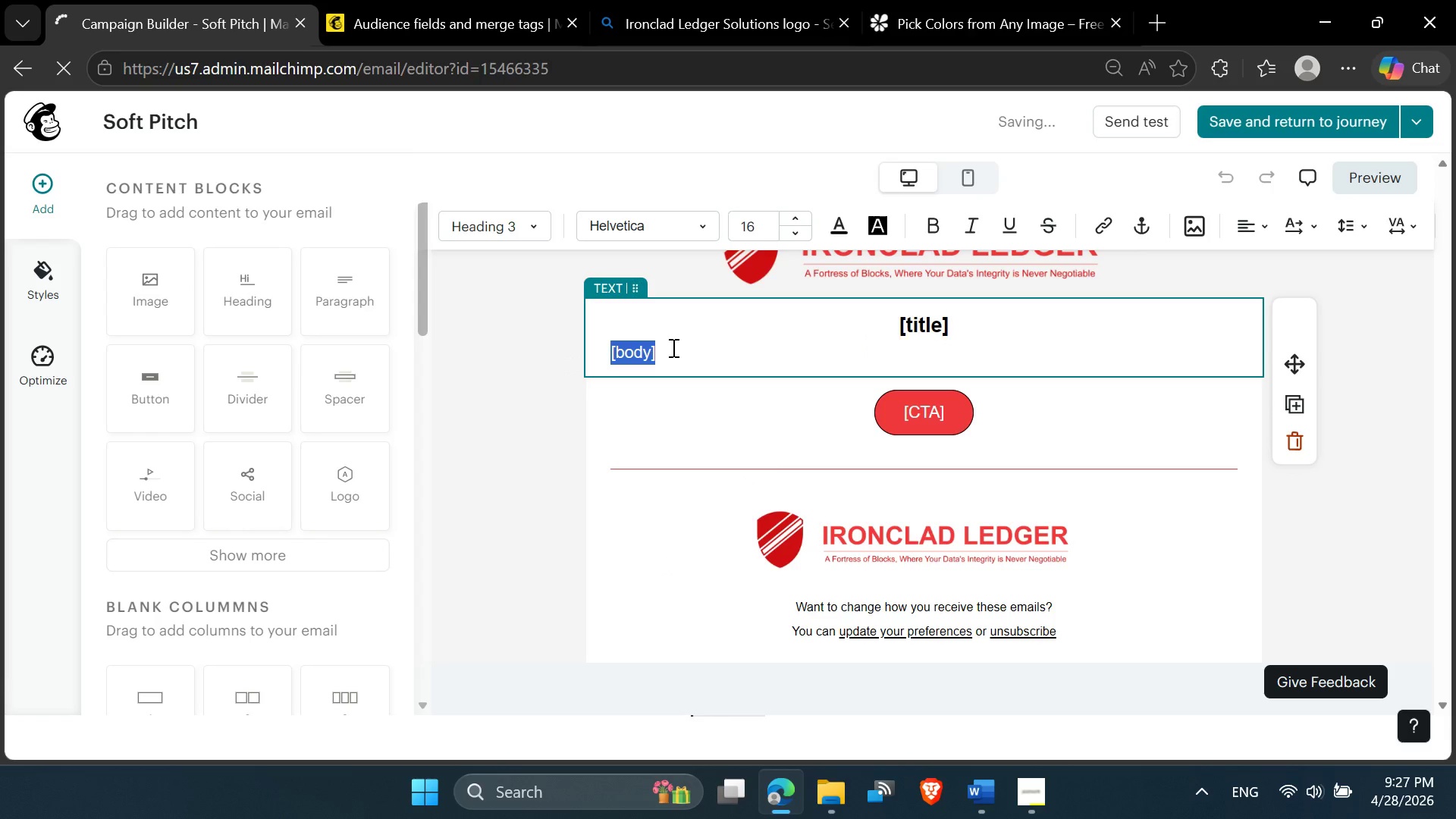 
left_click([671, 347])
 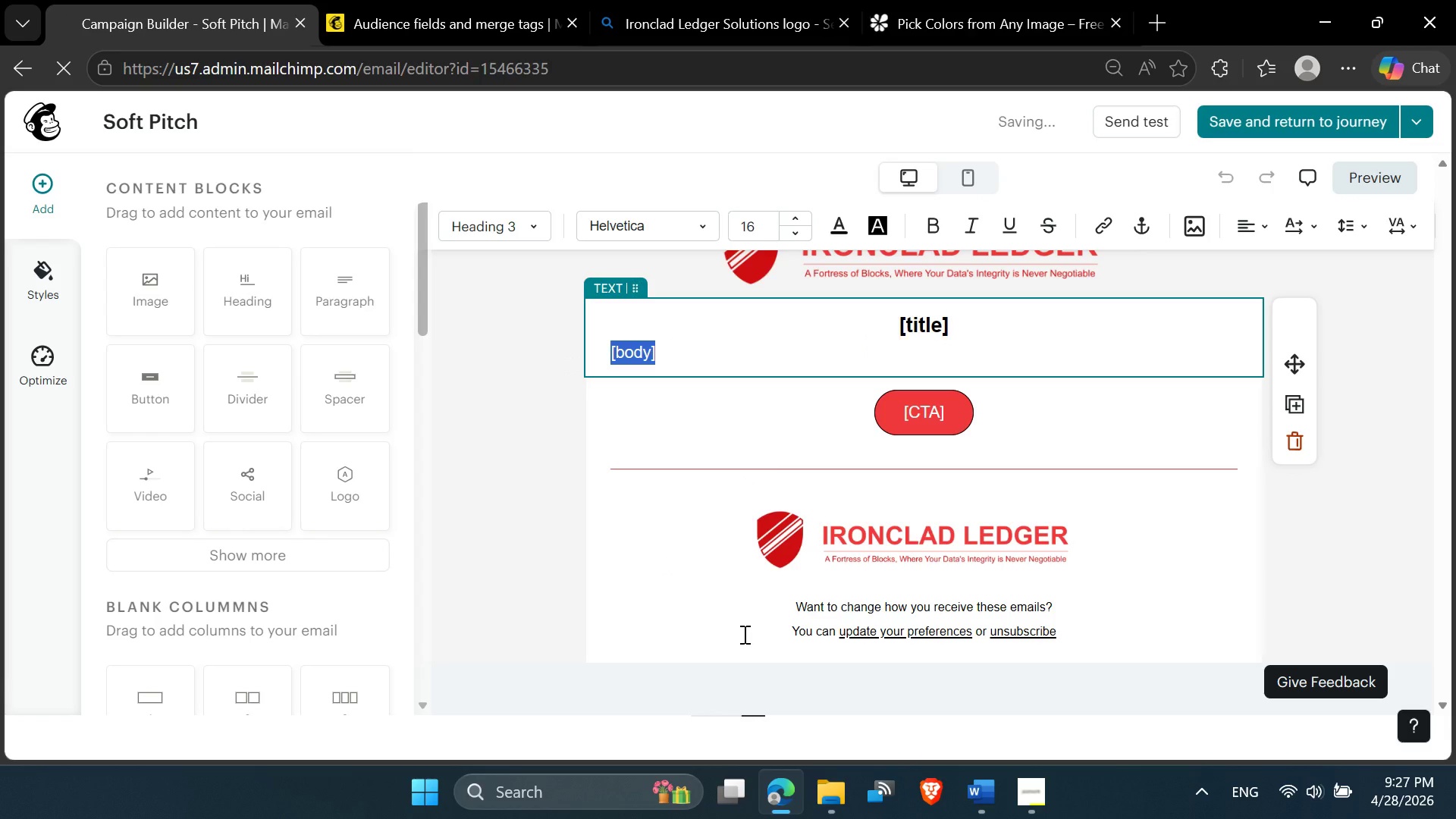 
scroll: coordinate [751, 678], scroll_direction: down, amount: 2.0
 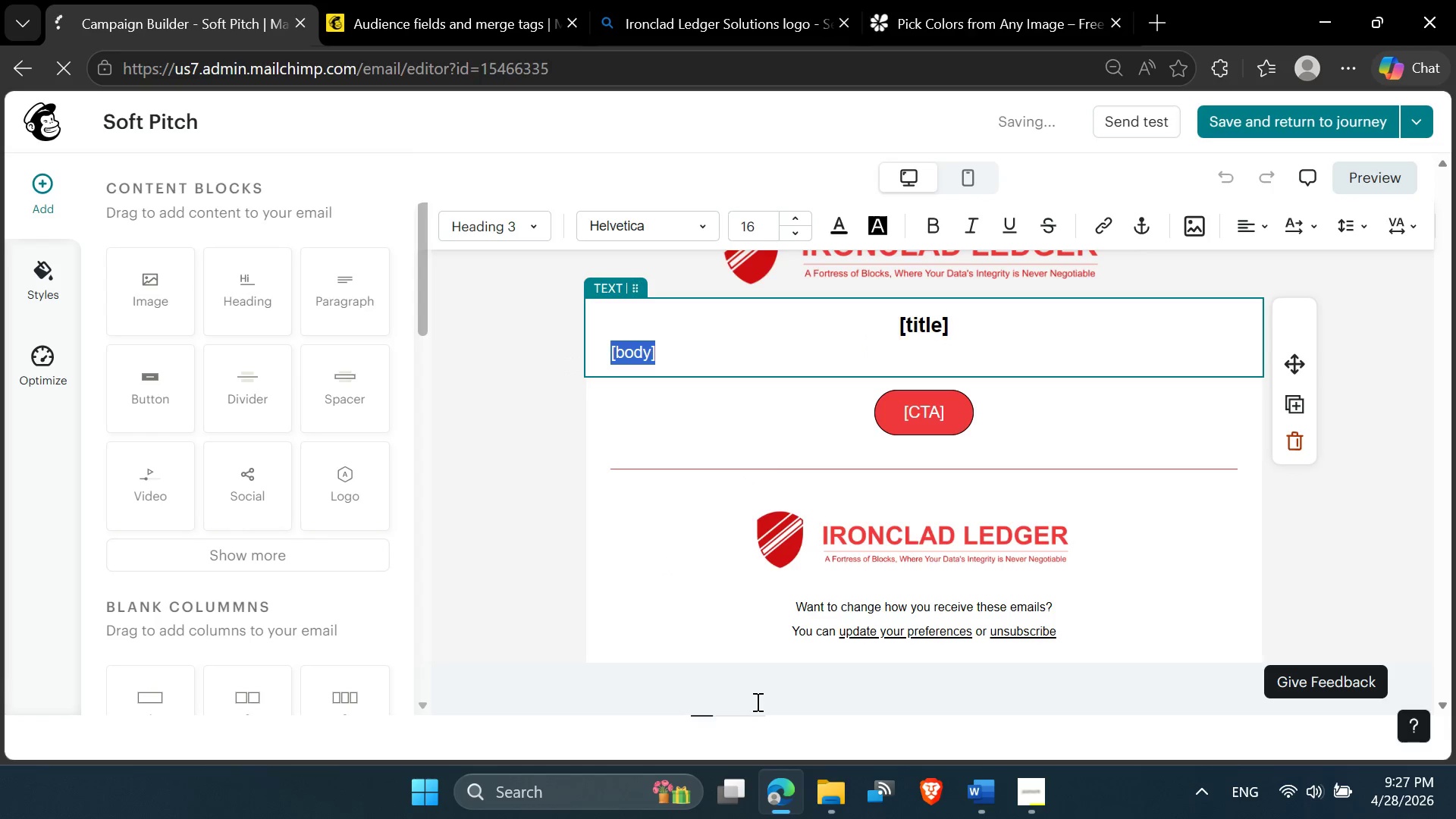 
scroll: coordinate [756, 701], scroll_direction: up, amount: 2.0
 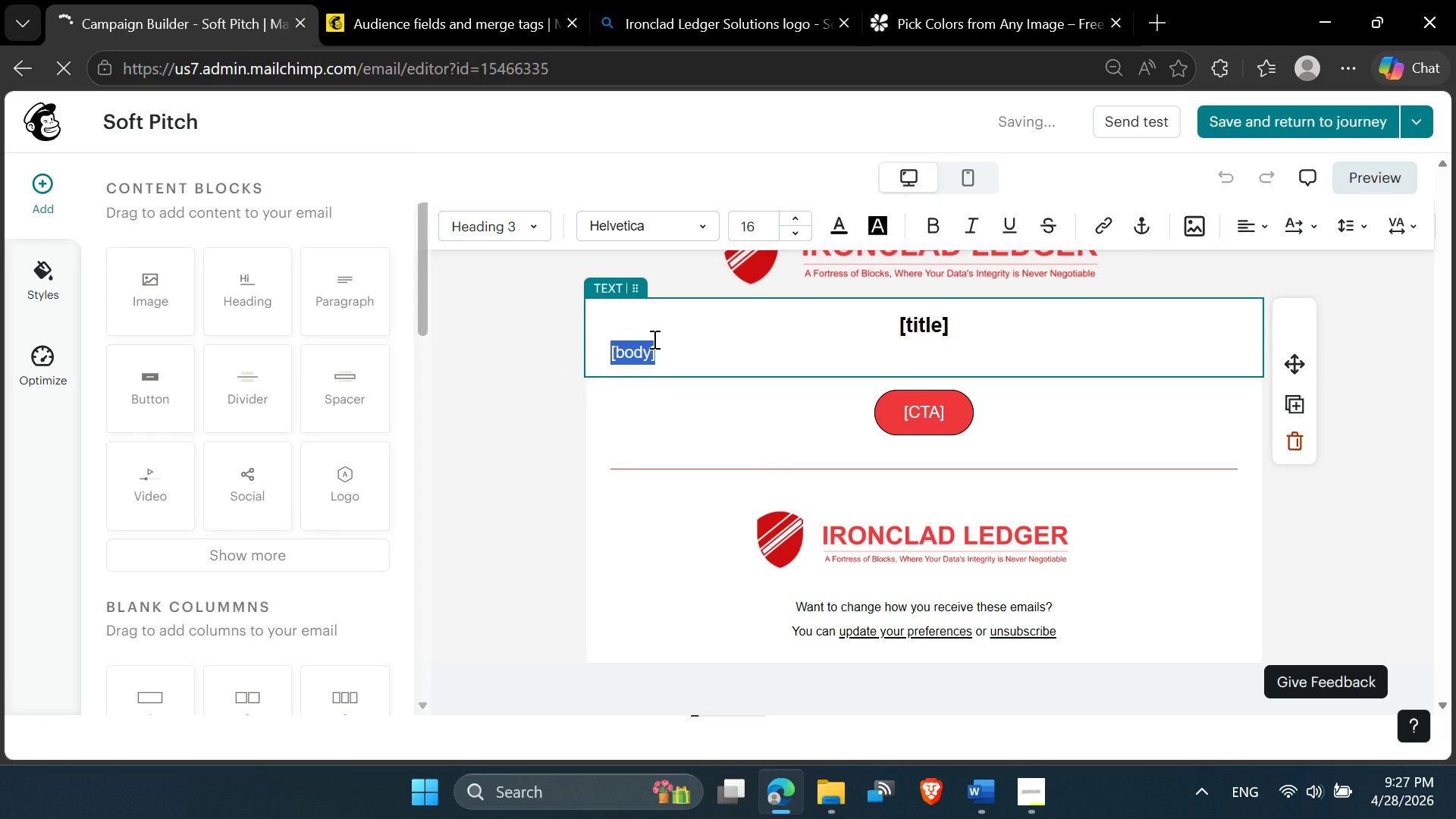 
left_click([653, 339])
 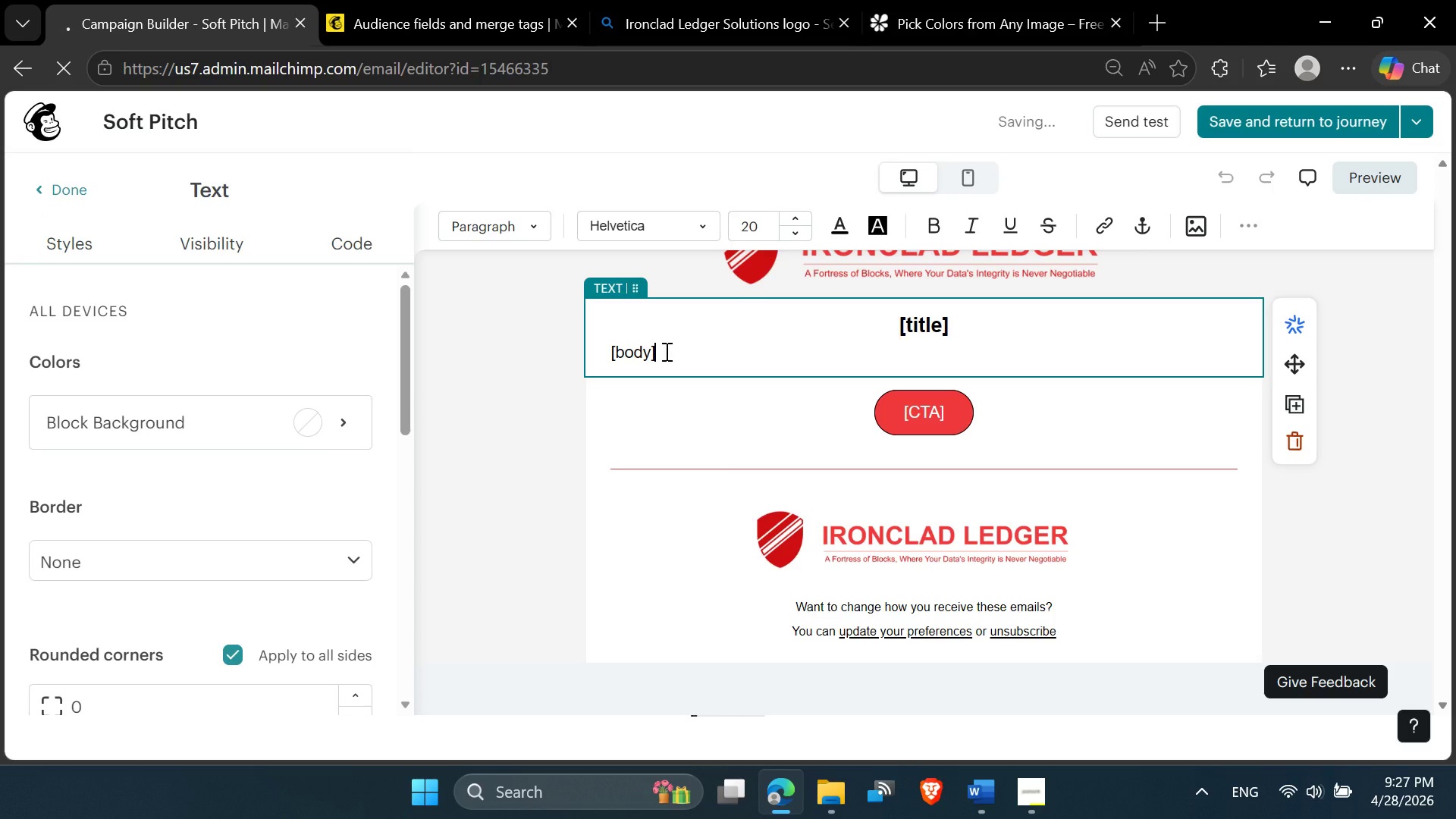 
wait(15.78)
 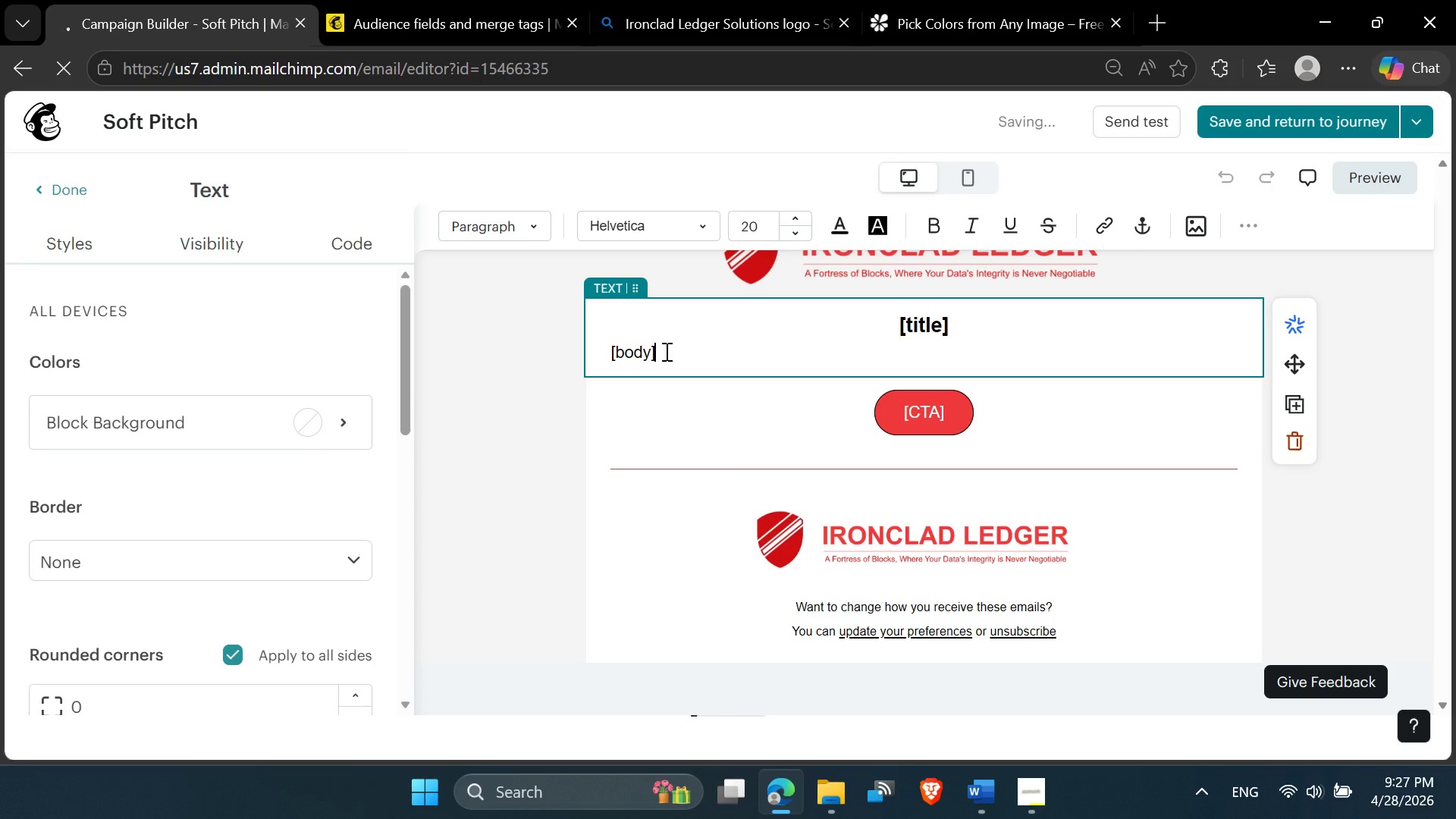 
left_click([699, 393])
 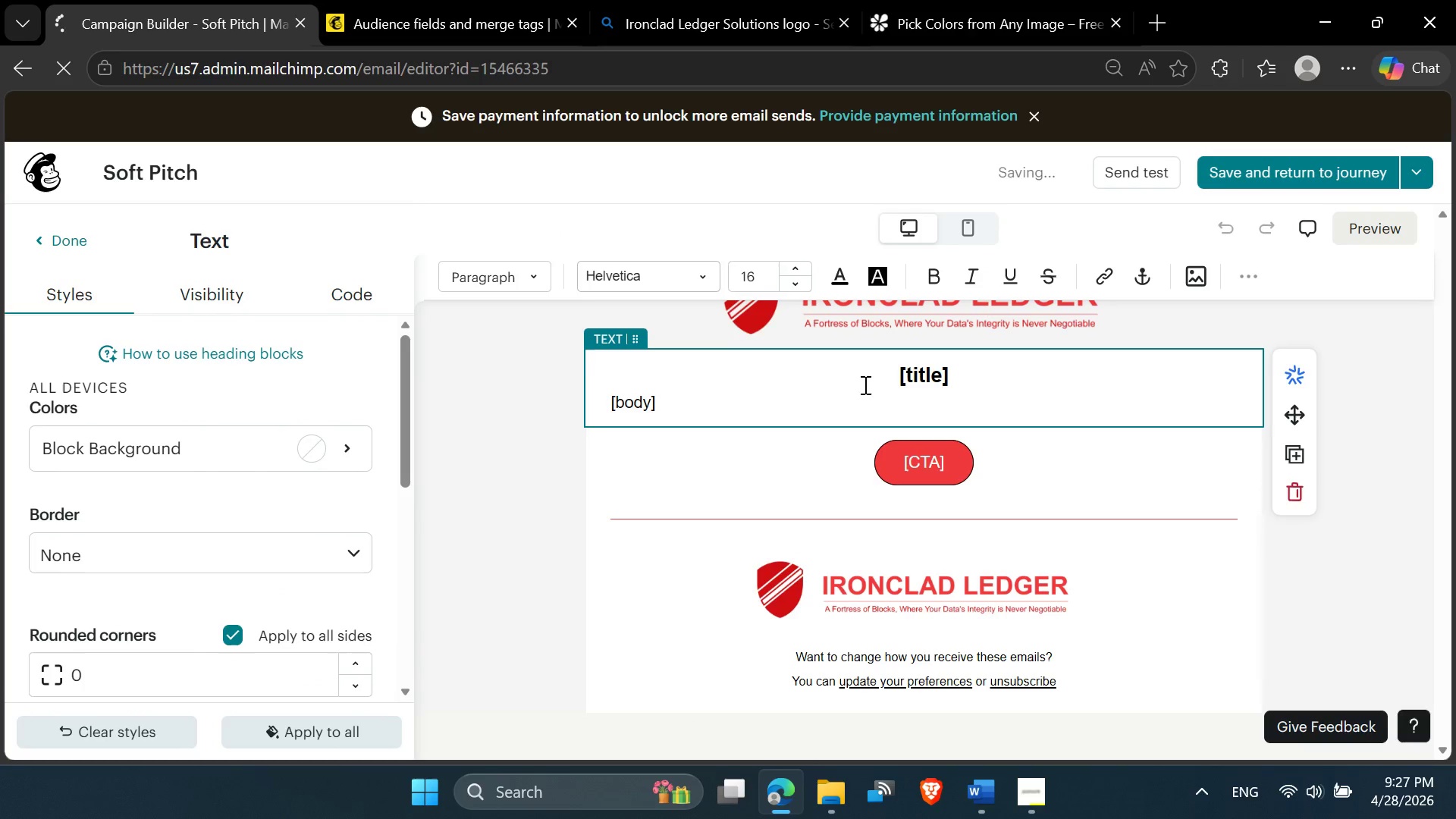 
left_click([866, 384])
 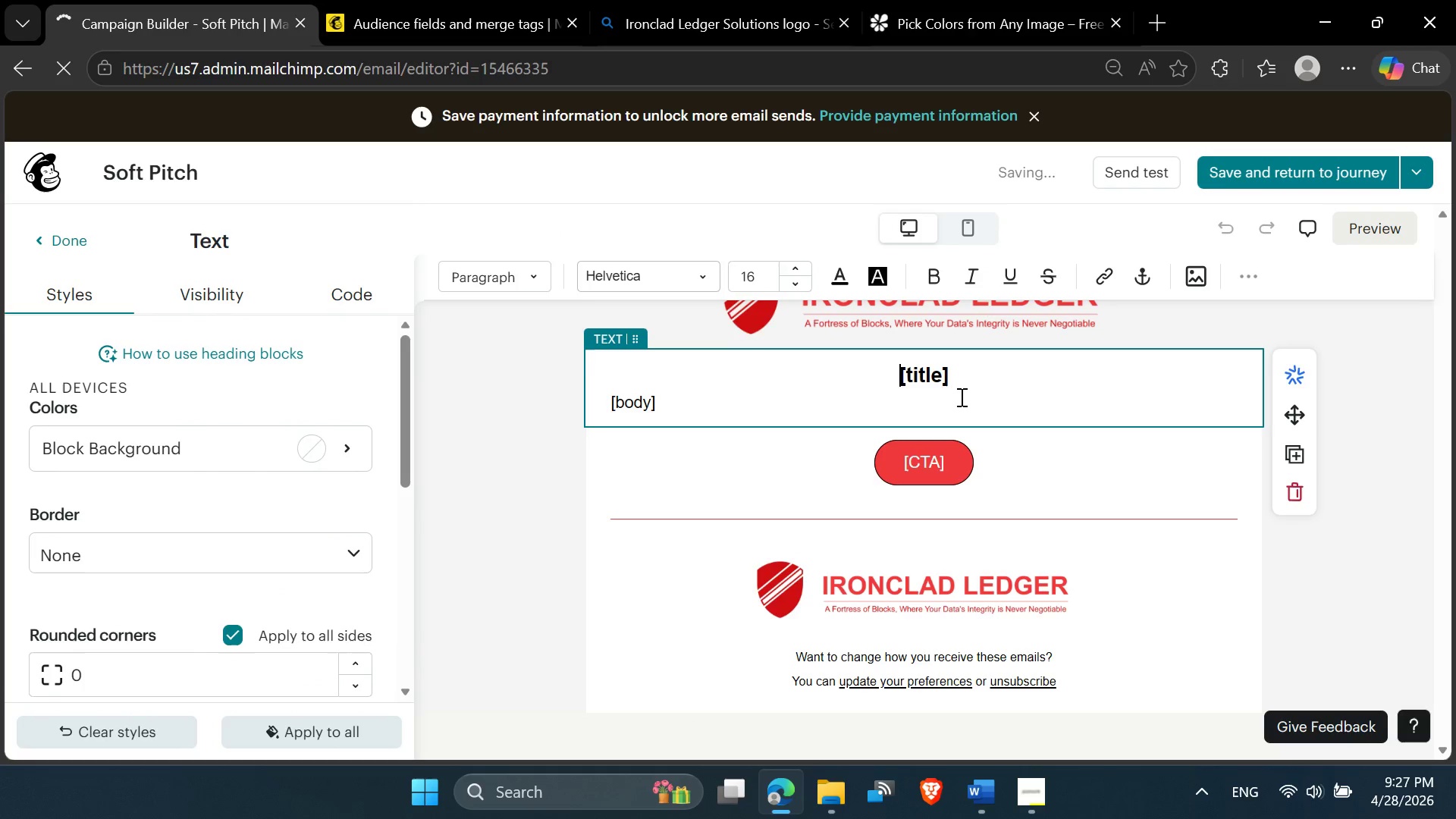 
left_click_drag(start_coordinate=[960, 397], to_coordinate=[930, 400])
 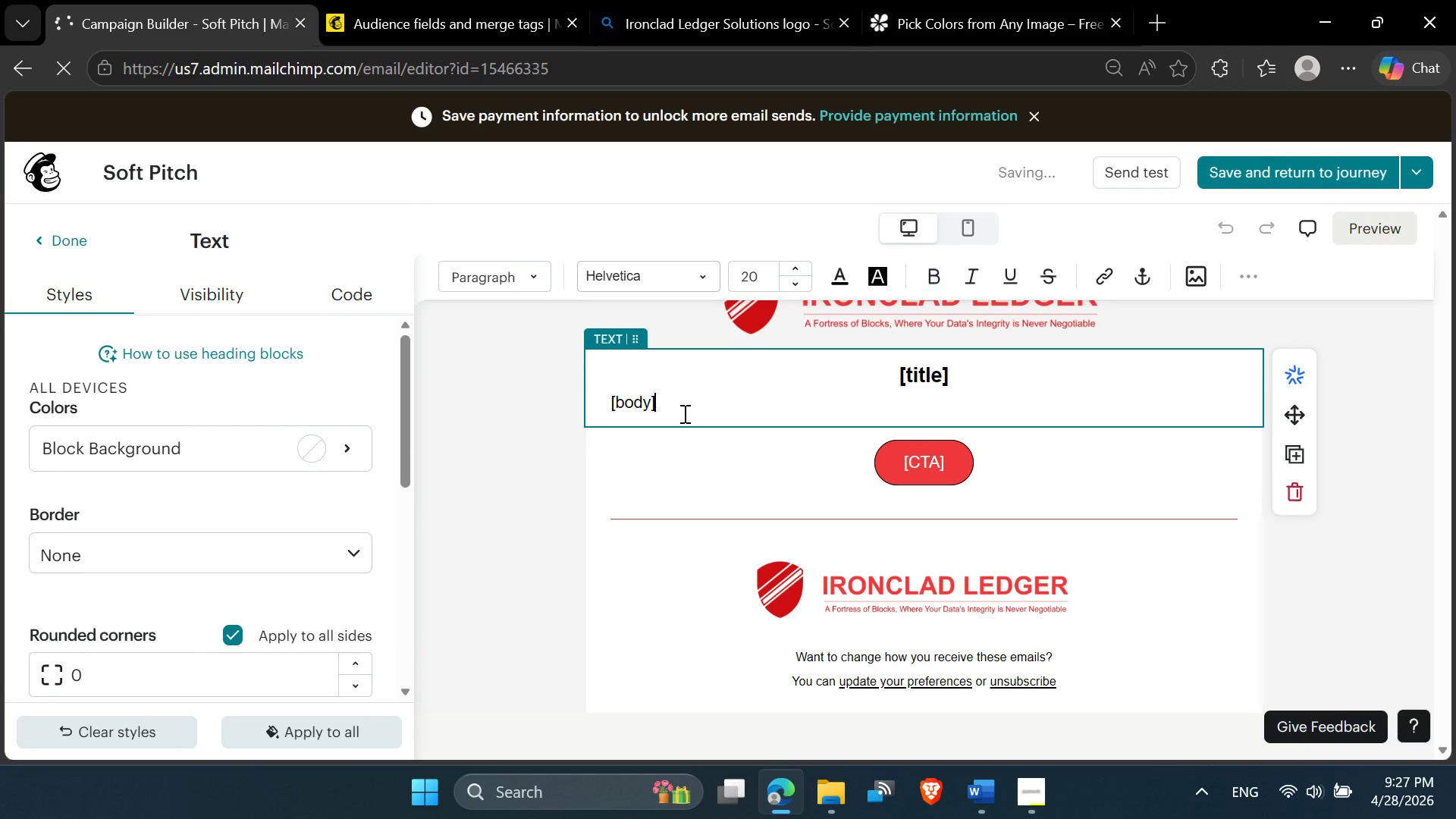 
left_click_drag(start_coordinate=[683, 413], to_coordinate=[592, 375])
 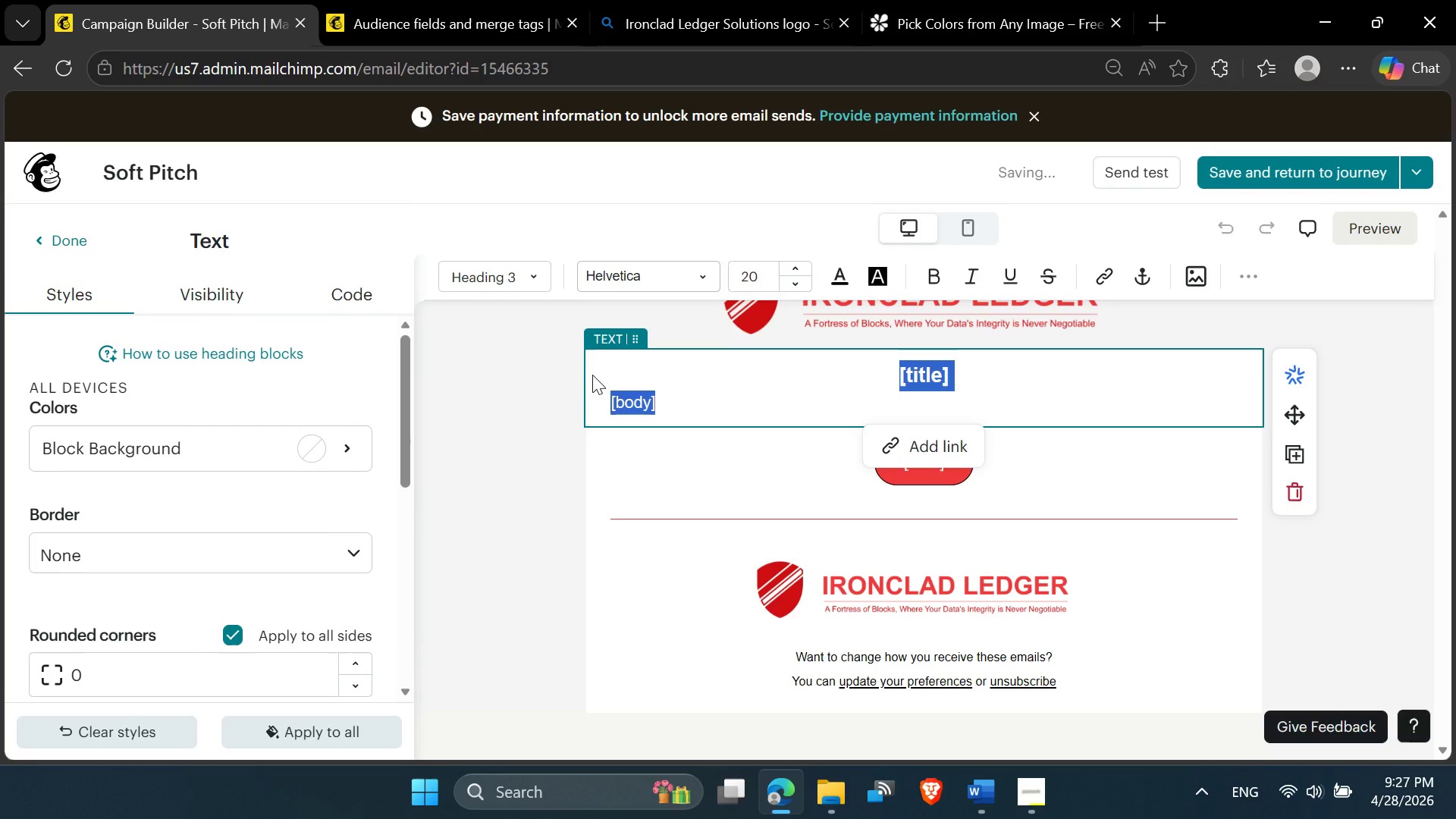 
key(Control+V)
 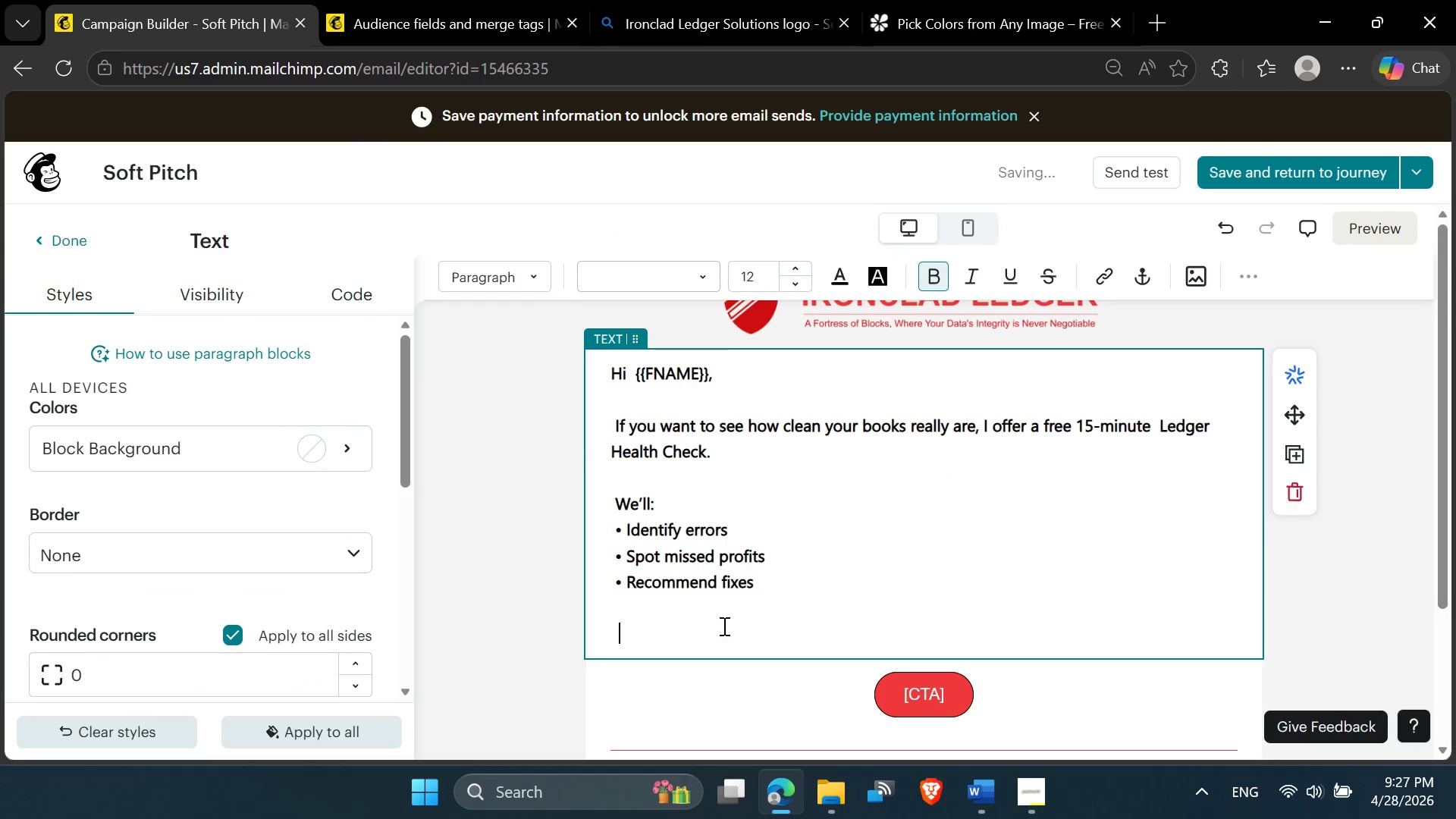 
key(Backspace)
 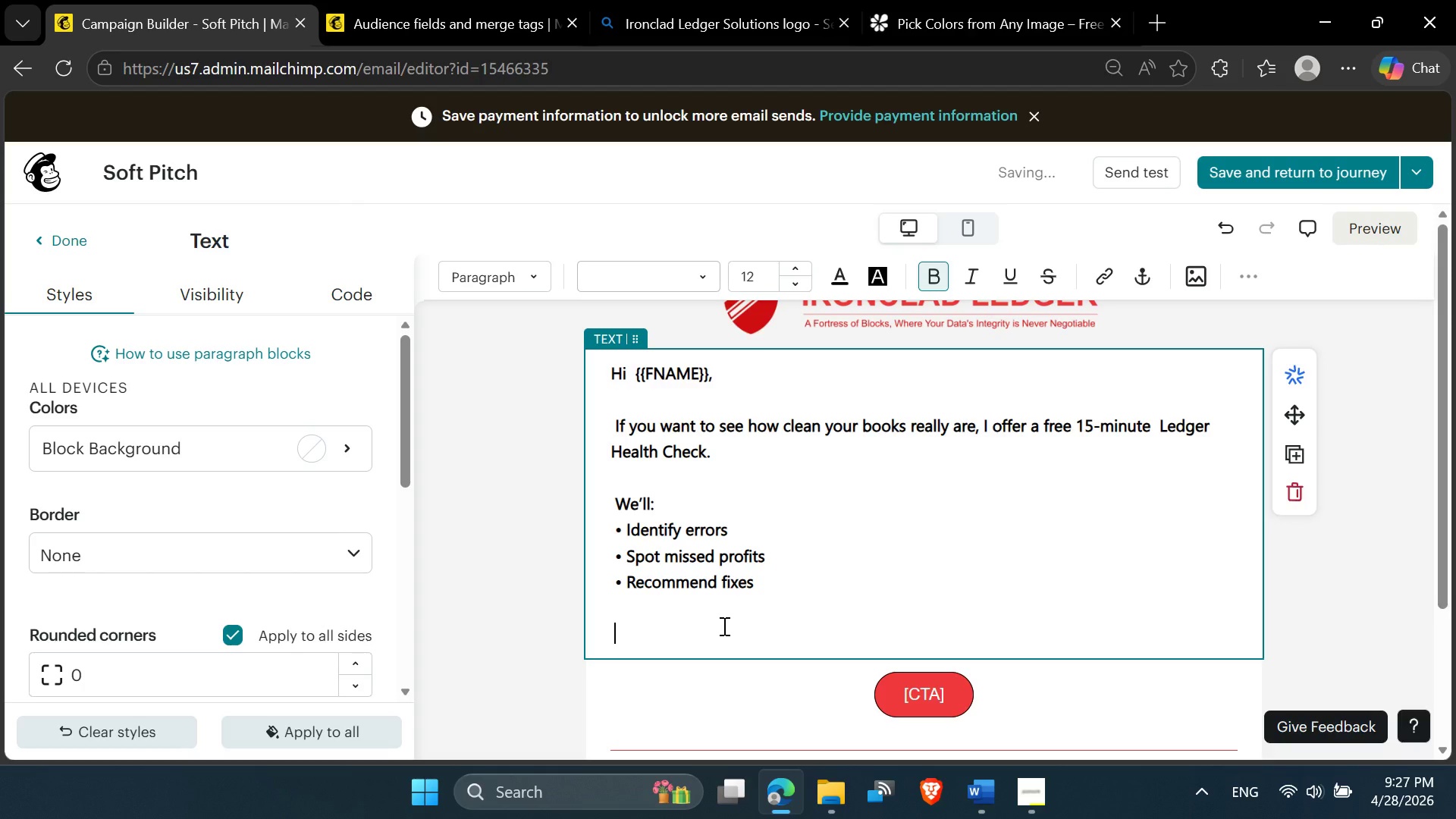 
key(Backspace)
 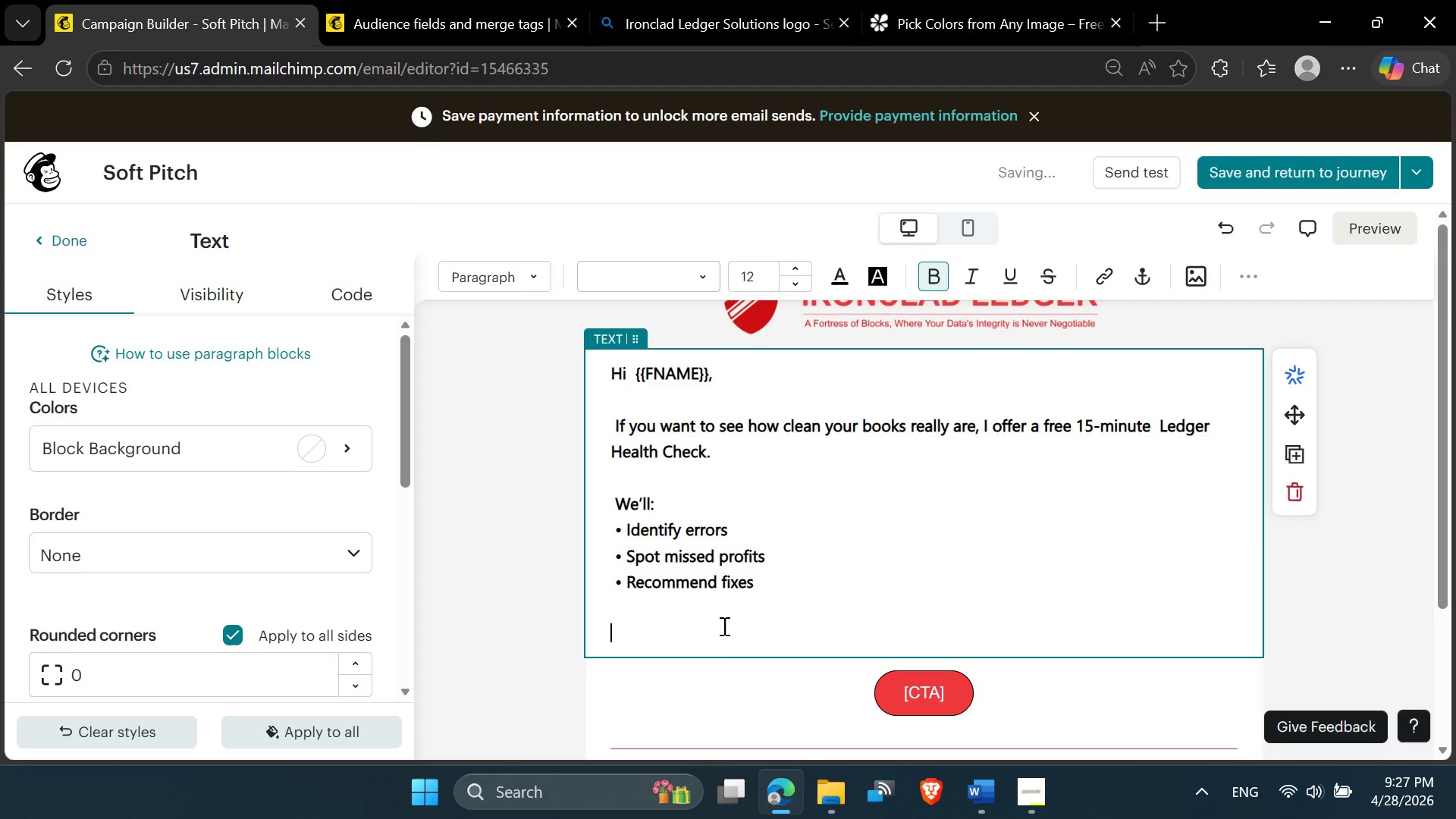 
key(Backspace)
 